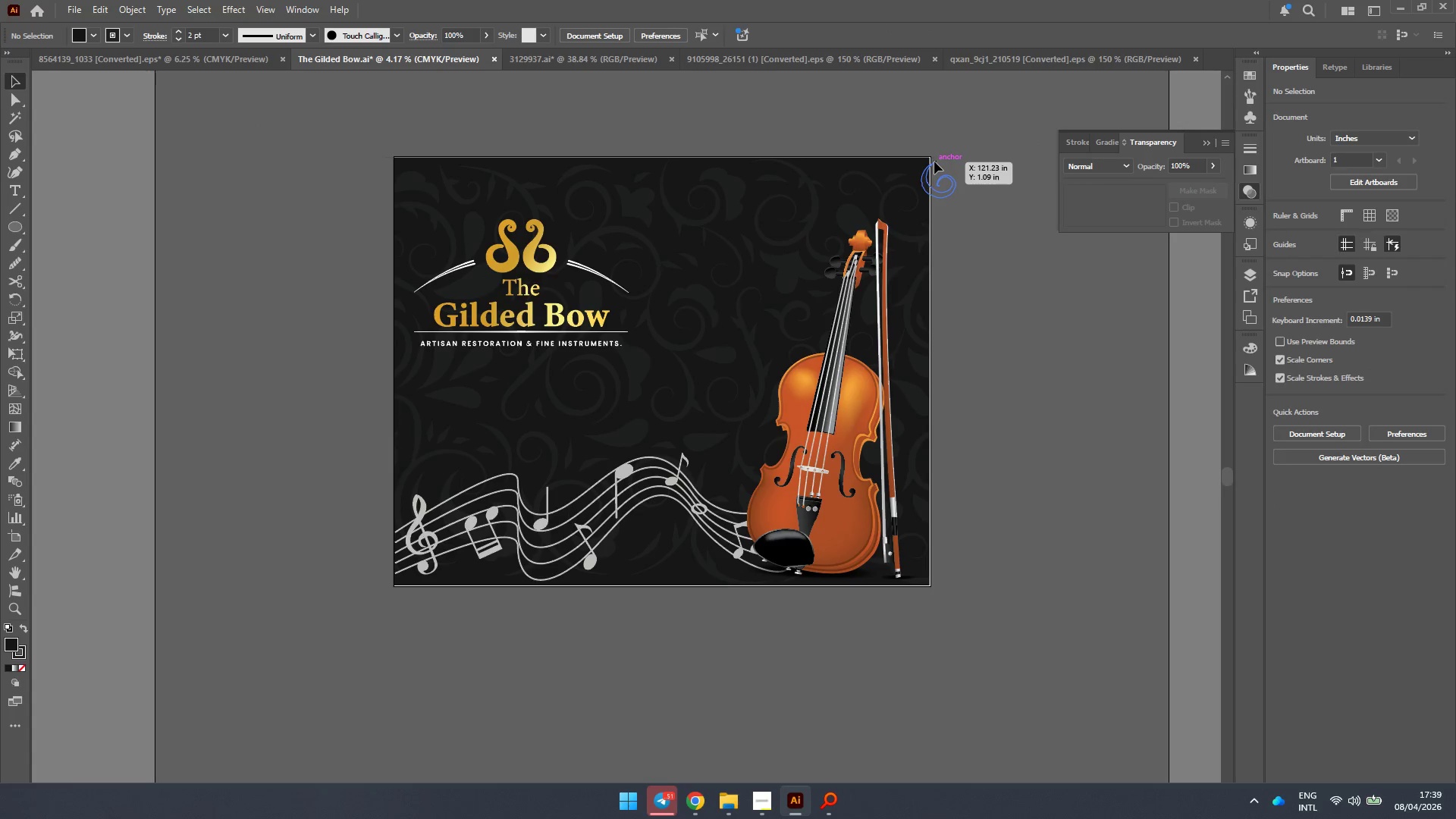 
scroll: coordinate [934, 162], scroll_direction: up, amount: 1.0
 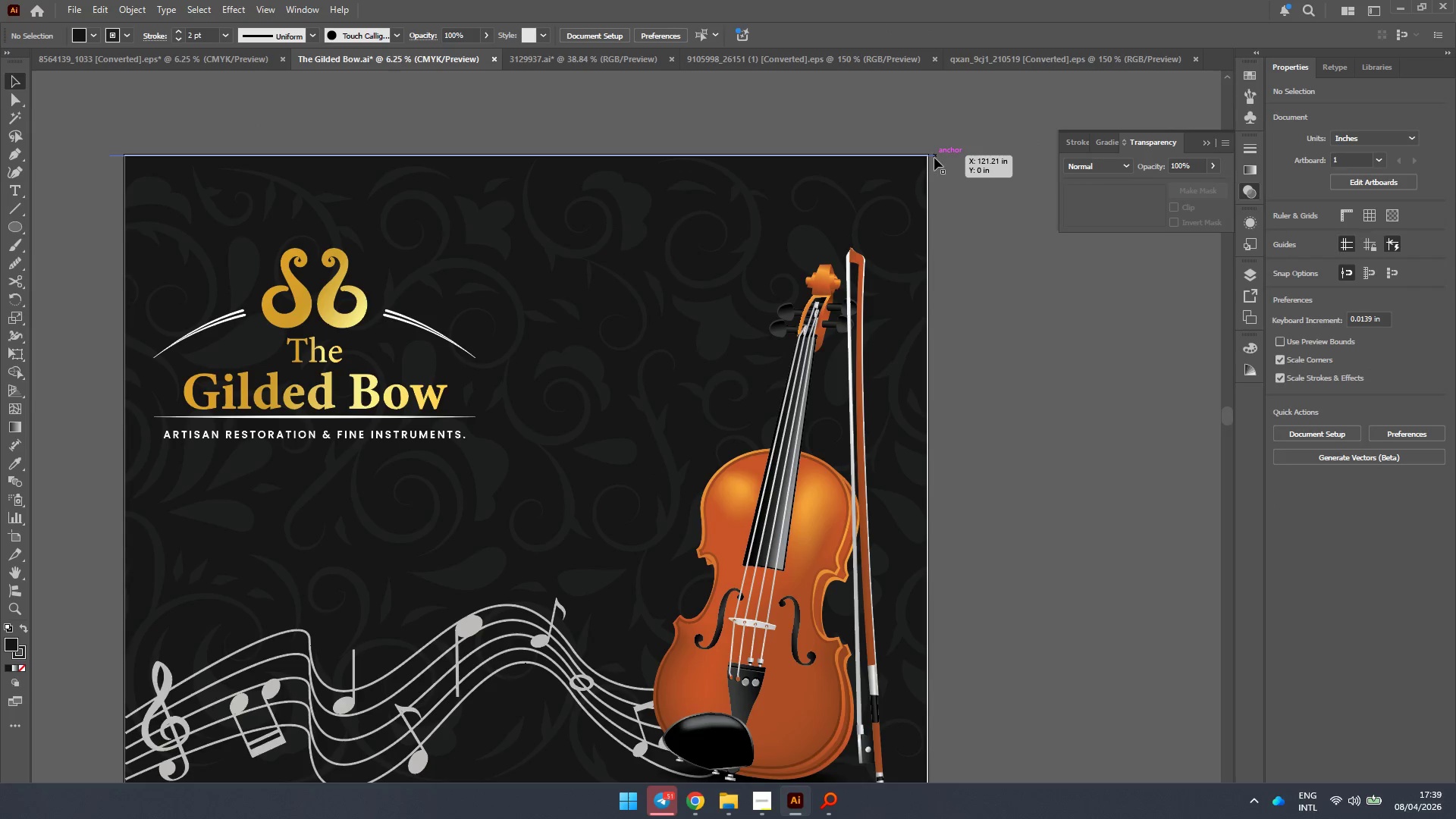 
hold_key(key=AltLeft, duration=1.51)
left_click_drag(start_coordinate=[934, 157], to_coordinate=[937, 760])
 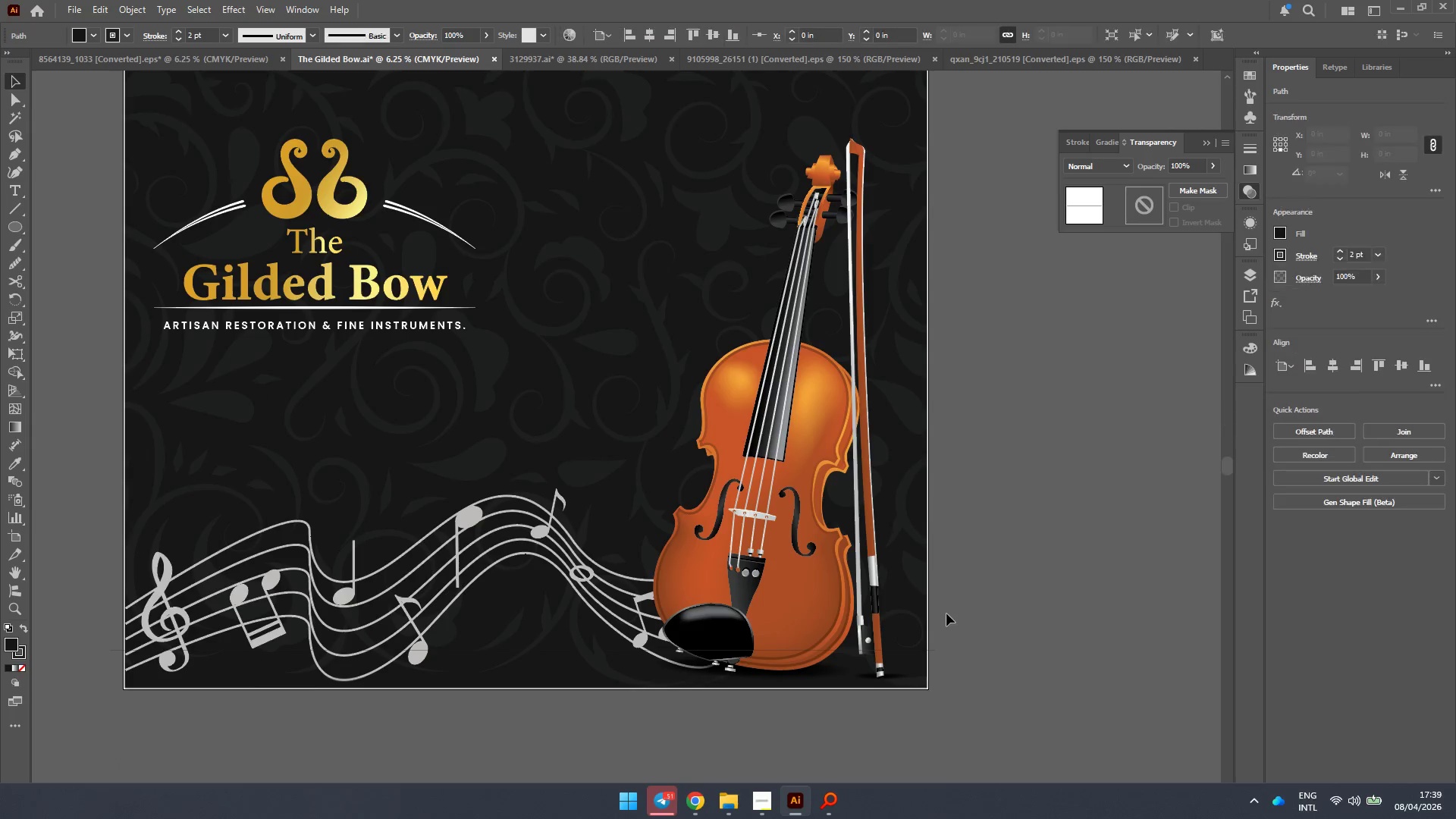 
hold_key(key=ShiftLeft, duration=1.28)
 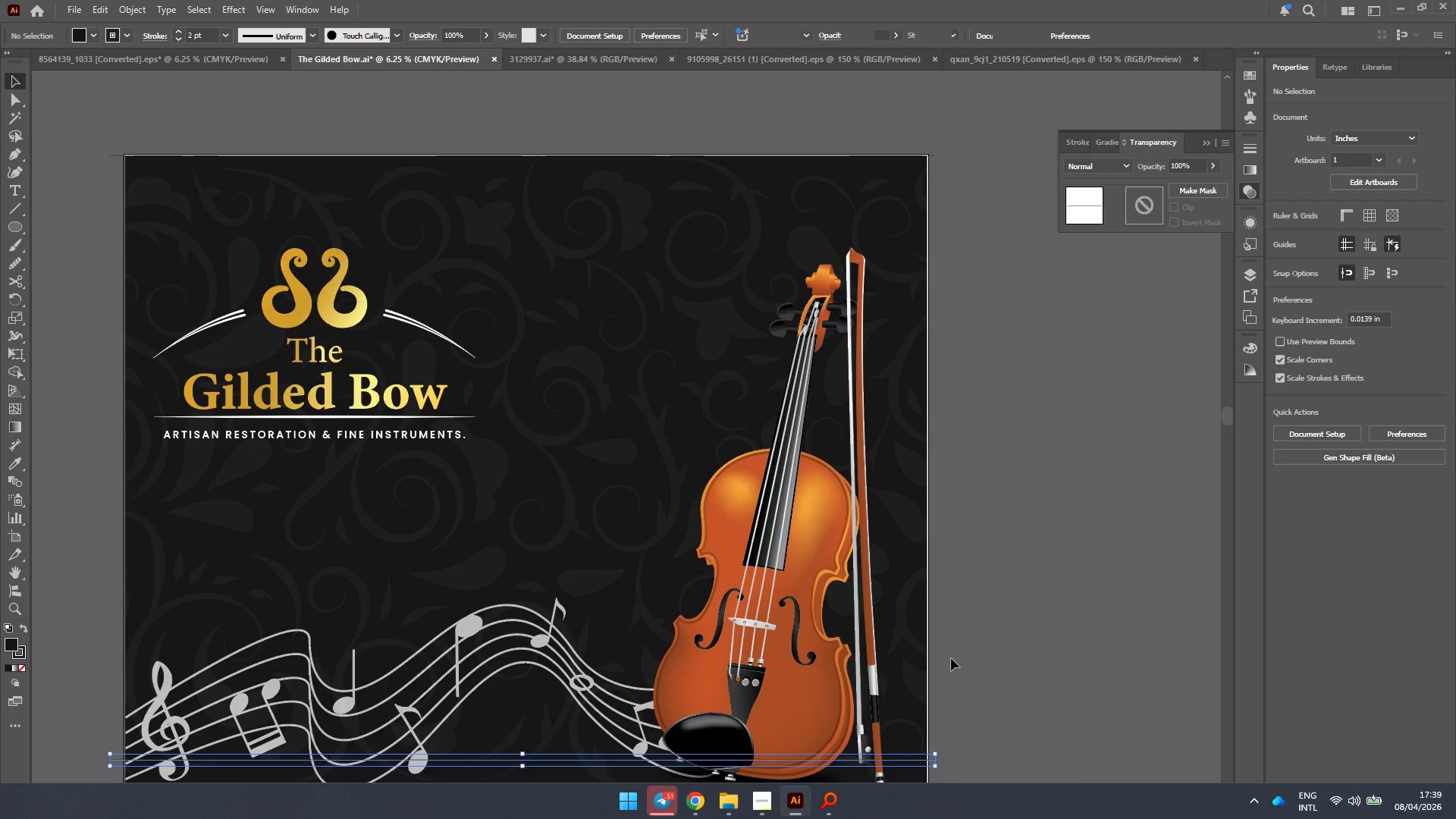 
hold_key(key=AltLeft, duration=0.38)
scroll: coordinate [940, 546], scroll_direction: down, amount: 8.0
 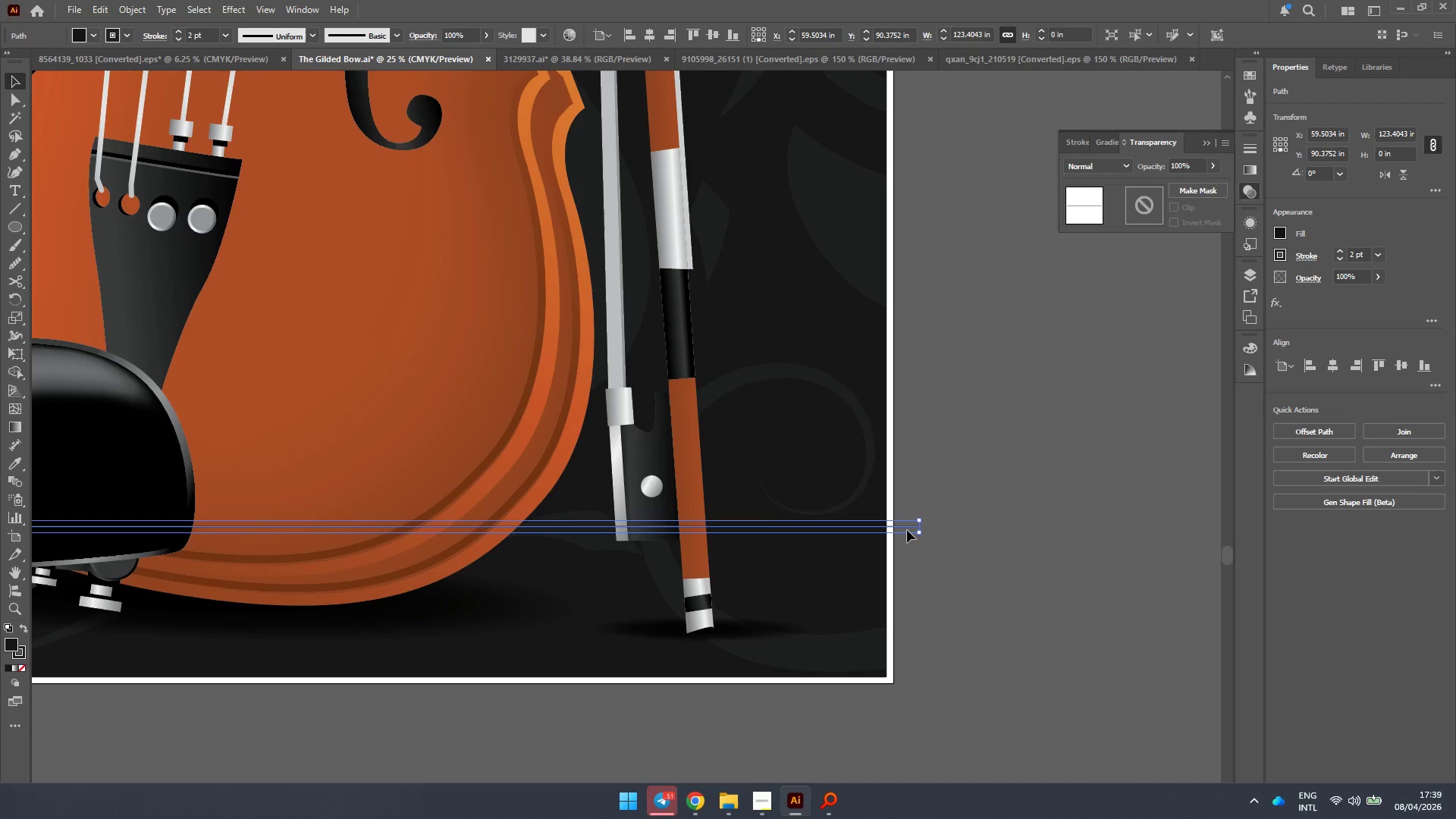 
left_click_drag(start_coordinate=[908, 526], to_coordinate=[909, 678])
 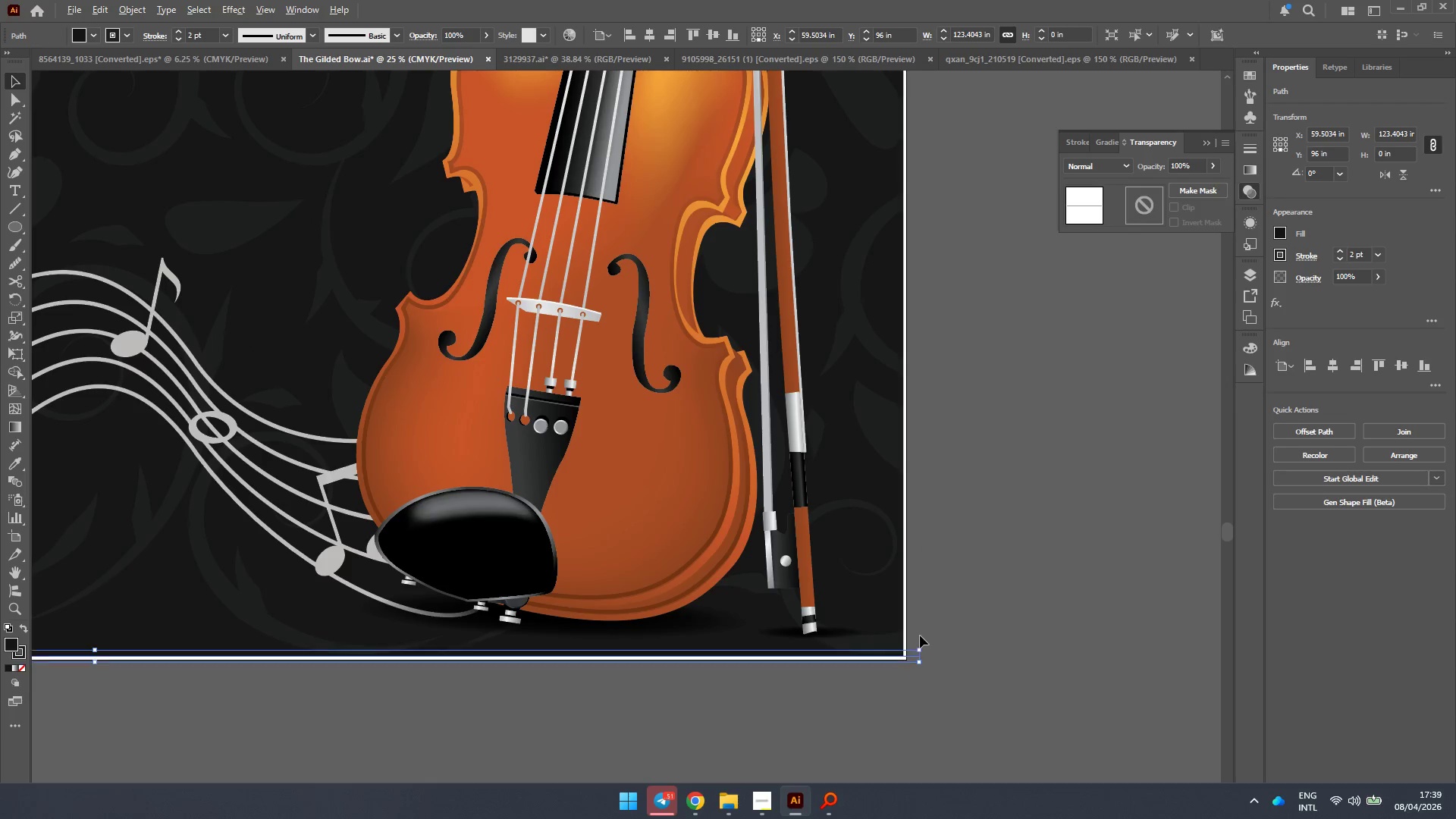 
hold_key(key=ShiftLeft, duration=7.64)
 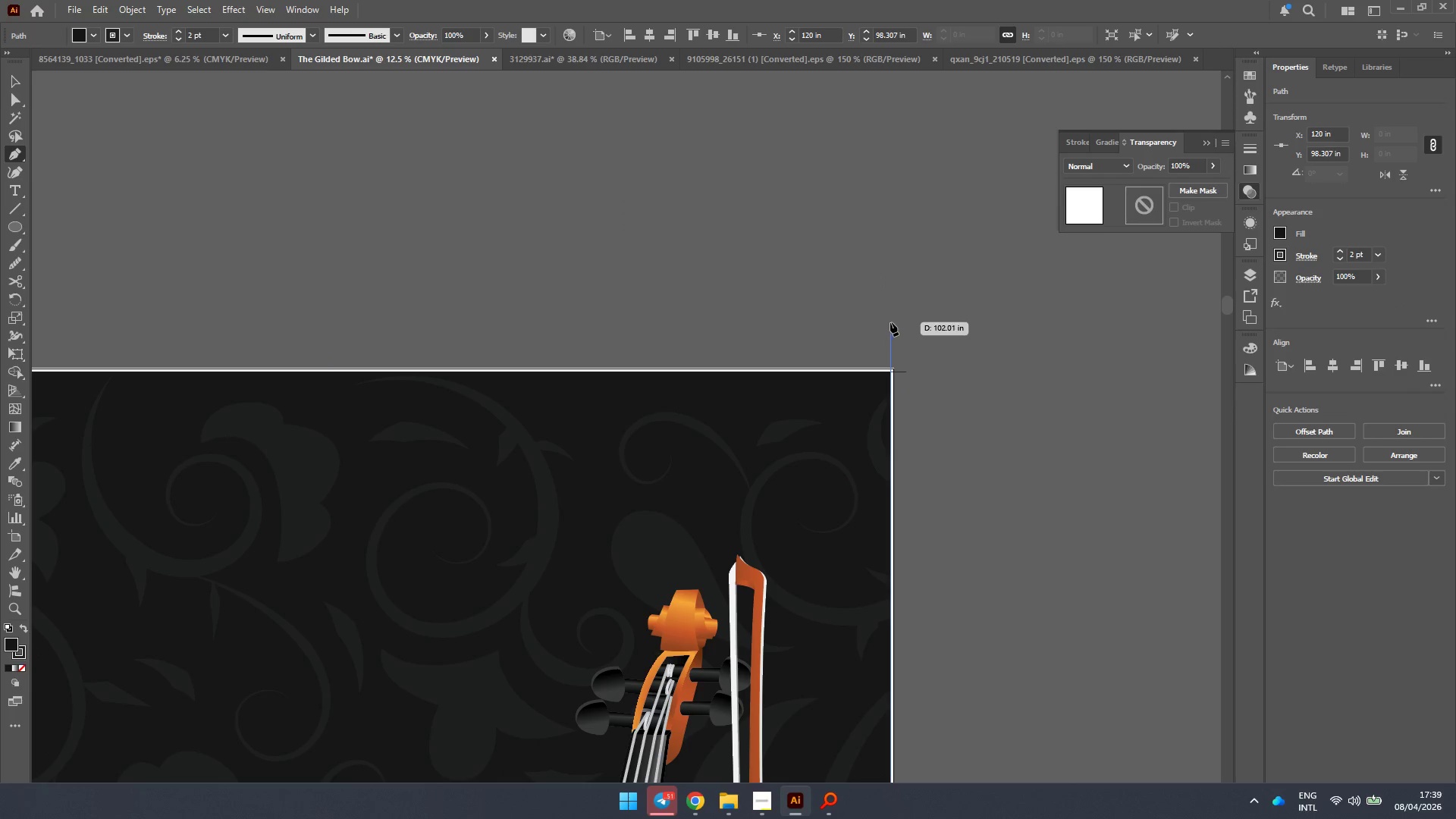 
hold_key(key=AltLeft, duration=0.36)
 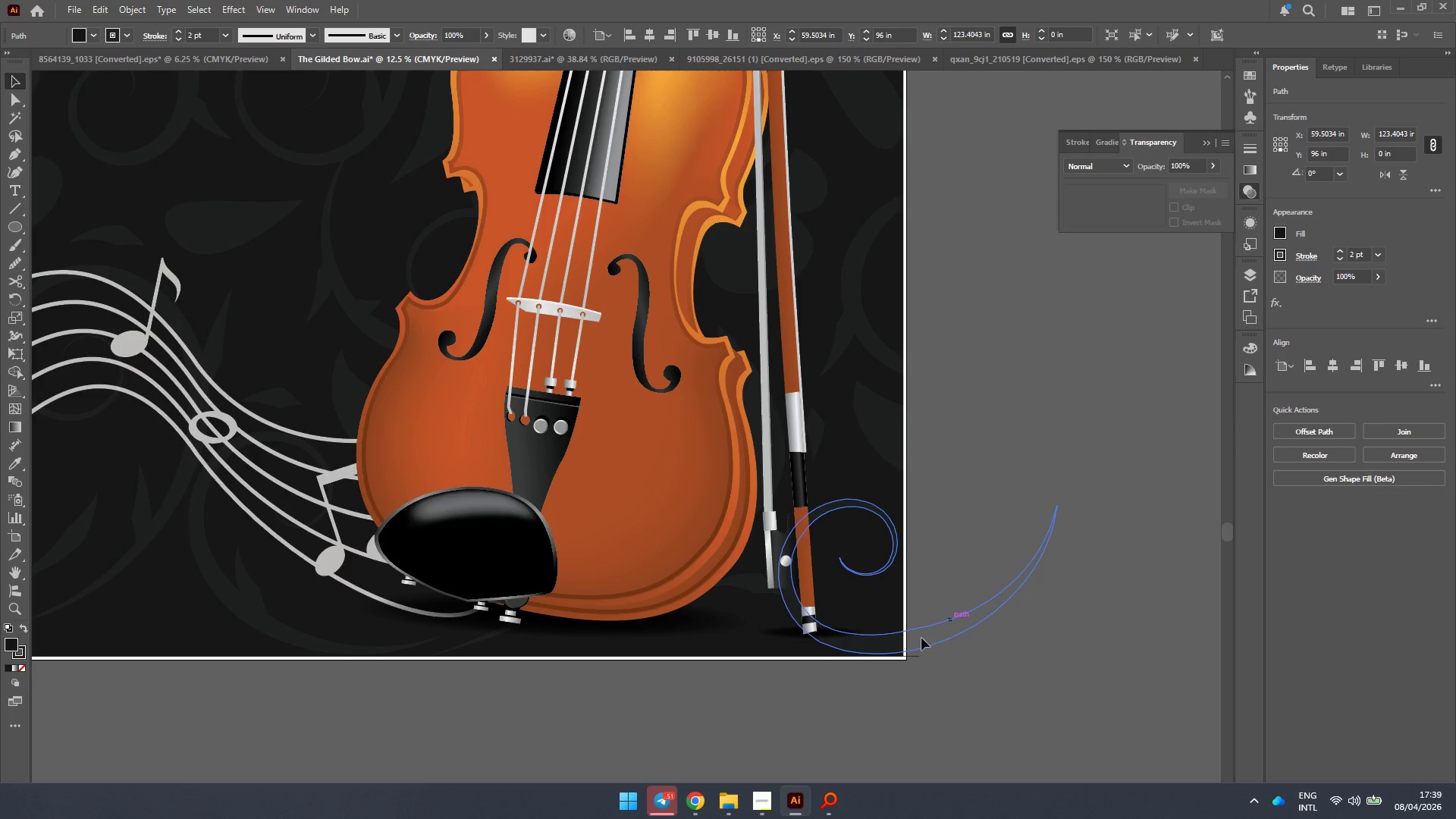 
left_click([951, 621])
 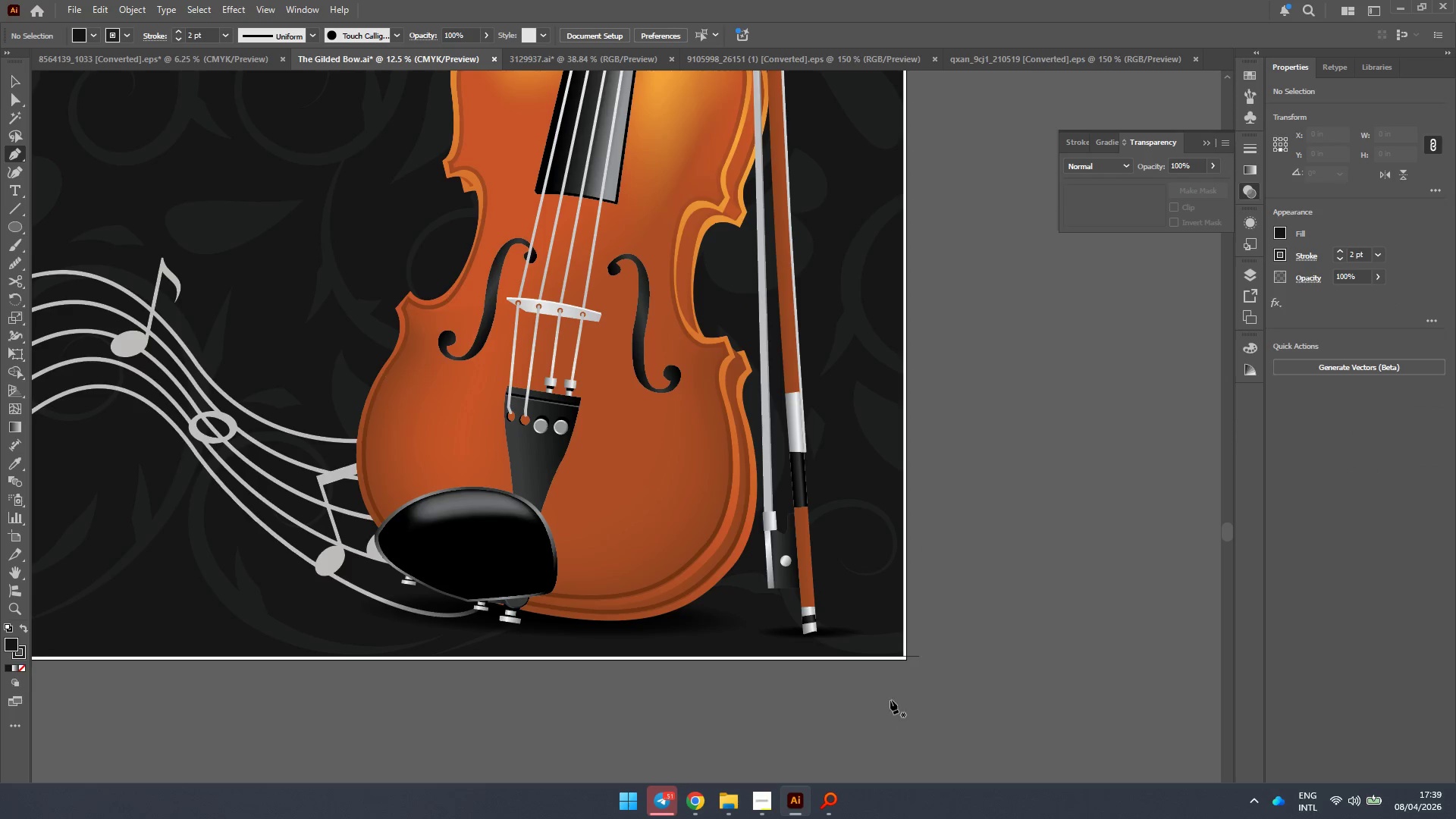 
scroll: coordinate [920, 635], scroll_direction: down, amount: 2.0
 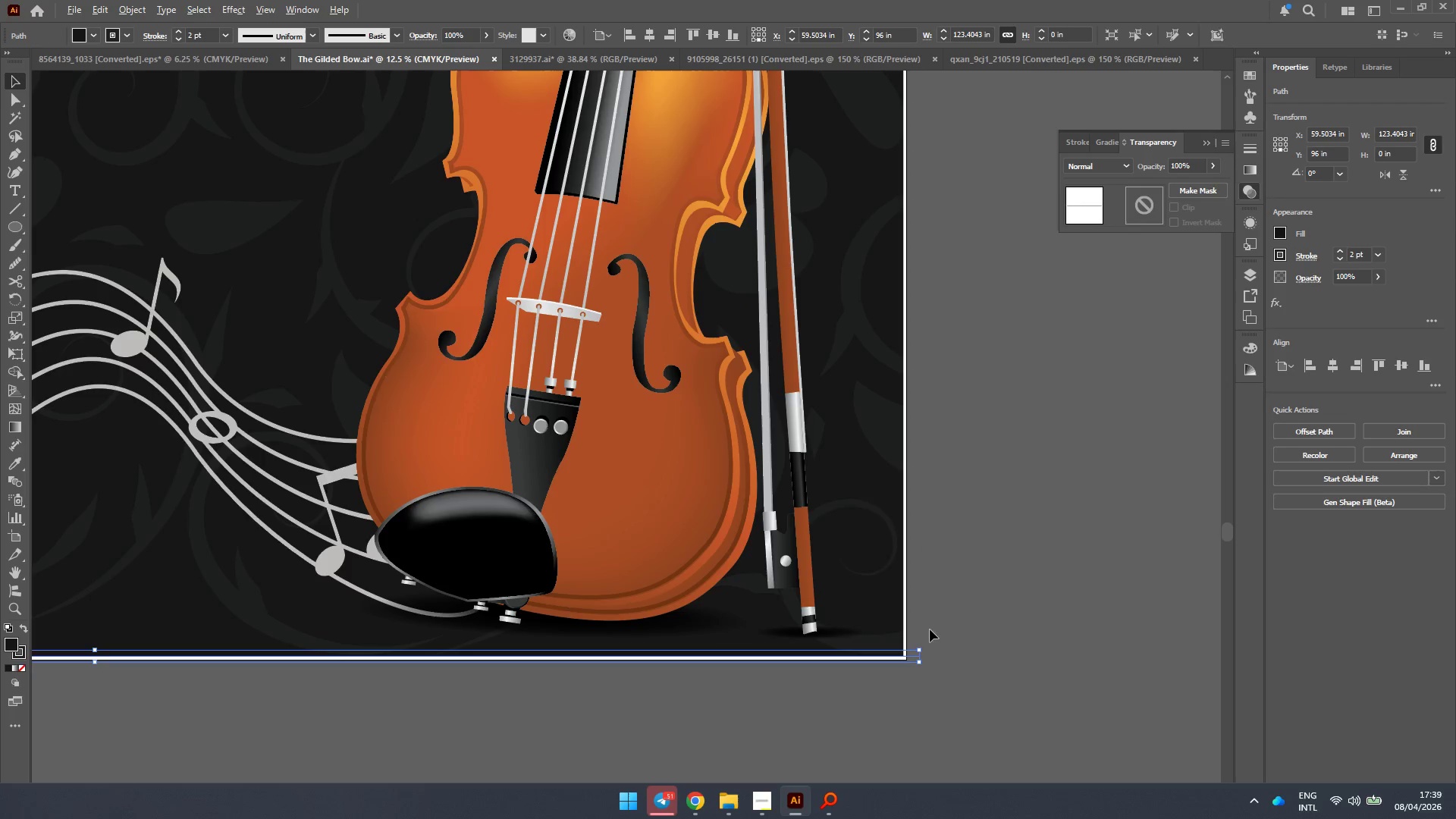 
hold_key(key=Space, duration=1.5)
 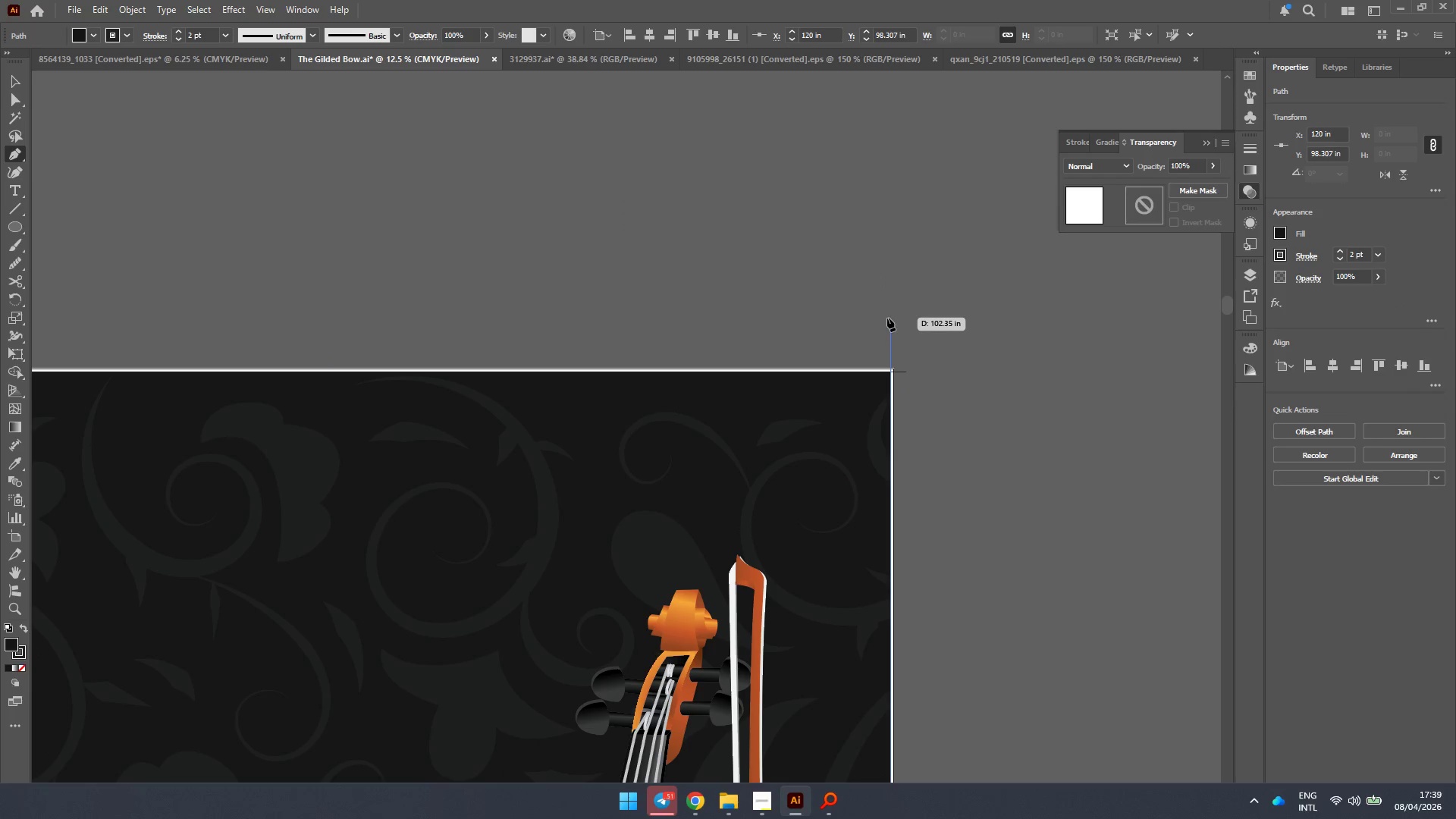 
left_click_drag(start_coordinate=[892, 354], to_coordinate=[876, 698])
 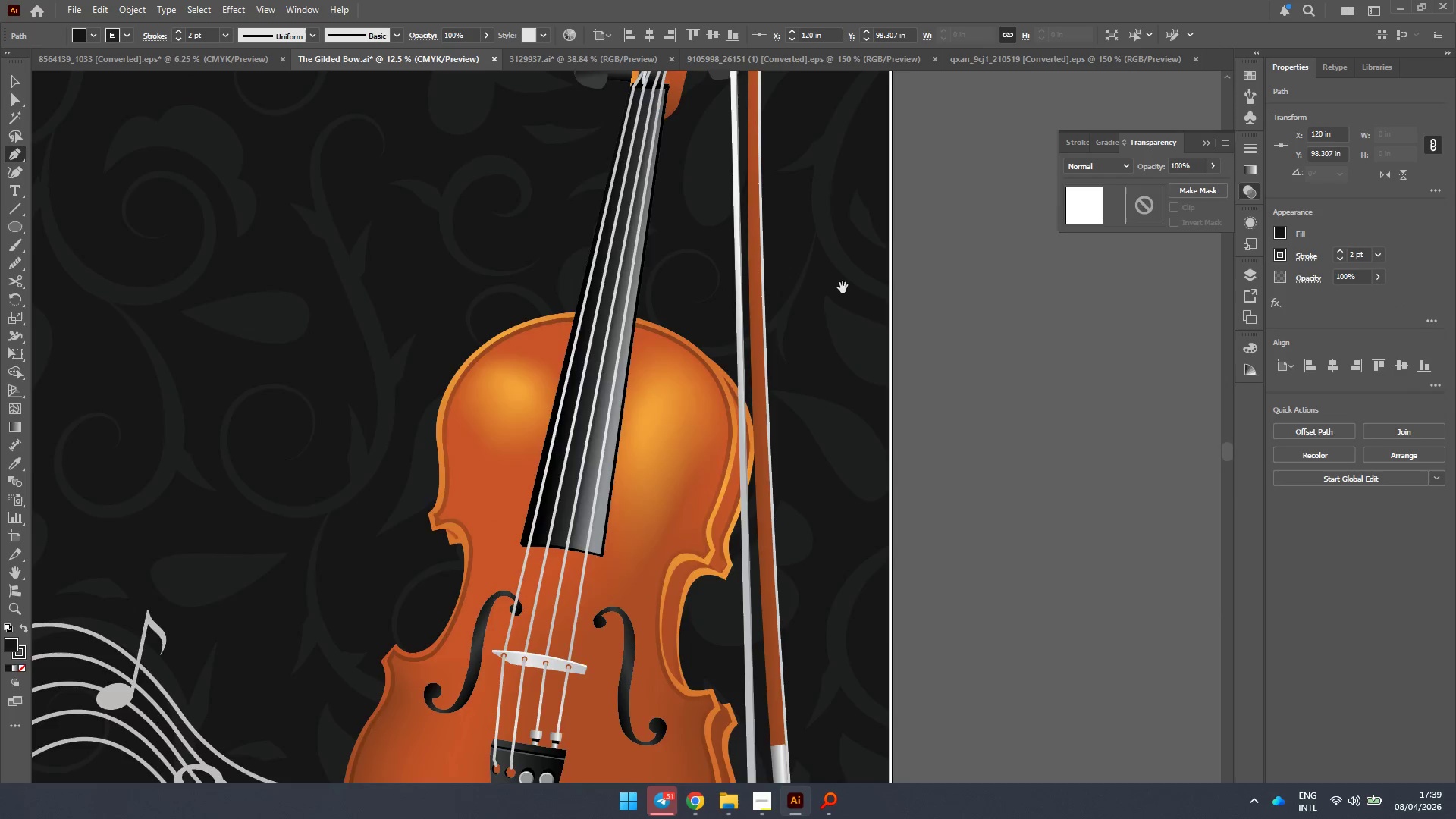 
left_click_drag(start_coordinate=[844, 281], to_coordinate=[866, 575])
 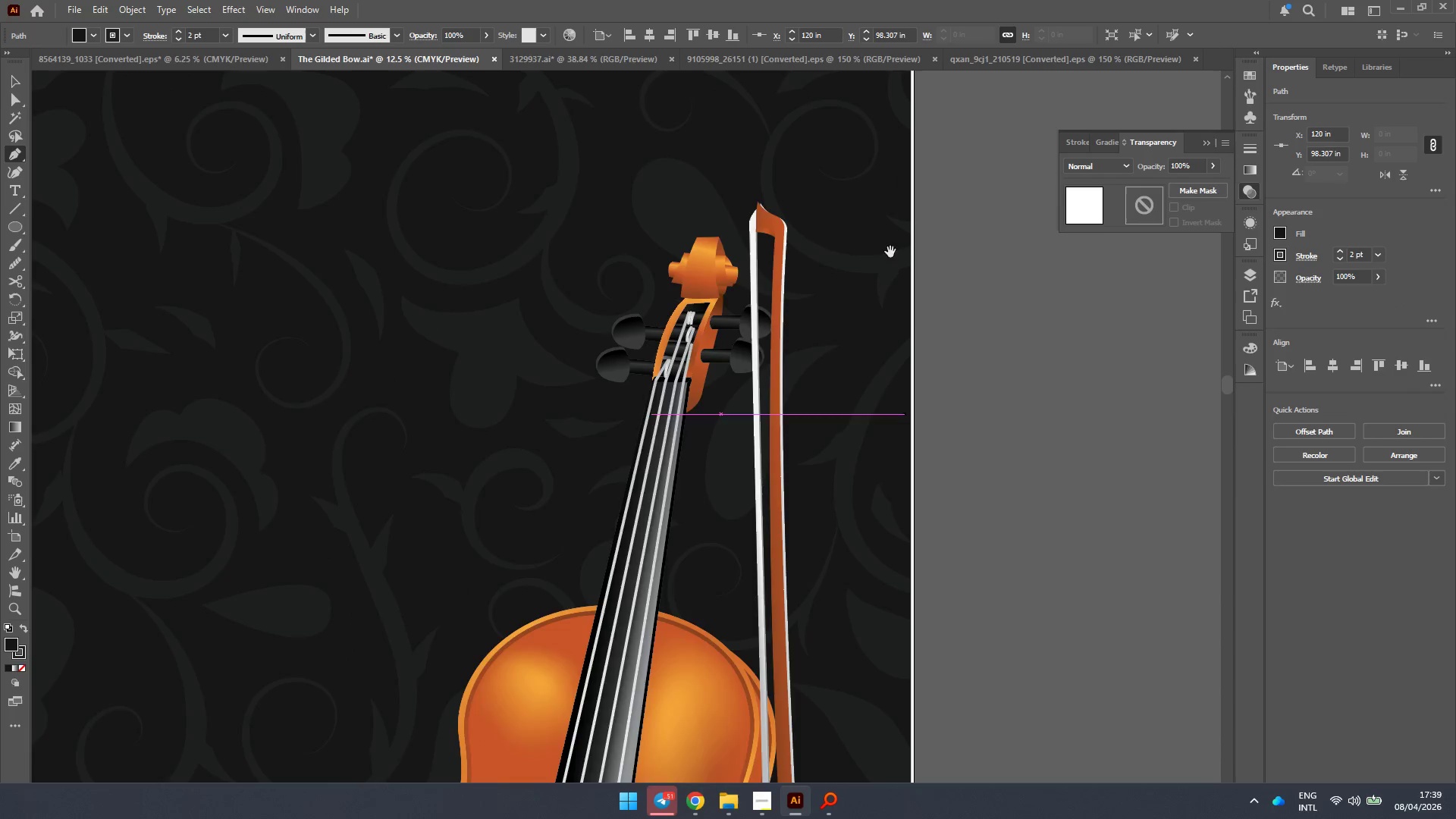 
left_click_drag(start_coordinate=[890, 252], to_coordinate=[870, 576])
 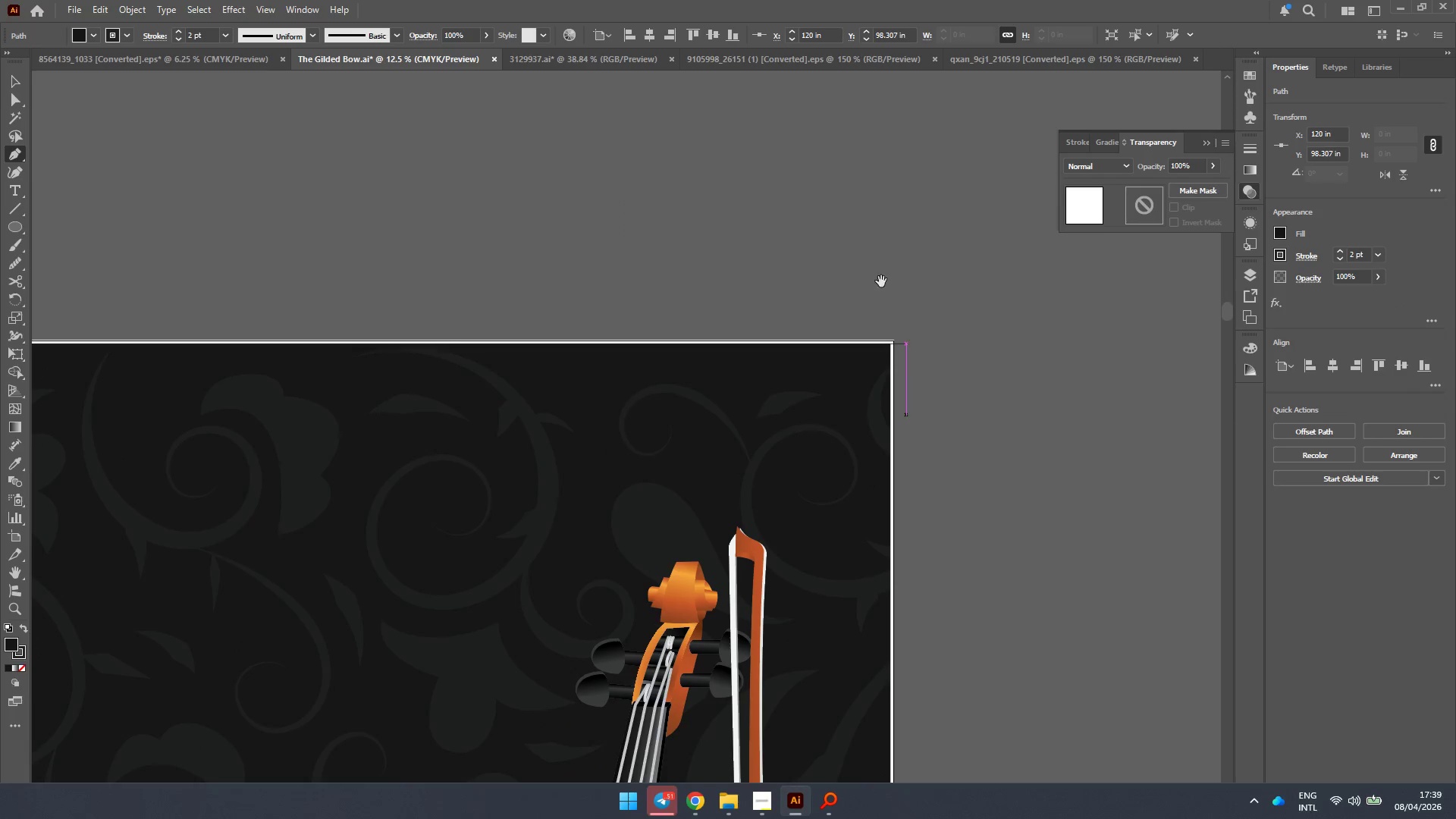 
left_click_drag(start_coordinate=[881, 287], to_coordinate=[881, 315])
 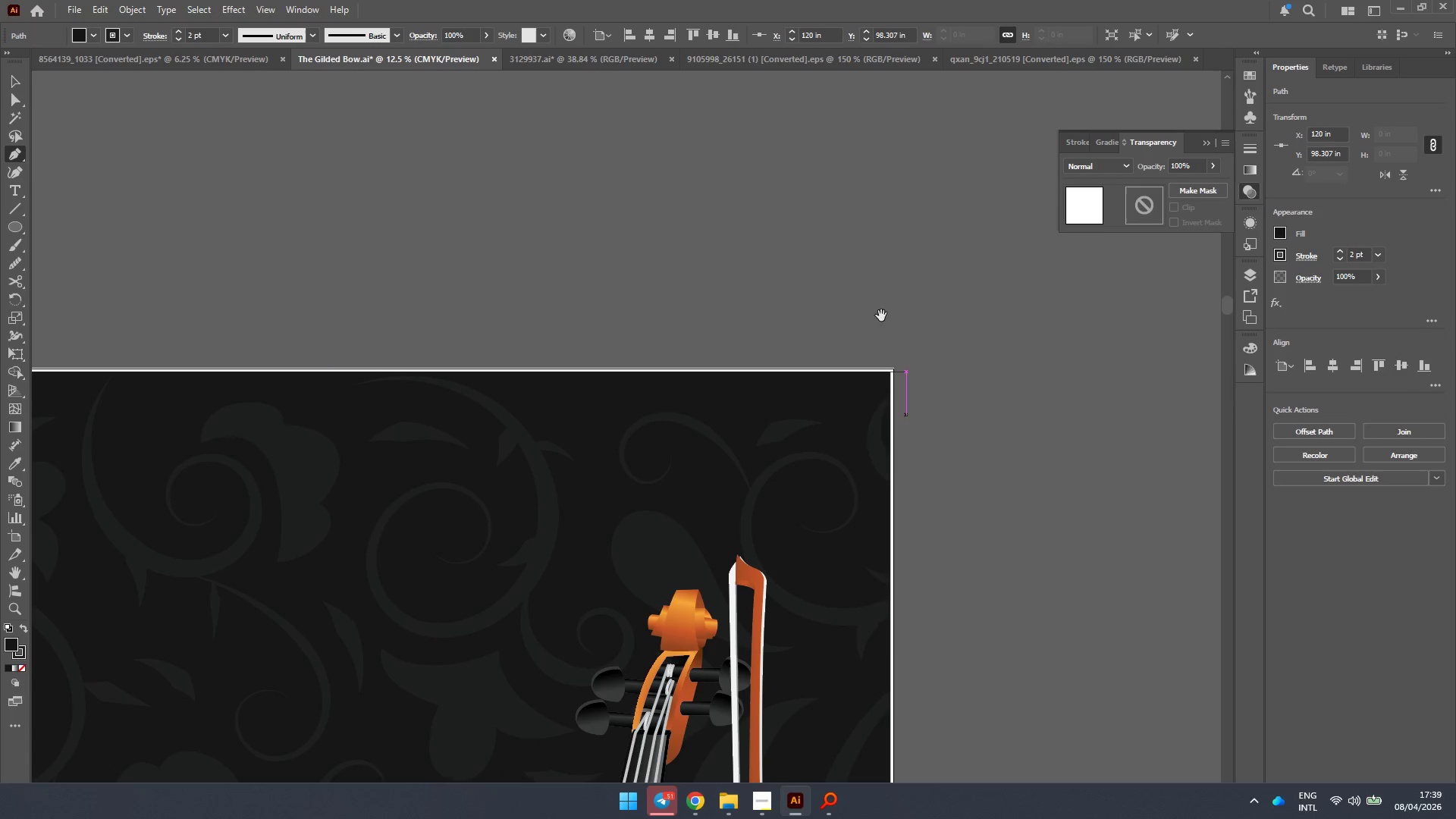 
key(Space)
 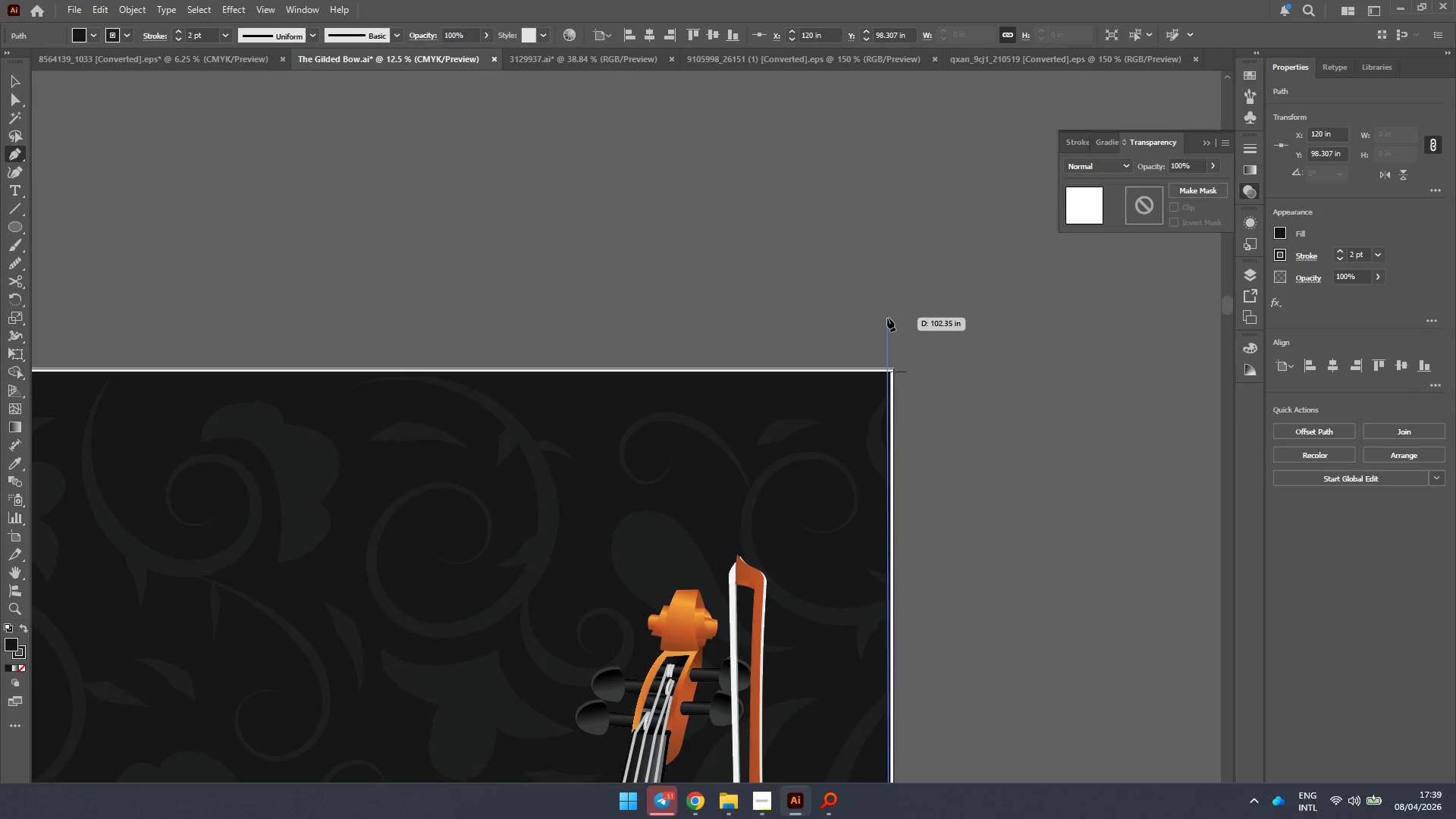 
hold_key(key=ShiftLeft, duration=1.08)
left_click([890, 324])
 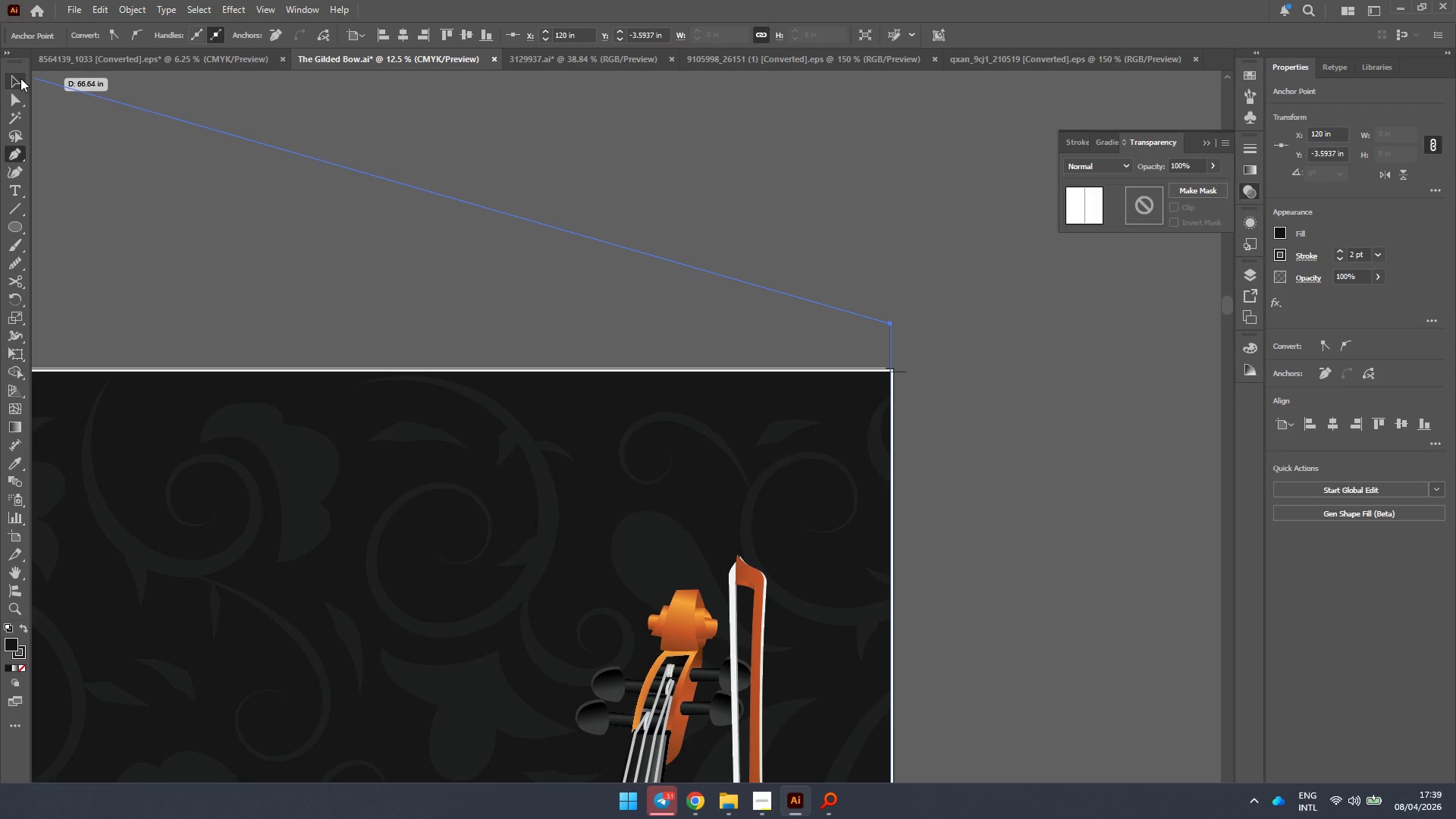 
left_click([14, 80])
 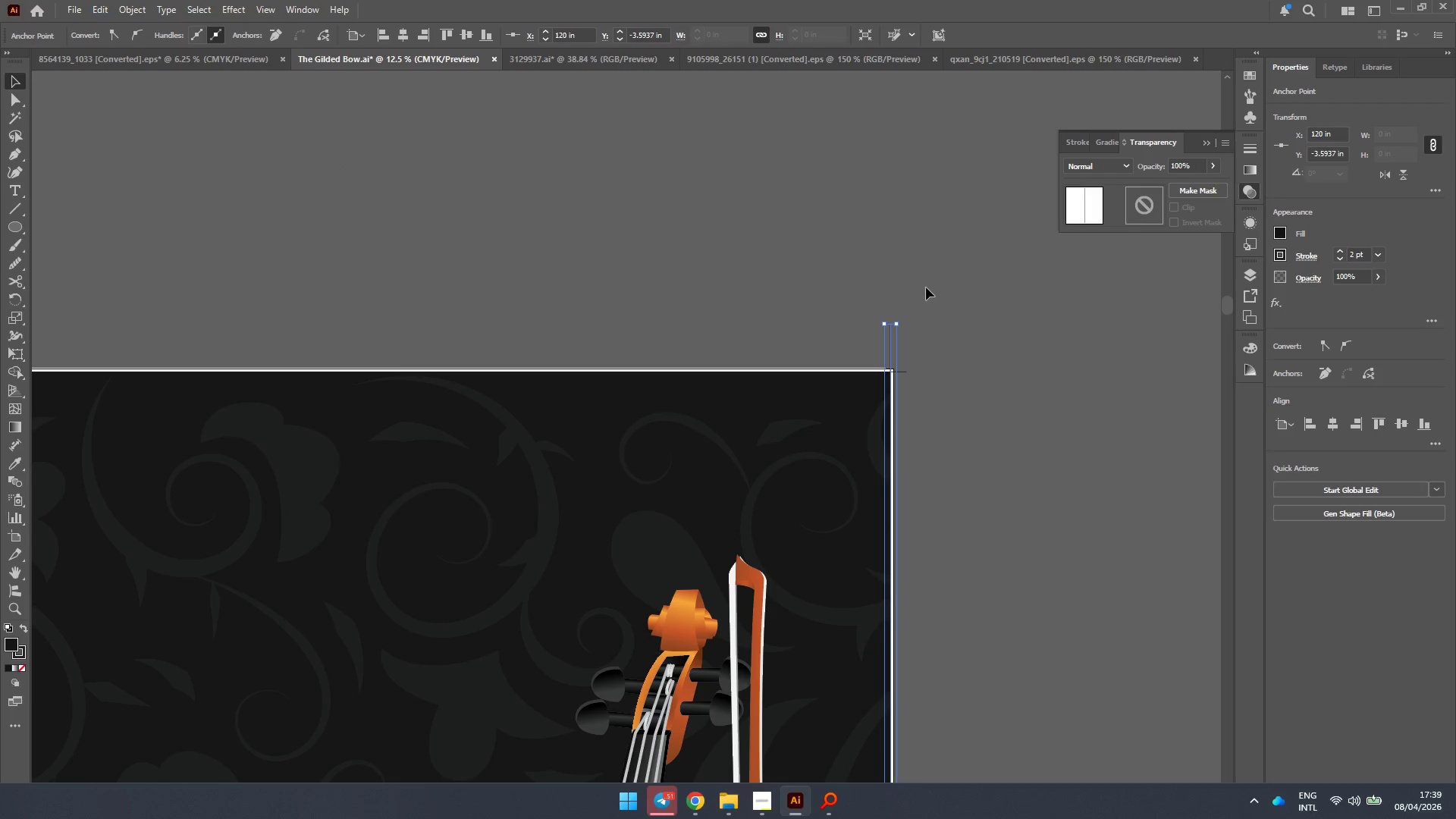 
hold_key(key=AltLeft, duration=2.03)
left_click_drag(start_coordinate=[890, 345], to_coordinate=[298, 330])
 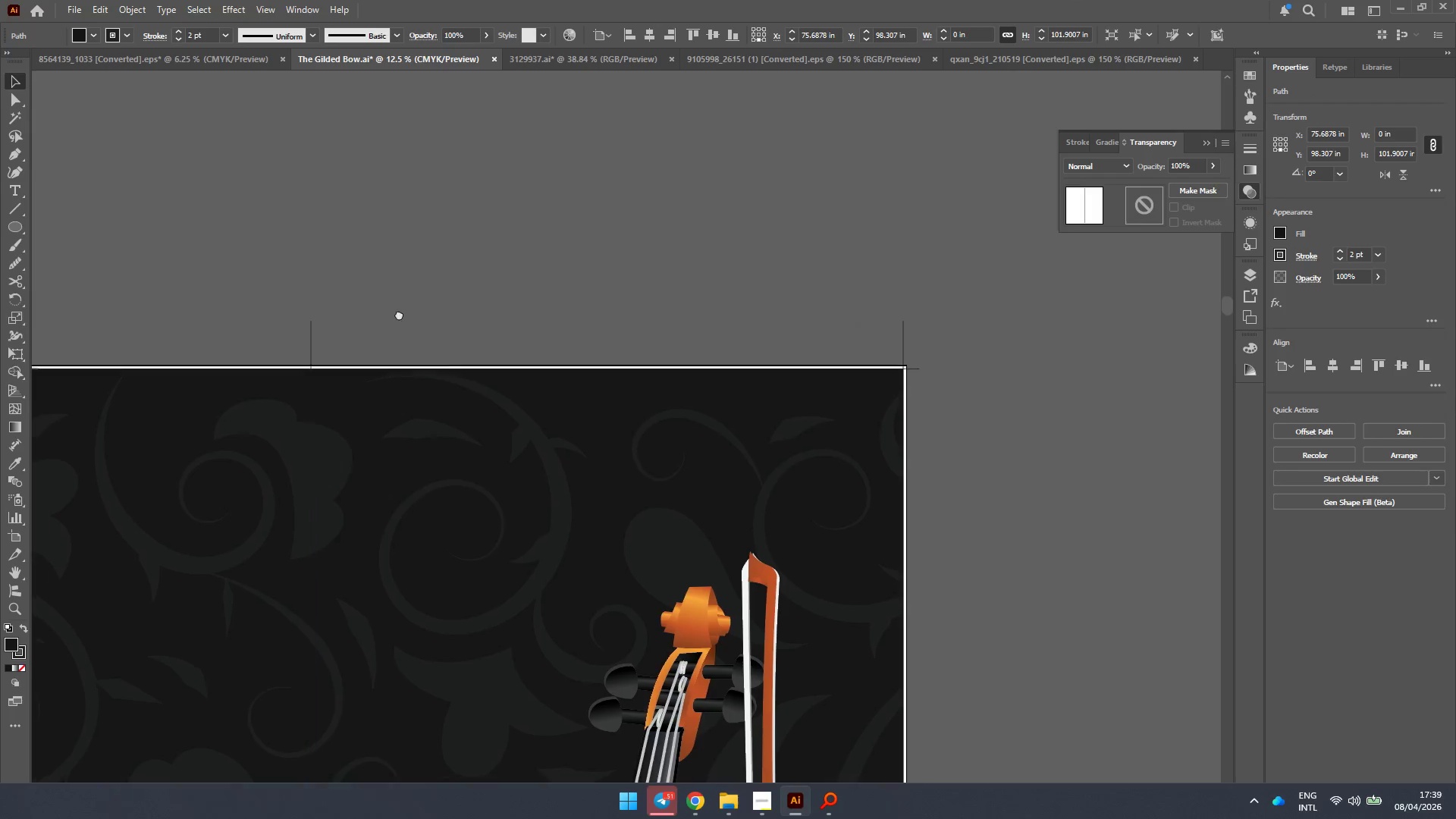 
hold_key(key=ShiftLeft, duration=1.22)
 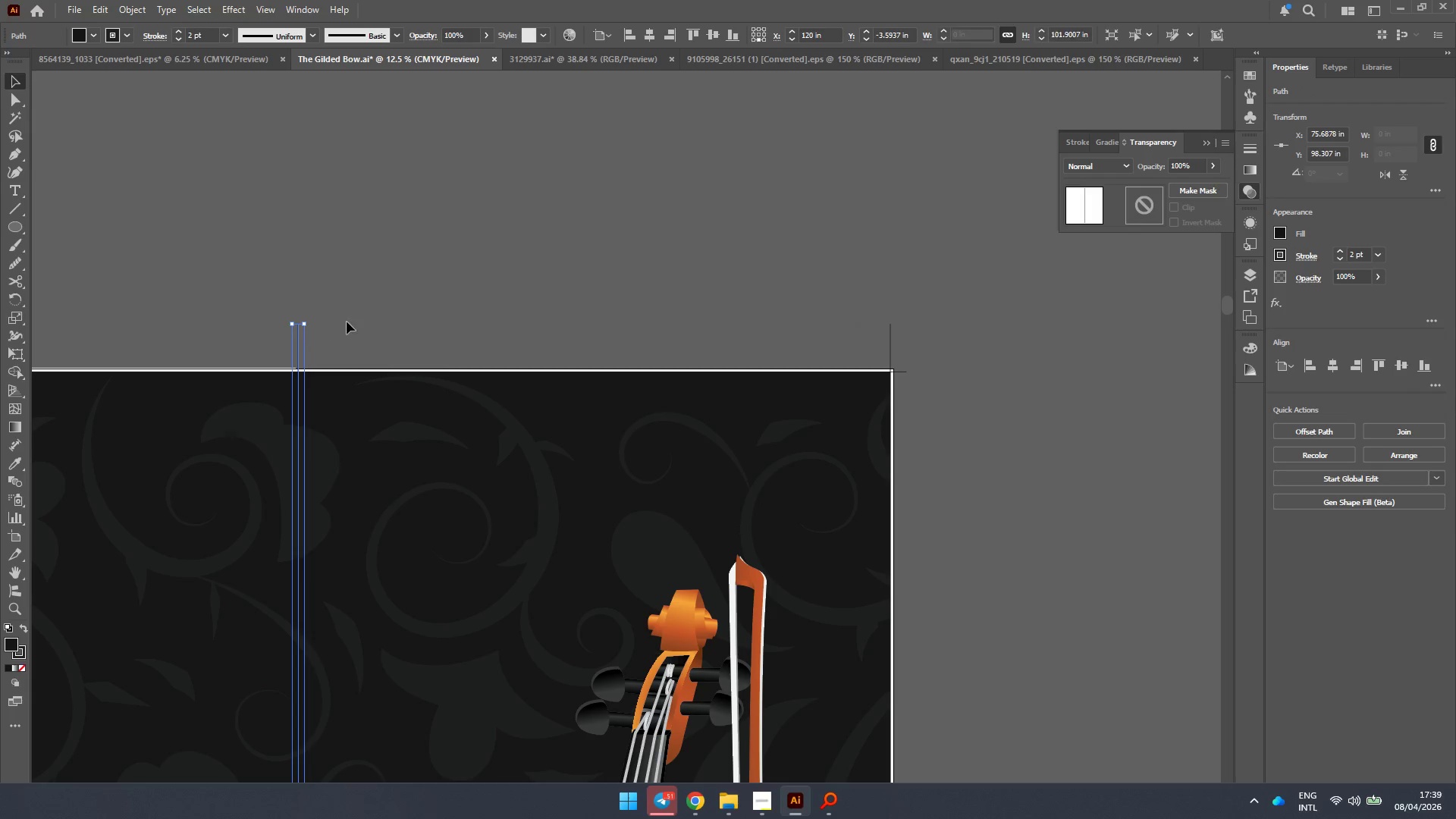 
hold_key(key=Space, duration=0.66)
 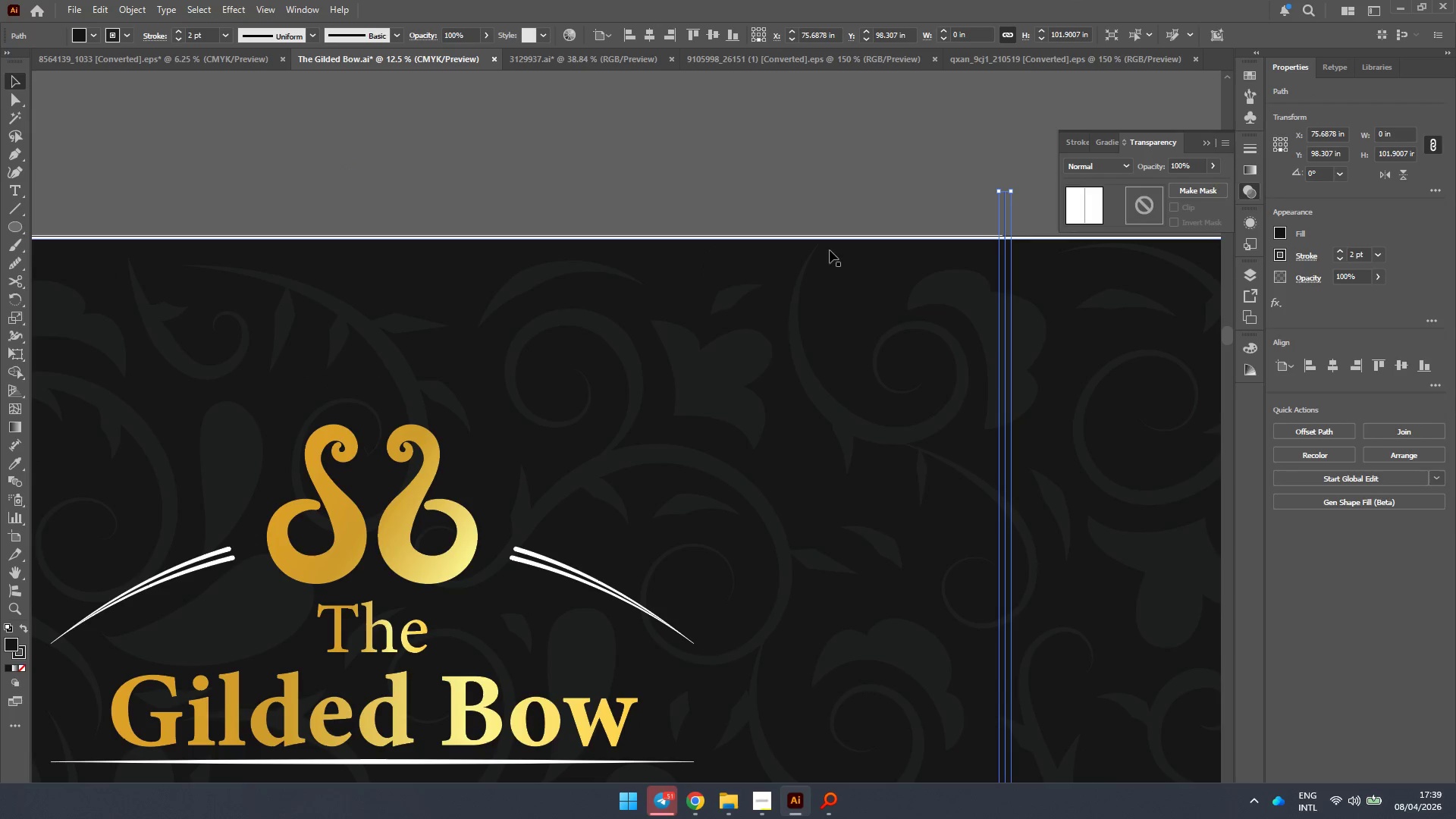 
left_click_drag(start_coordinate=[378, 317], to_coordinate=[1082, 184])
 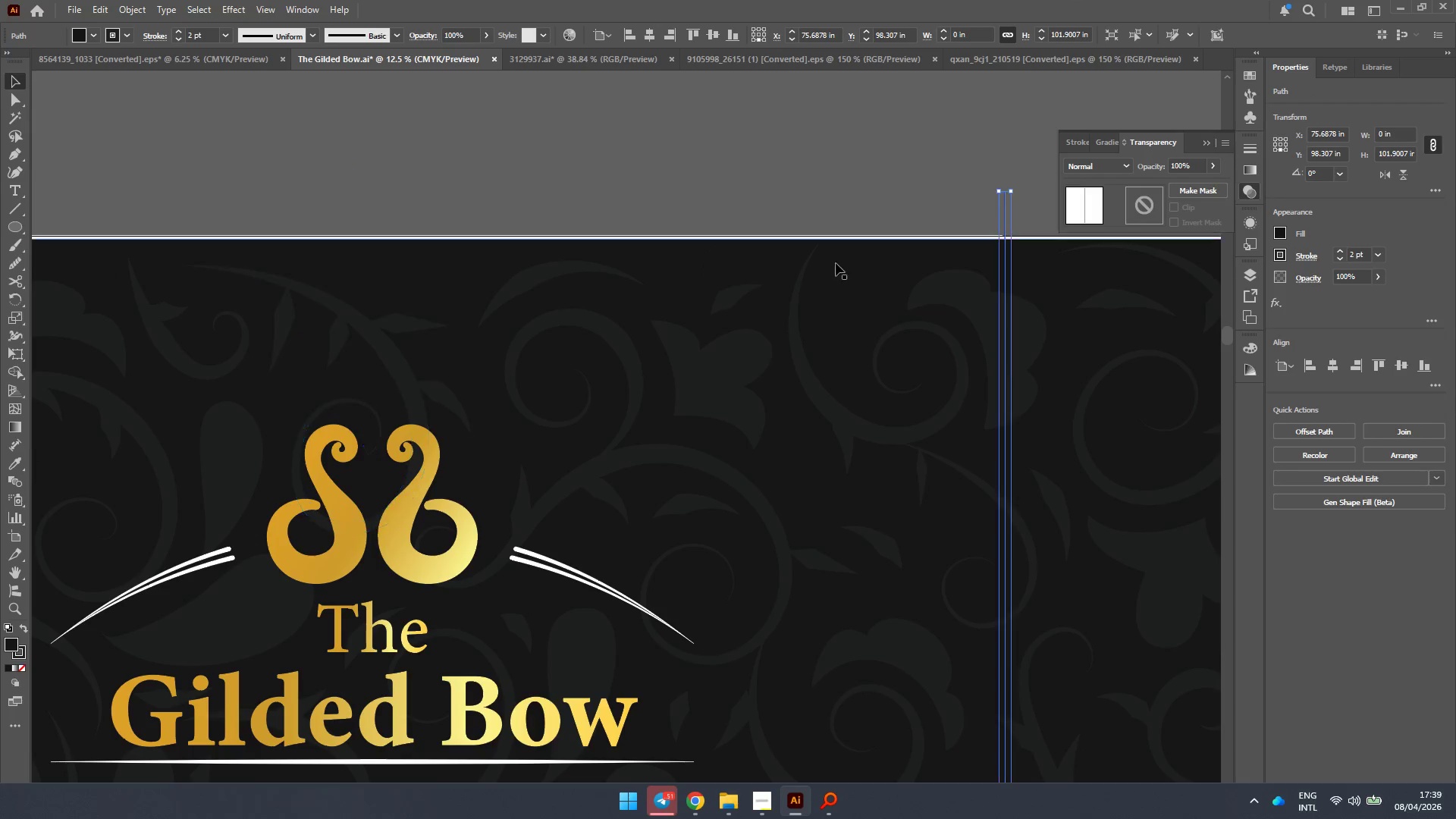 
hold_key(key=ShiftLeft, duration=0.7)
left_click([843, 255])
 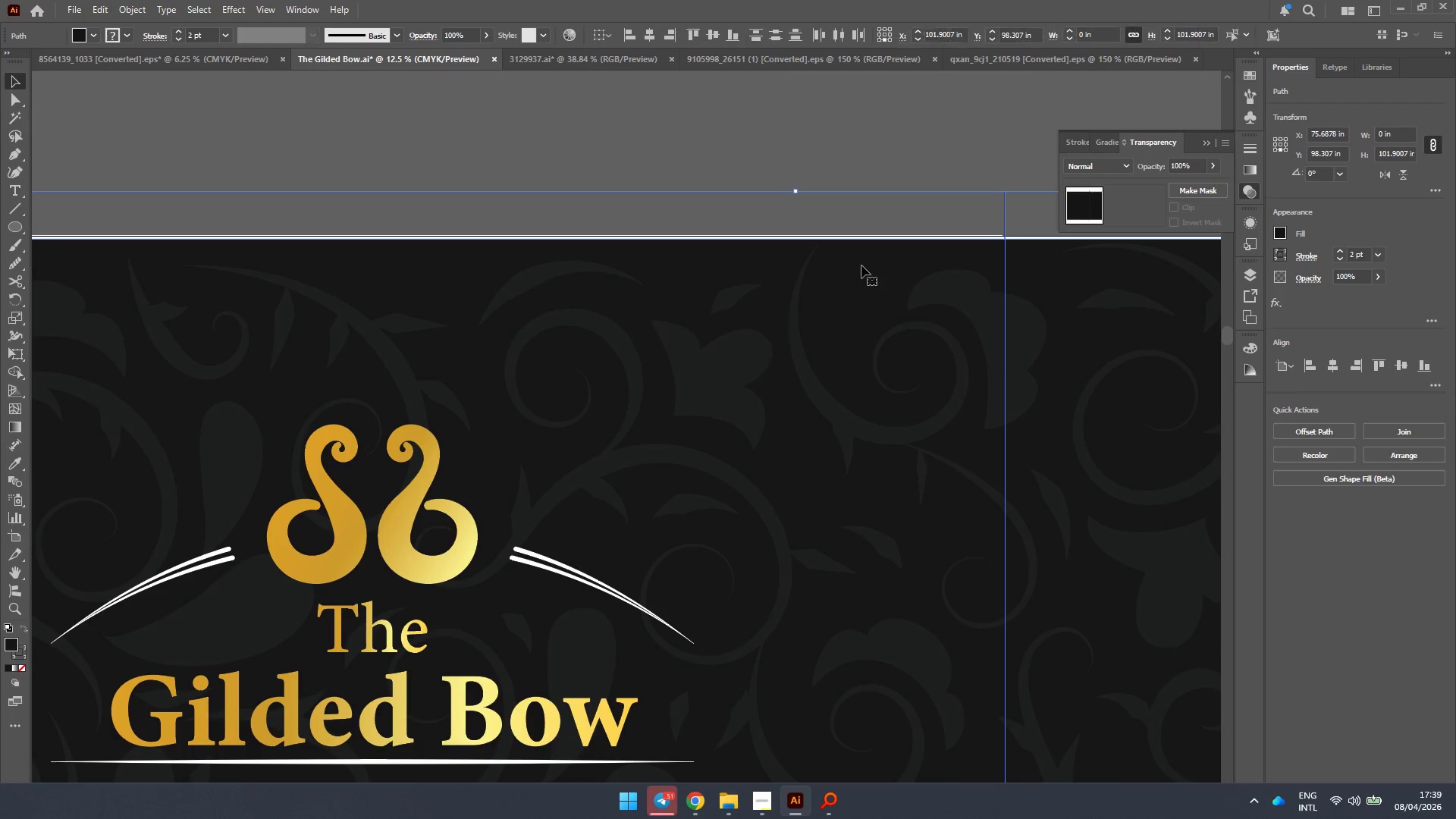 
double_click([861, 265])
 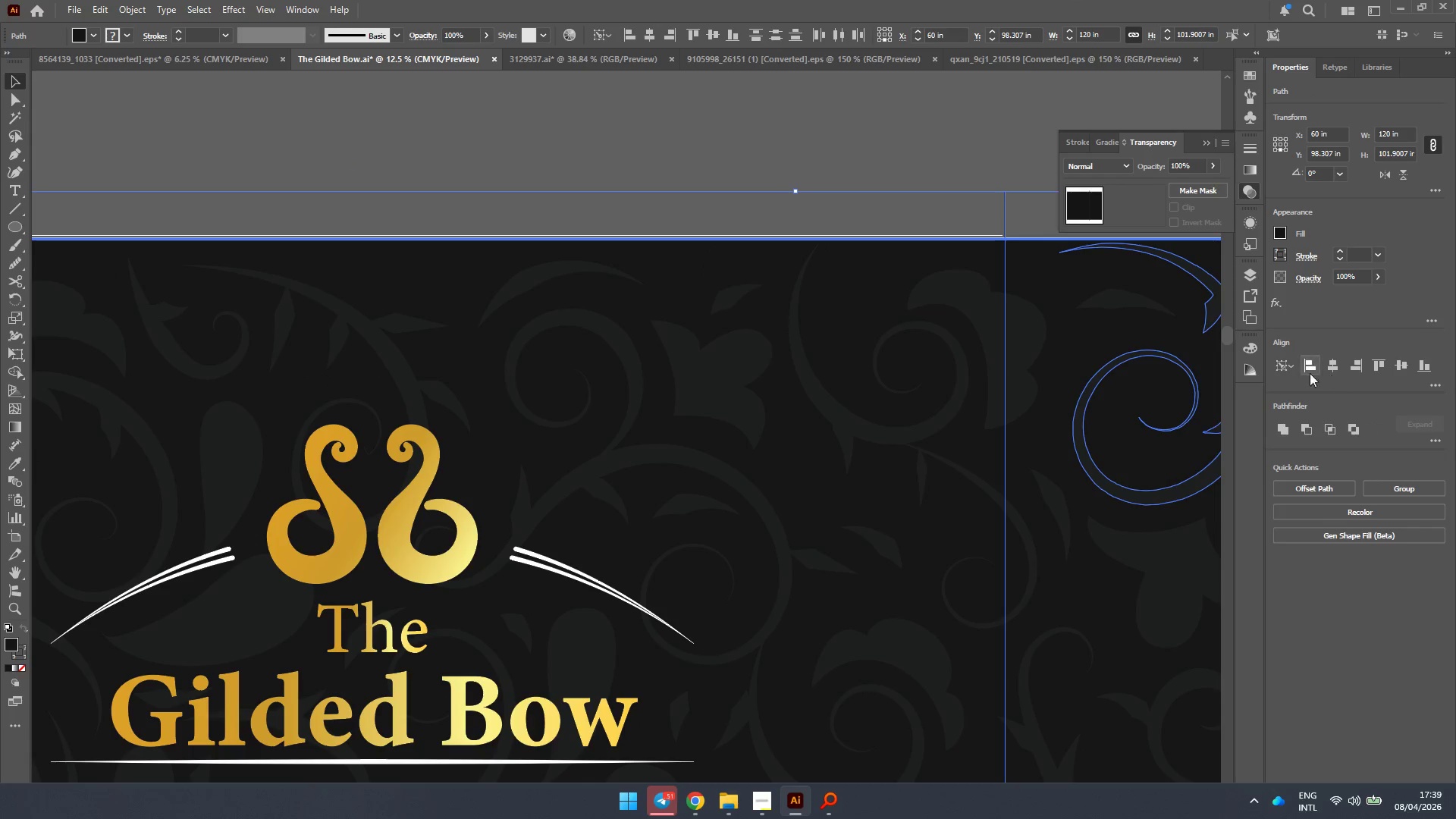 
left_click([1302, 368])
 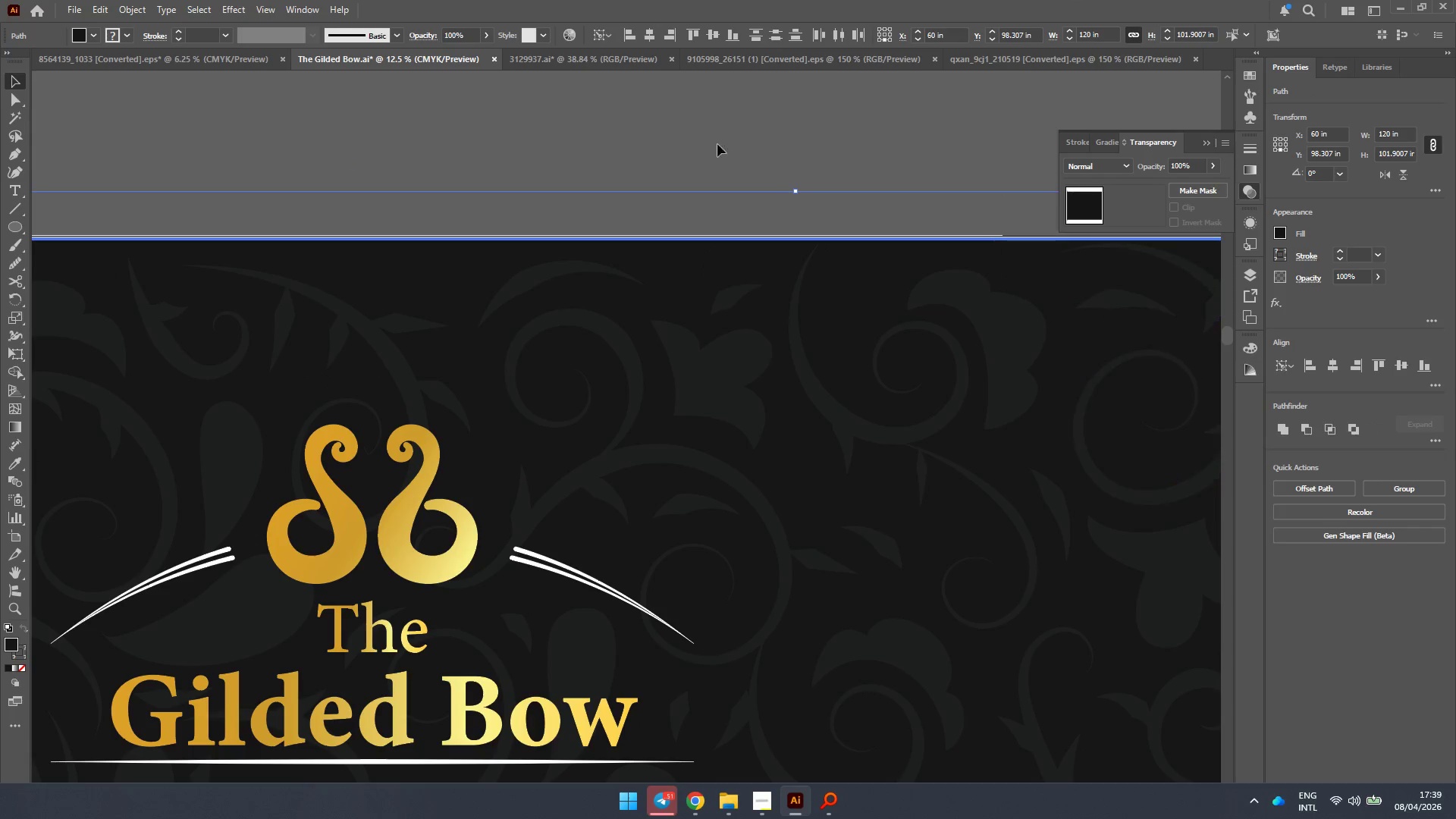 
left_click([704, 141])
 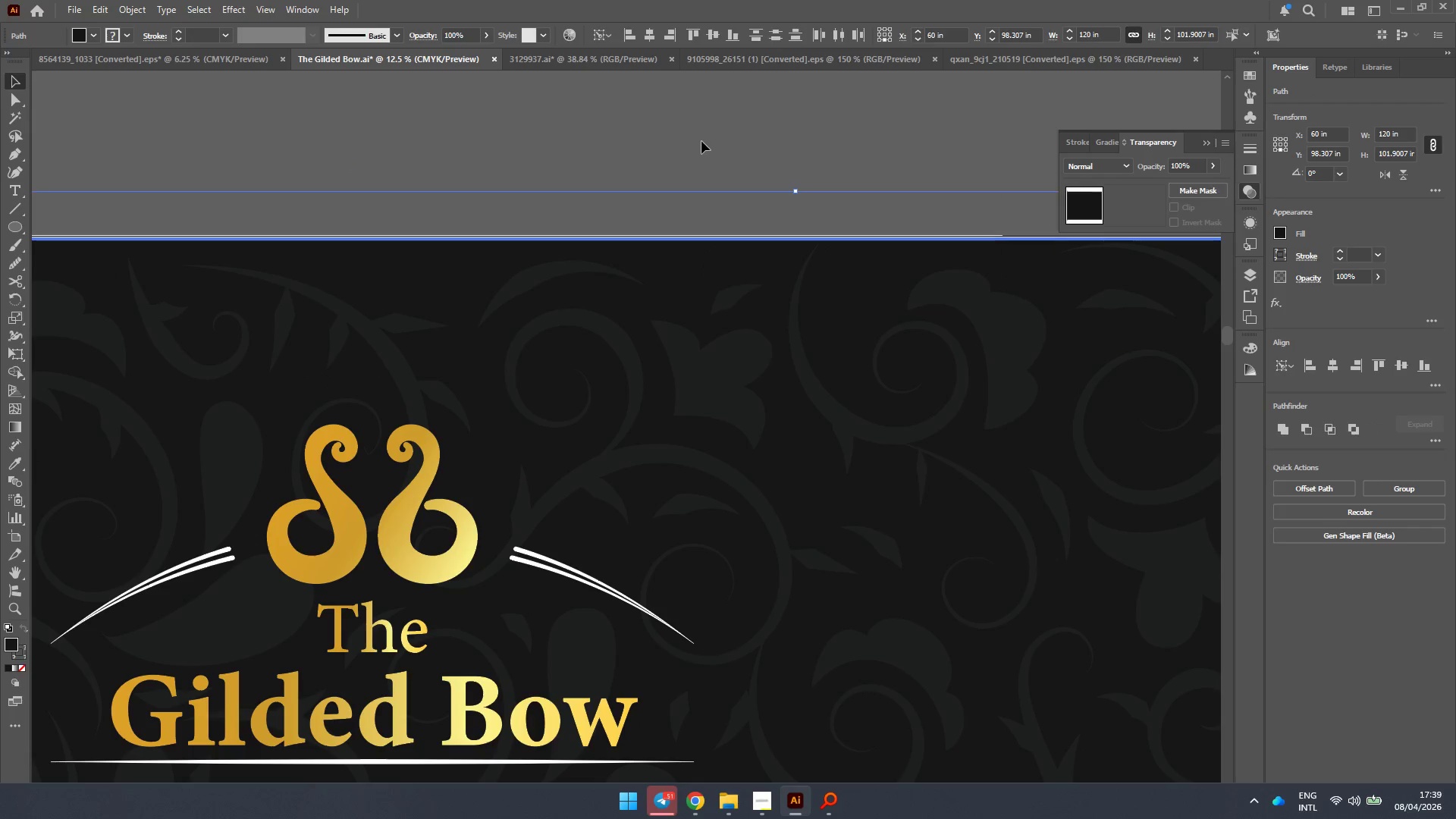 
hold_key(key=AltLeft, duration=0.42)
 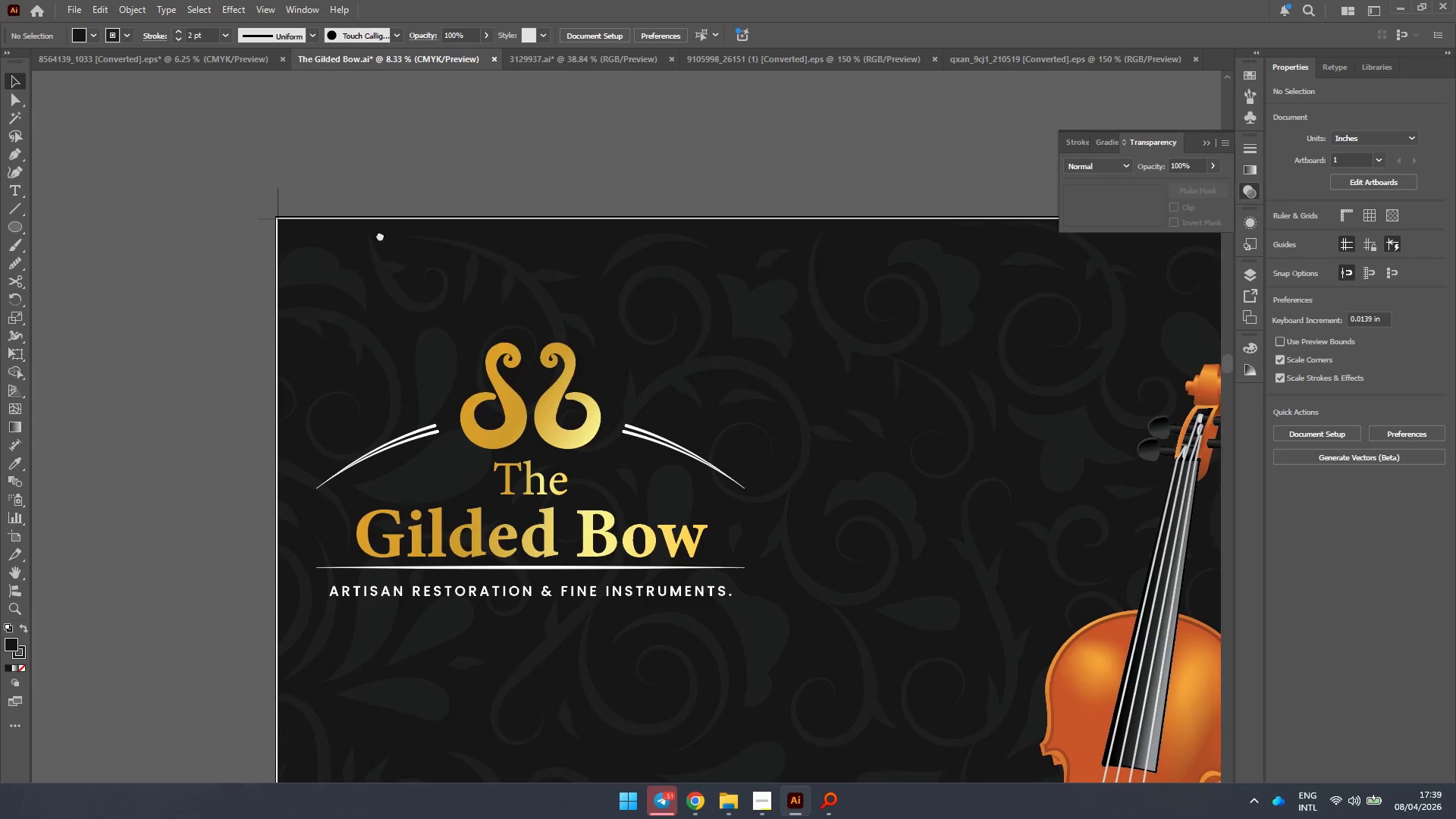 
hold_key(key=Space, duration=0.36)
 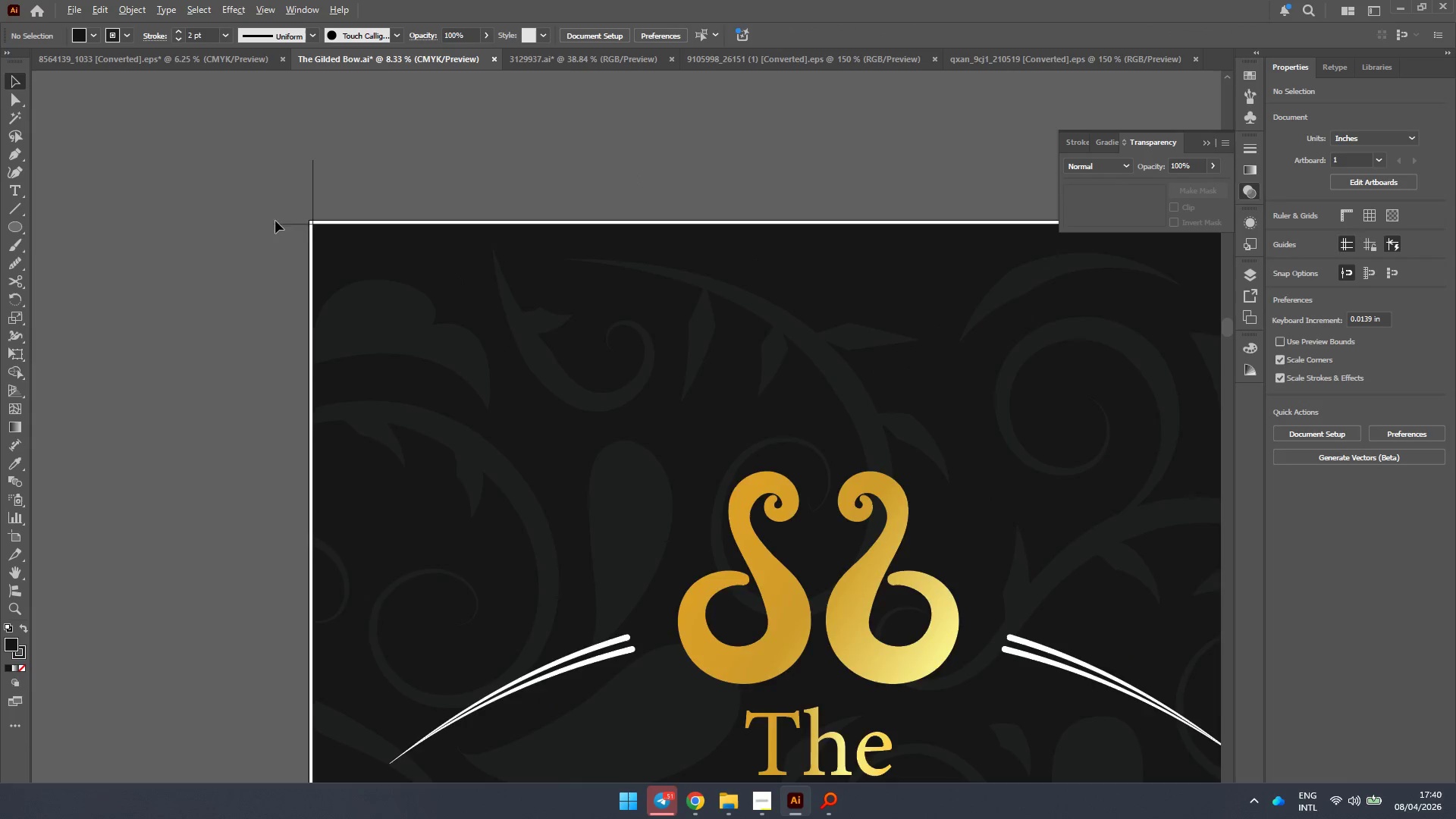 
scroll: coordinate [635, 172], scroll_direction: down, amount: 1.0
 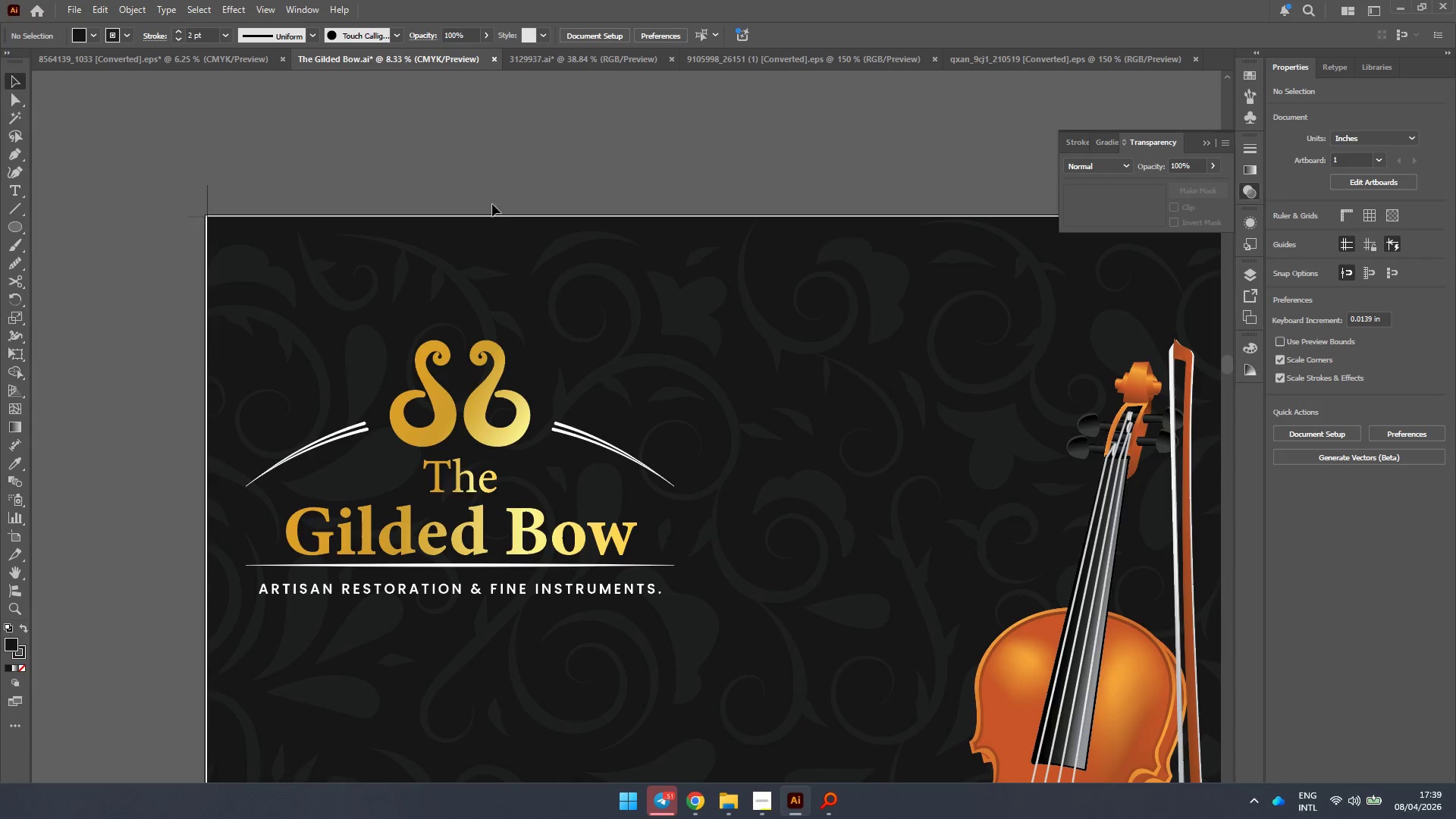 
left_click_drag(start_coordinate=[309, 233], to_coordinate=[382, 235])
 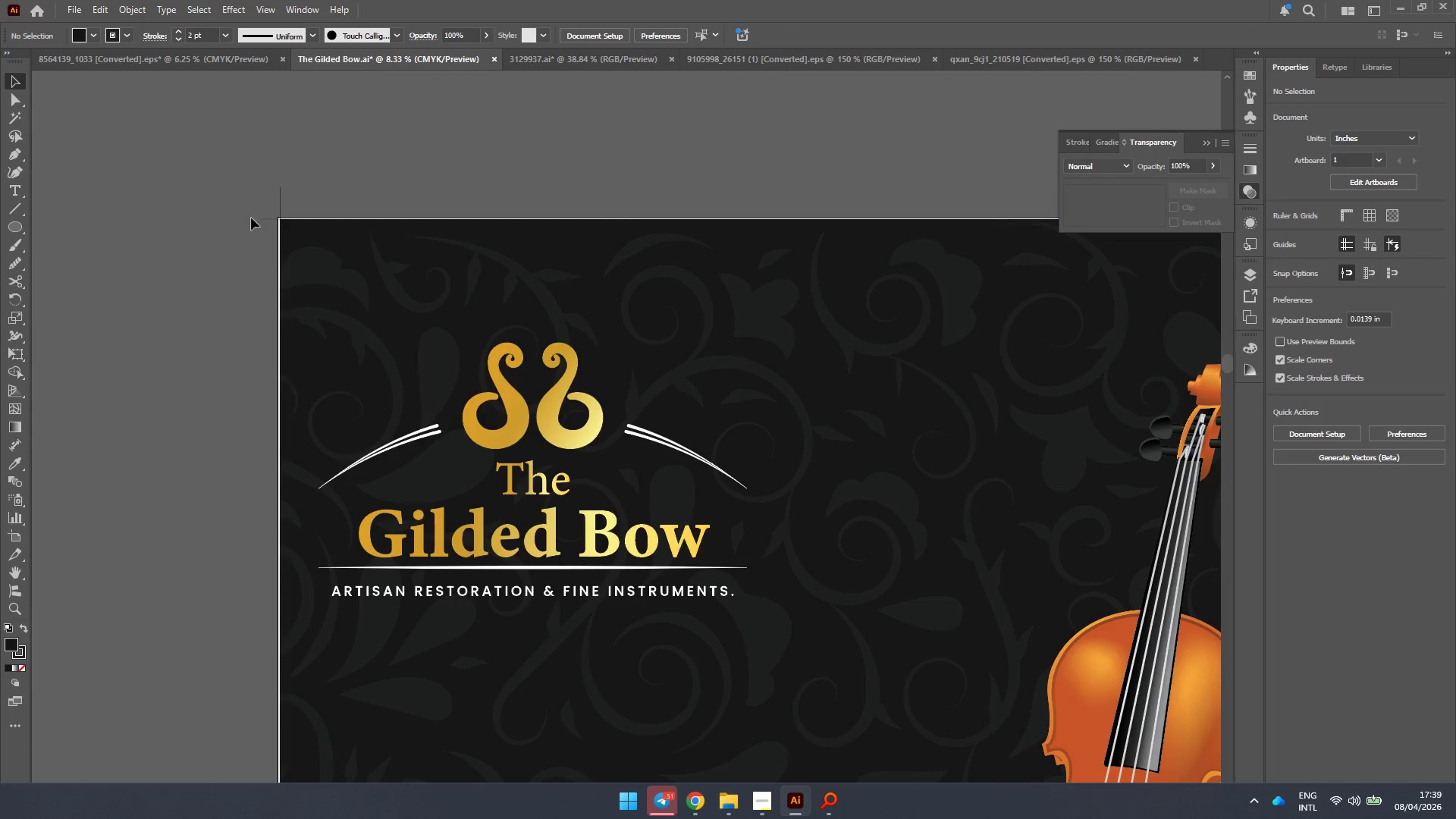 
hold_key(key=AltLeft, duration=1.44)
 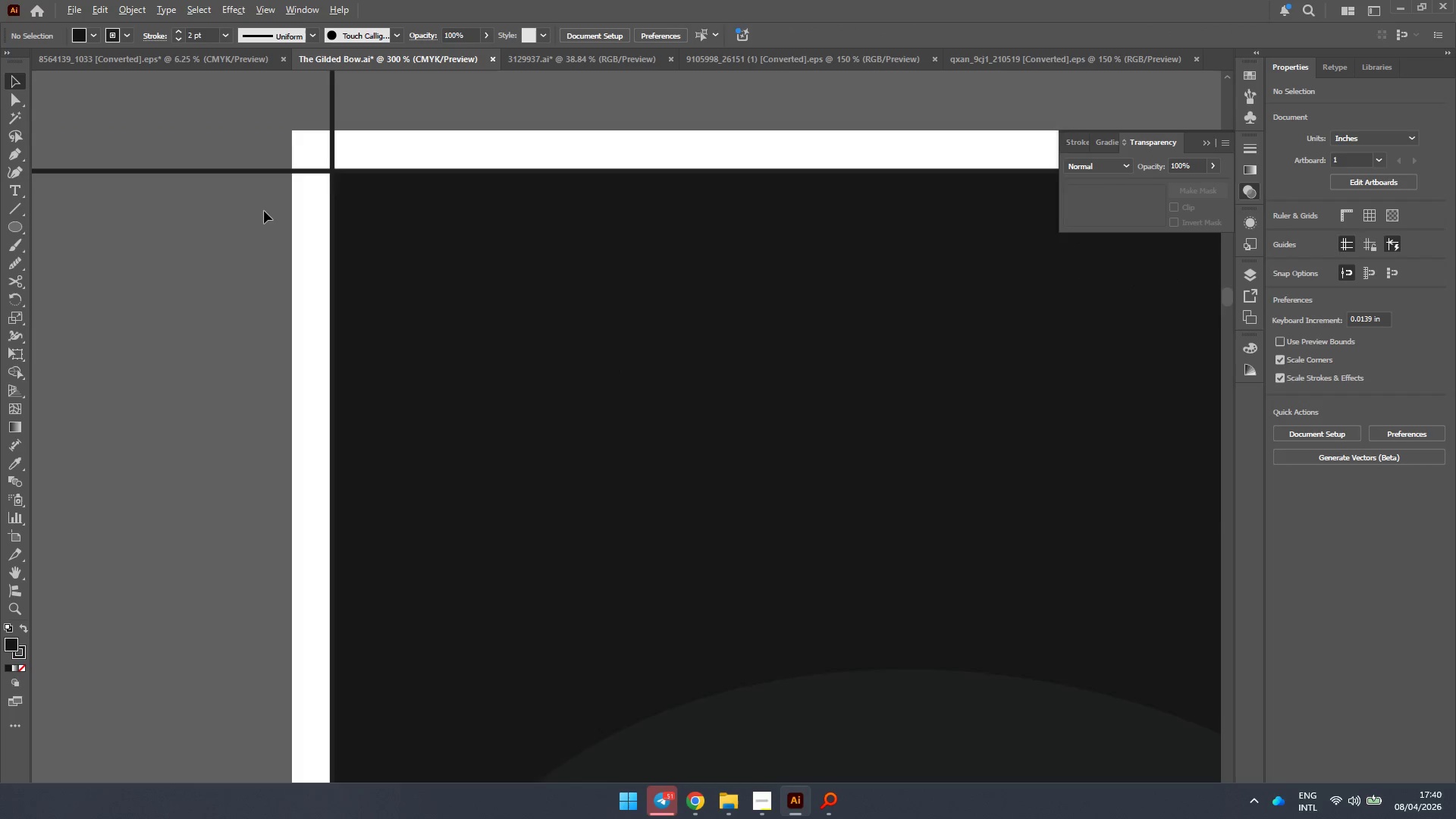 
hold_key(key=AltLeft, duration=1.34)
 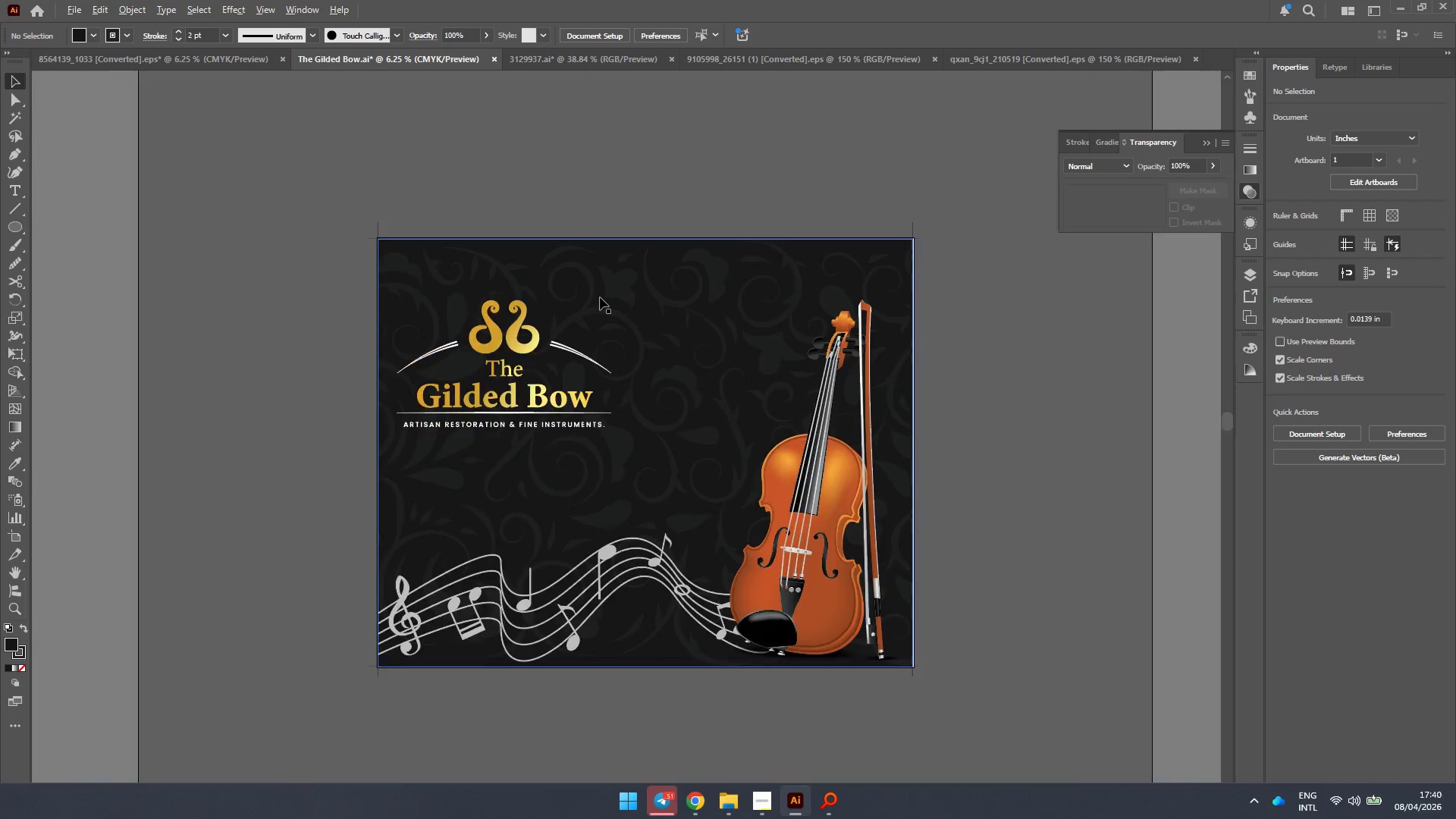 
scroll: coordinate [264, 212], scroll_direction: up, amount: 10.0
 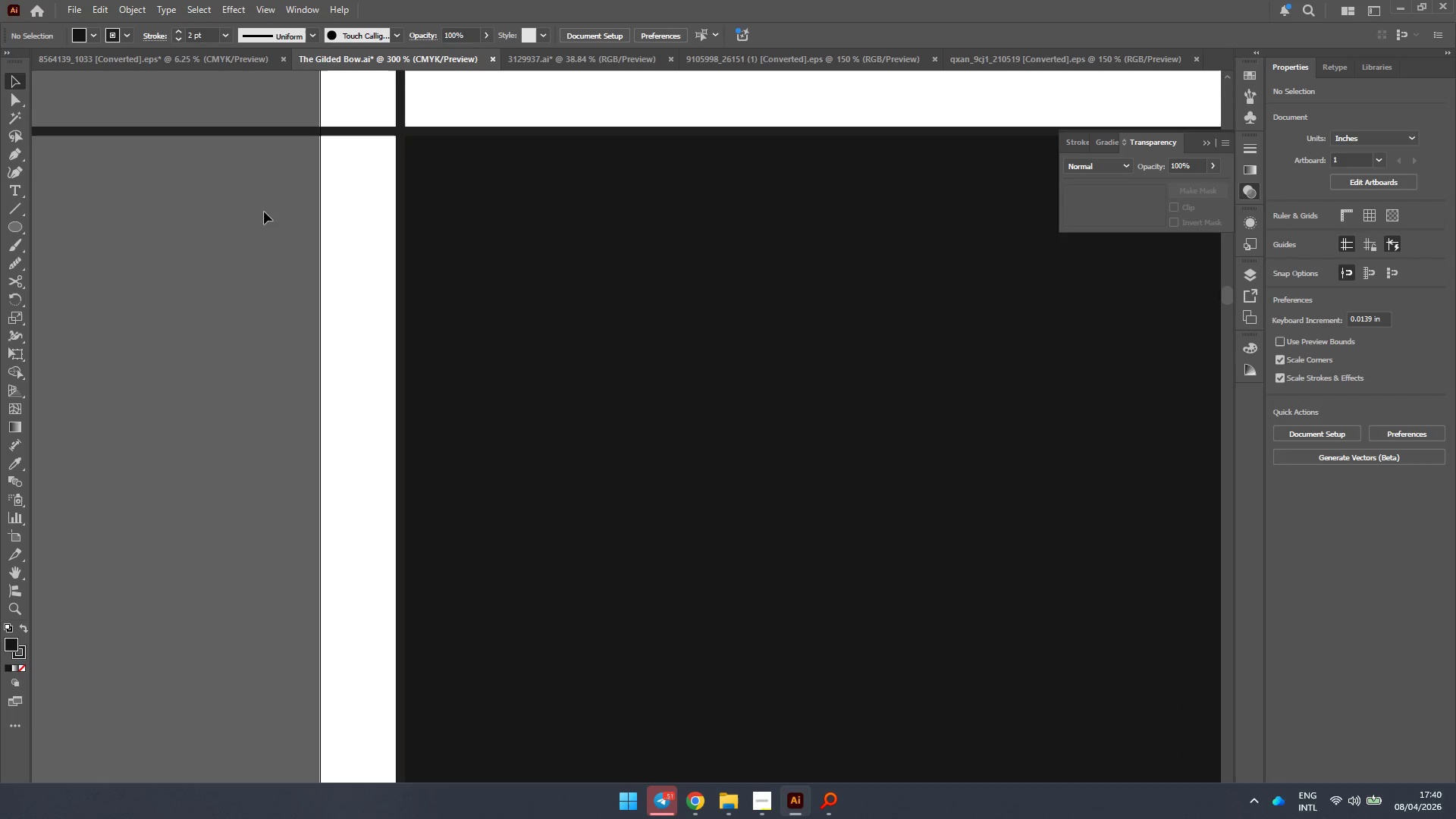 
scroll: coordinate [264, 211], scroll_direction: down, amount: 11.0
 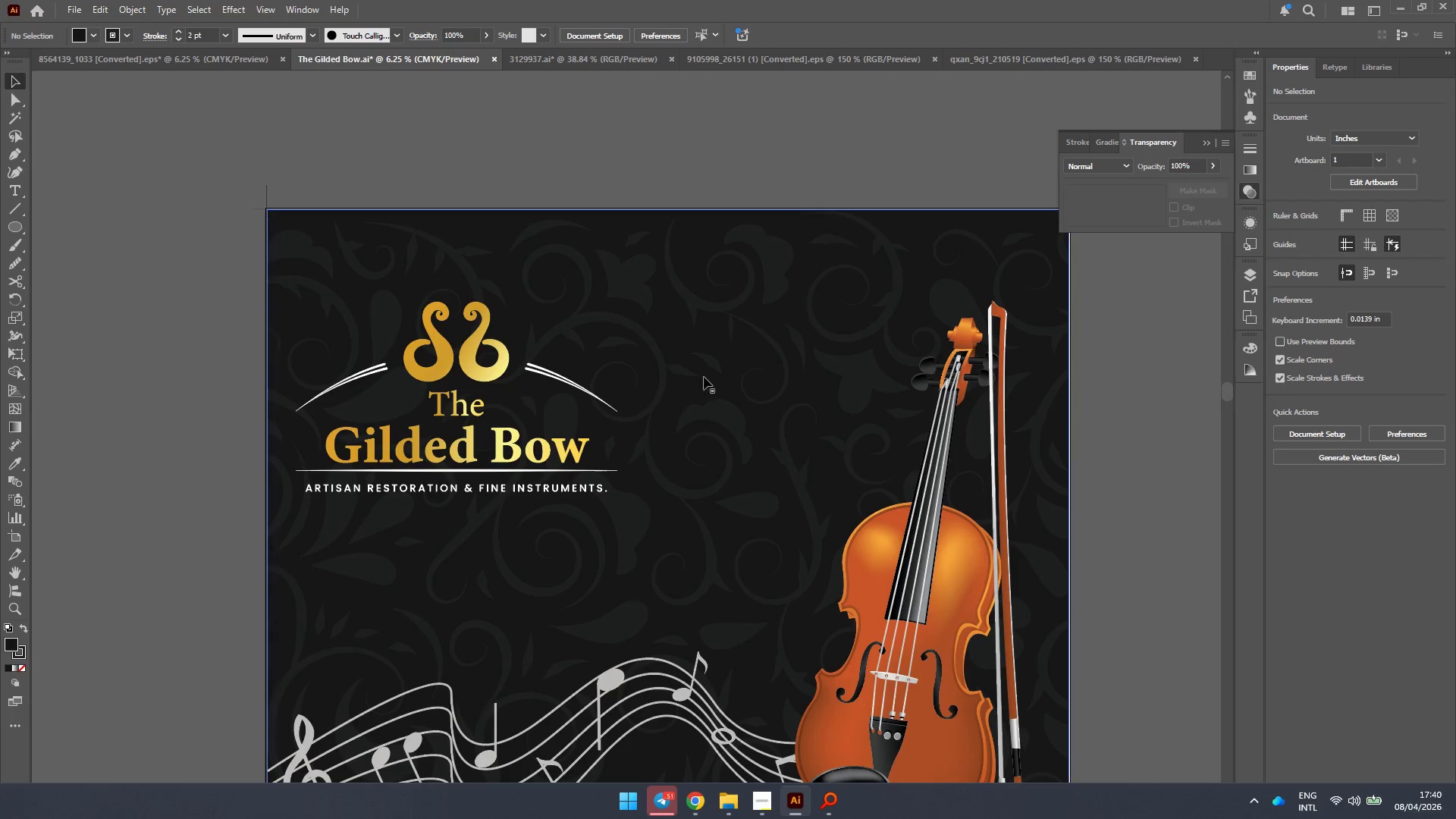 
hold_key(key=AltLeft, duration=0.33)
 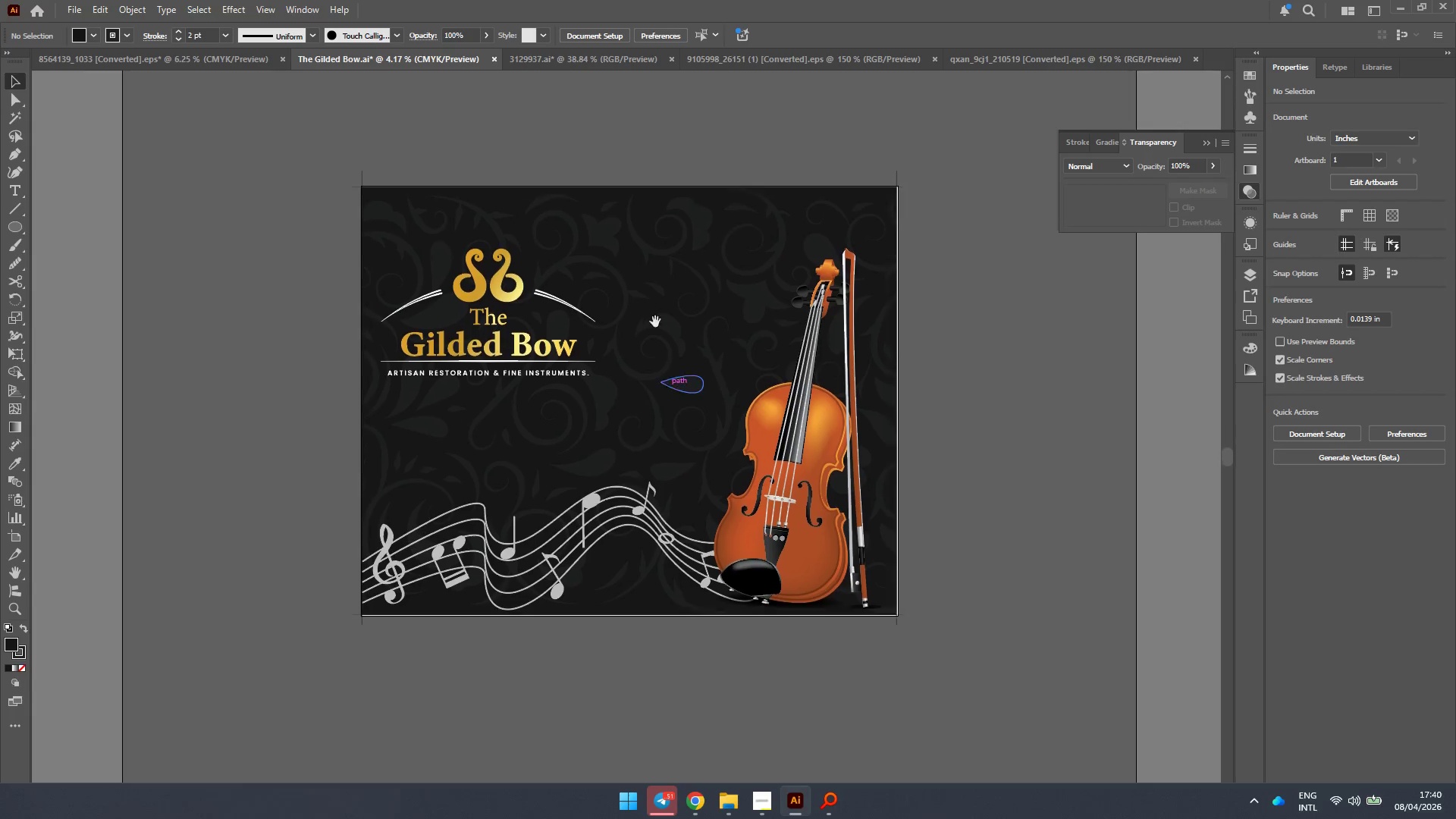 
hold_key(key=Space, duration=0.45)
 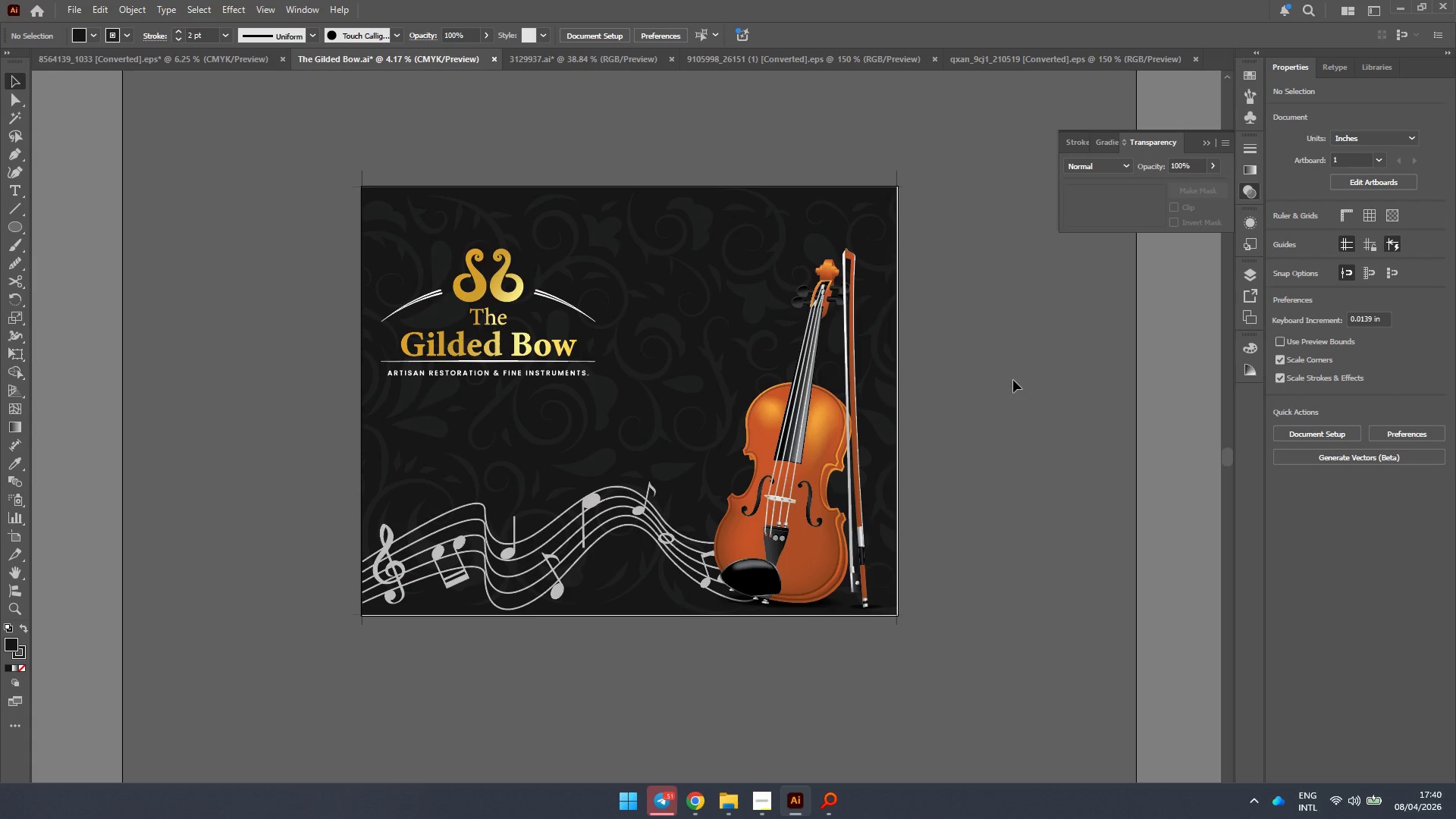 
left_click_drag(start_coordinate=[664, 369], to_coordinate=[648, 318])
 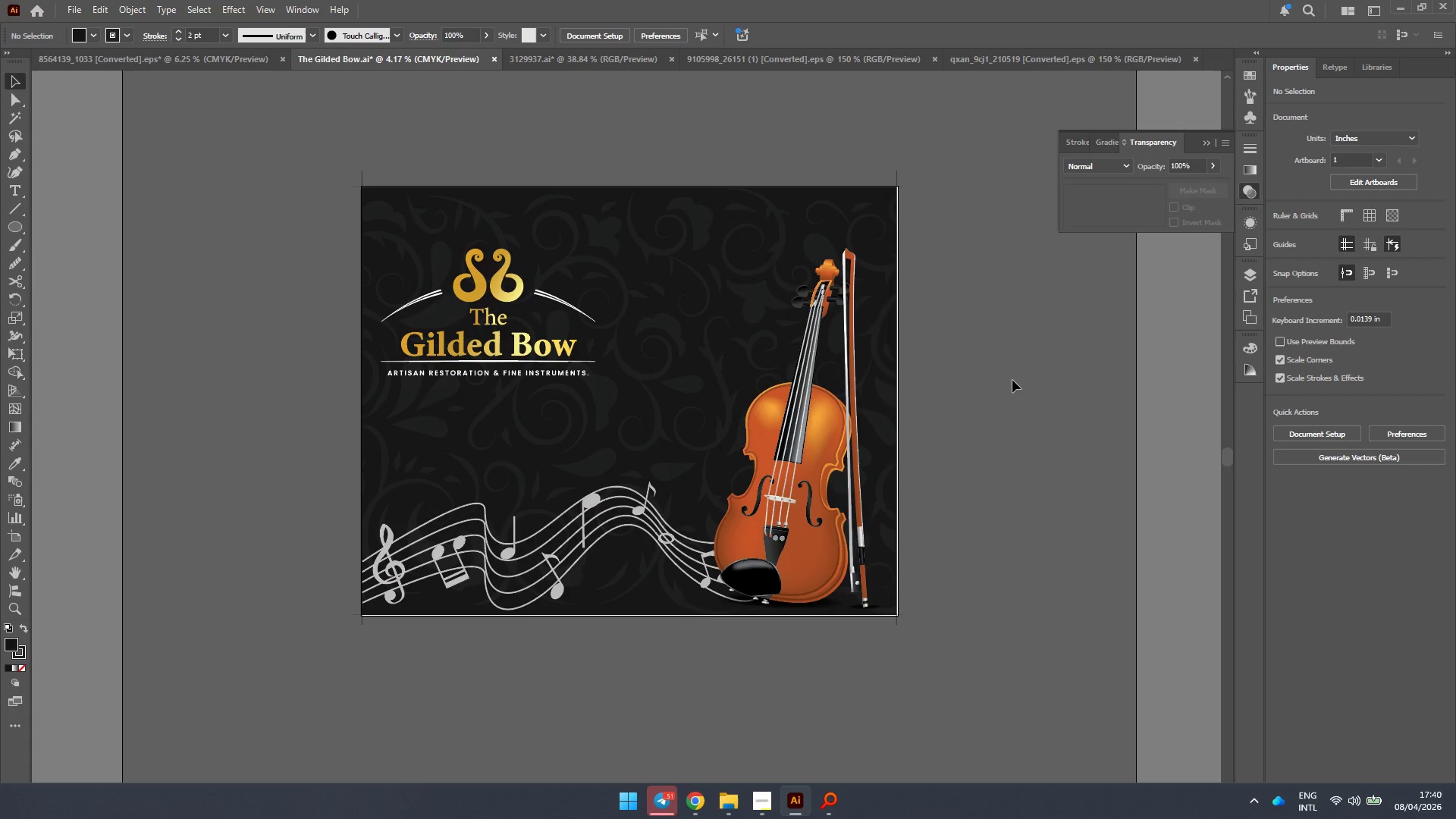 
scroll: coordinate [600, 297], scroll_direction: down, amount: 1.0
 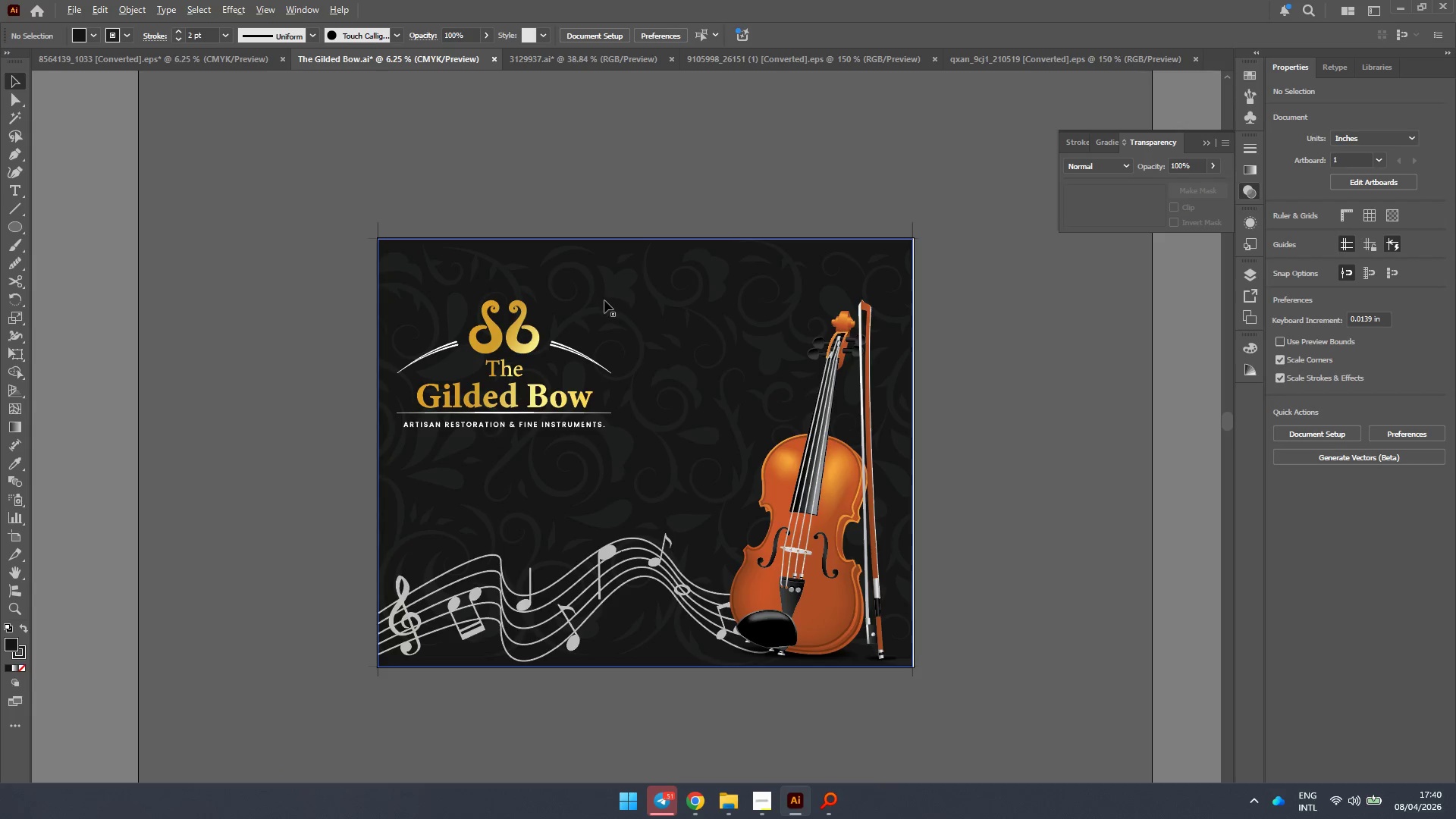 
left_click([1013, 380])
 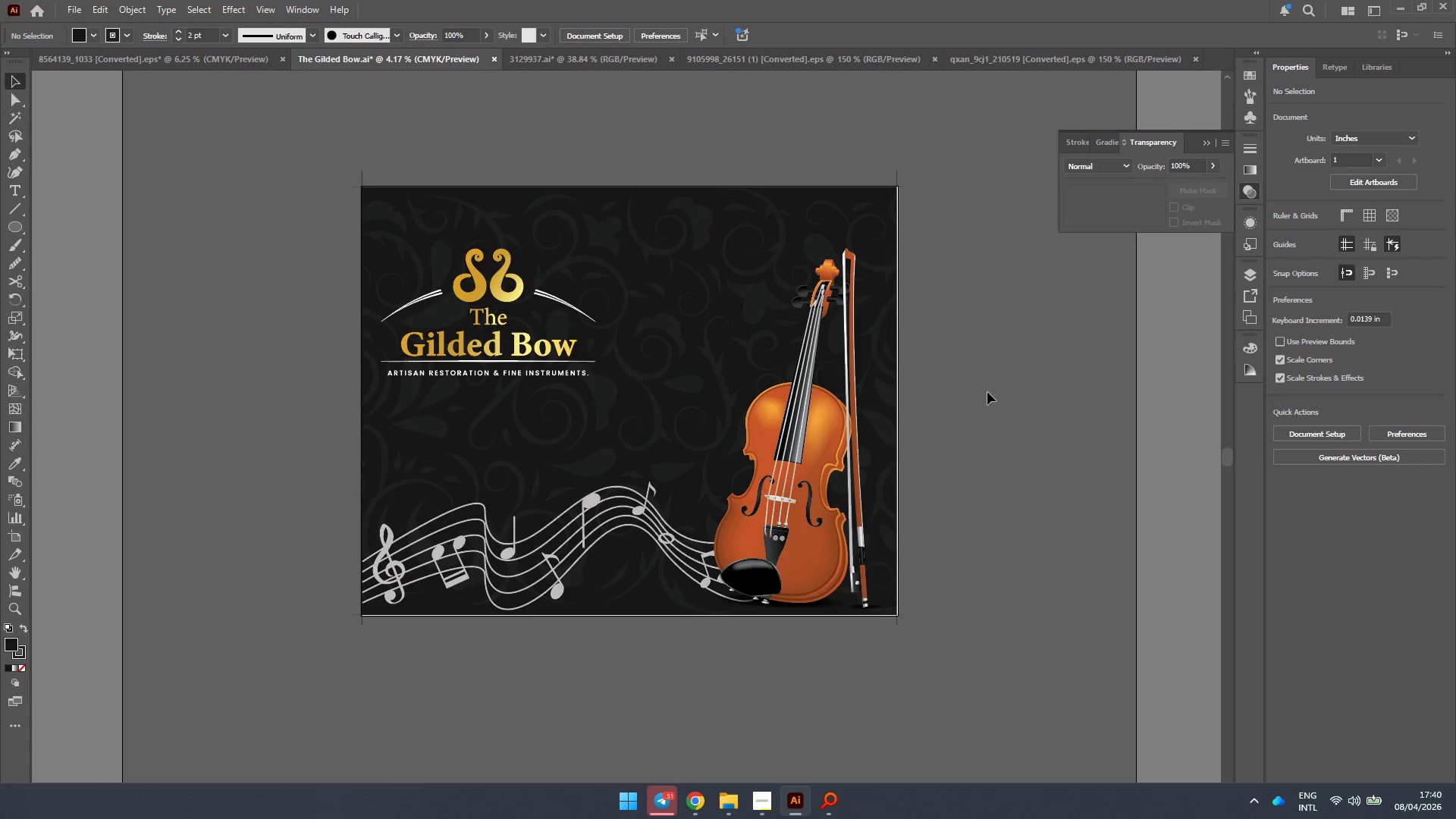 
hold_key(key=AltLeft, duration=0.64)
scroll: coordinate [867, 461], scroll_direction: up, amount: 1.0
 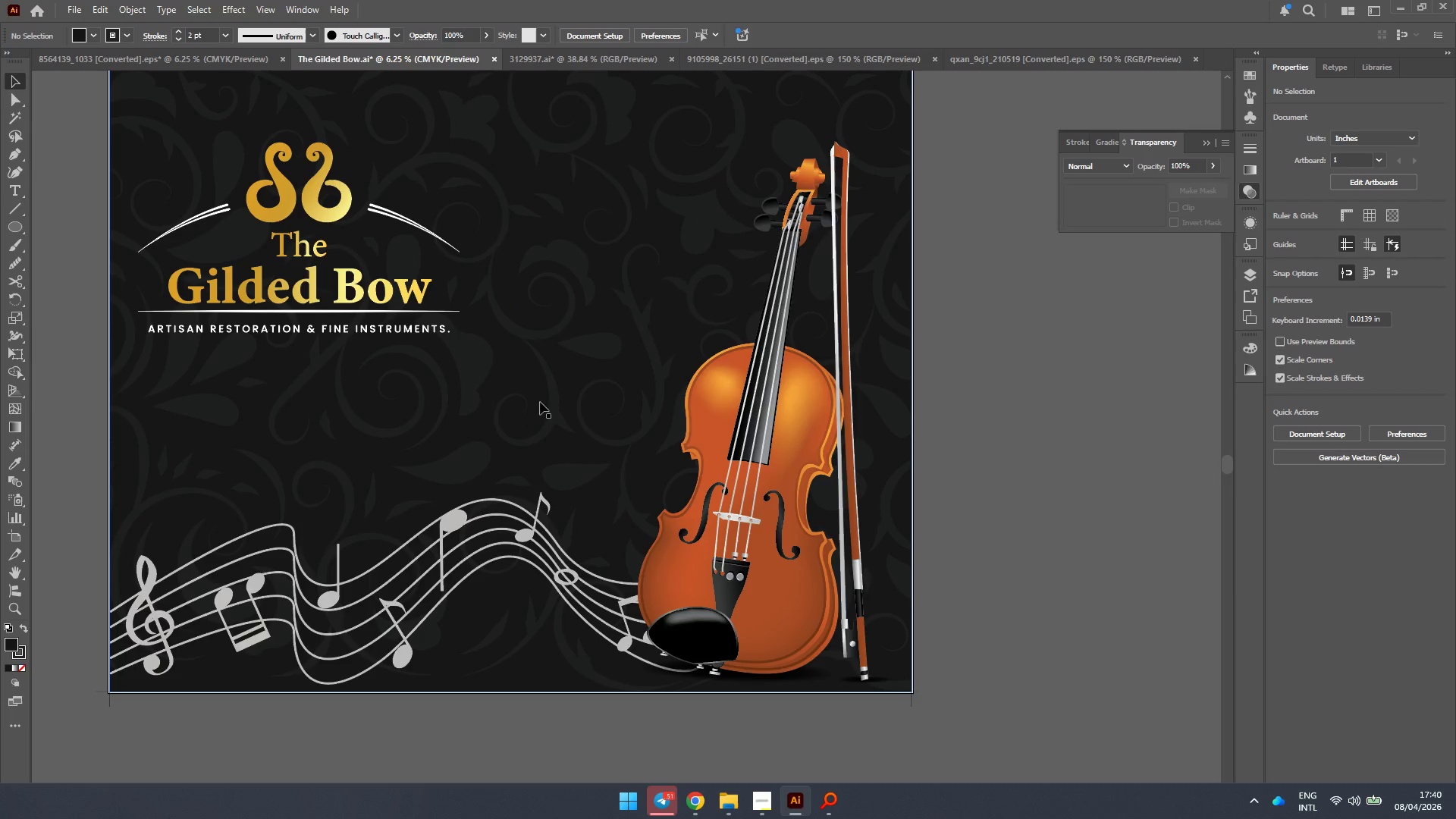 
hold_key(key=Space, duration=0.59)
 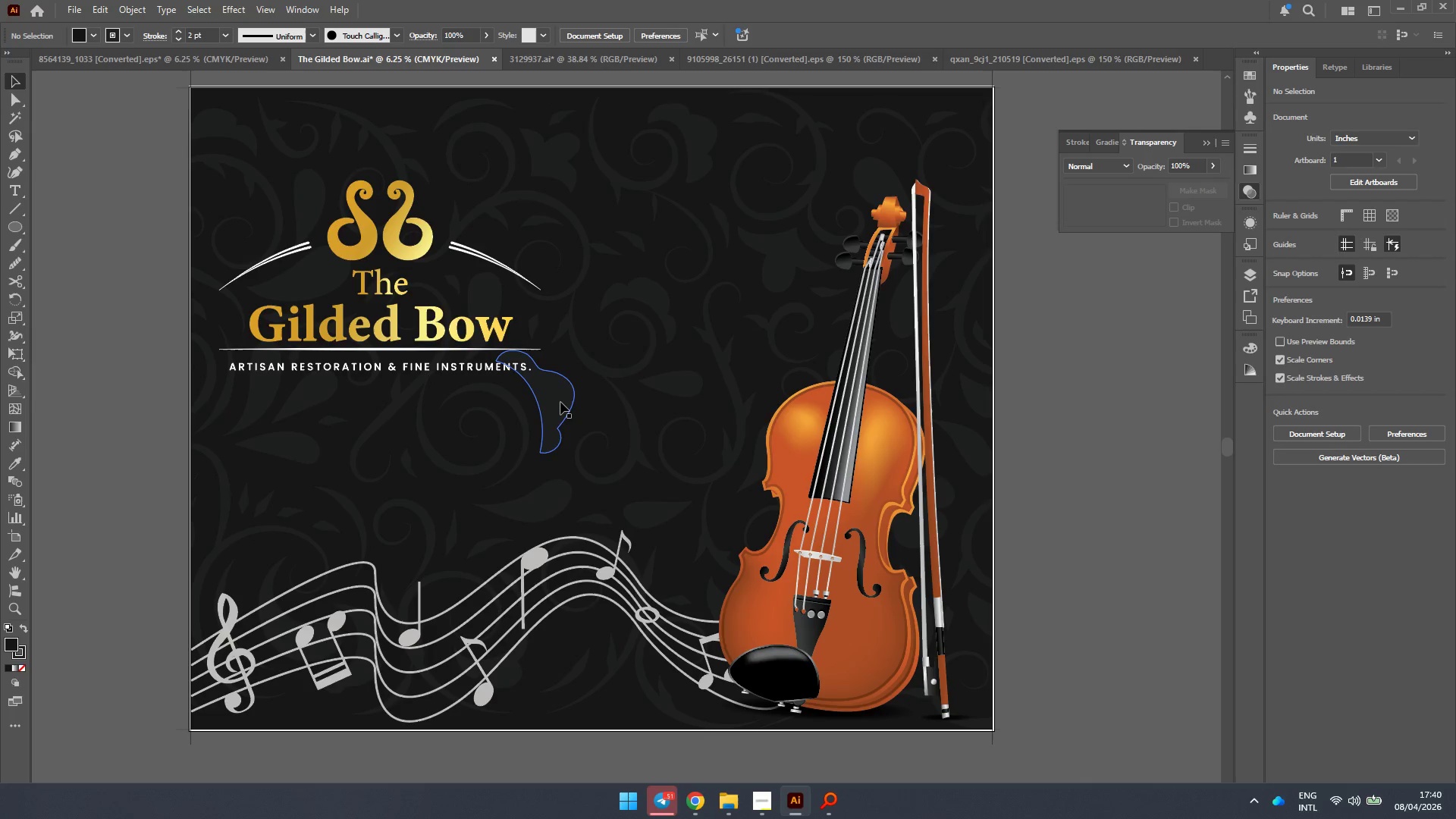 
left_click_drag(start_coordinate=[502, 409], to_coordinate=[583, 447])
 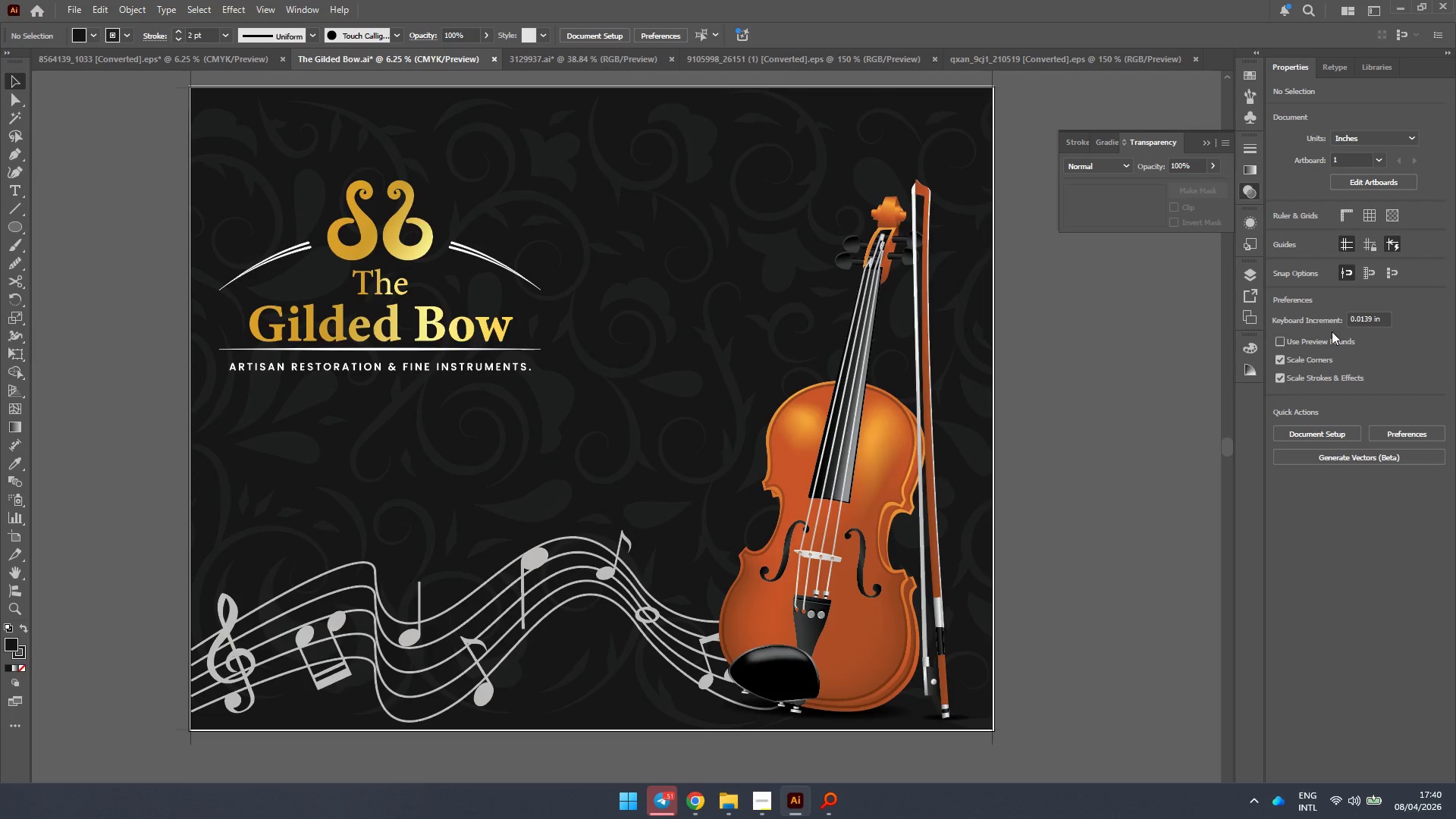 
left_click([1365, 182])
 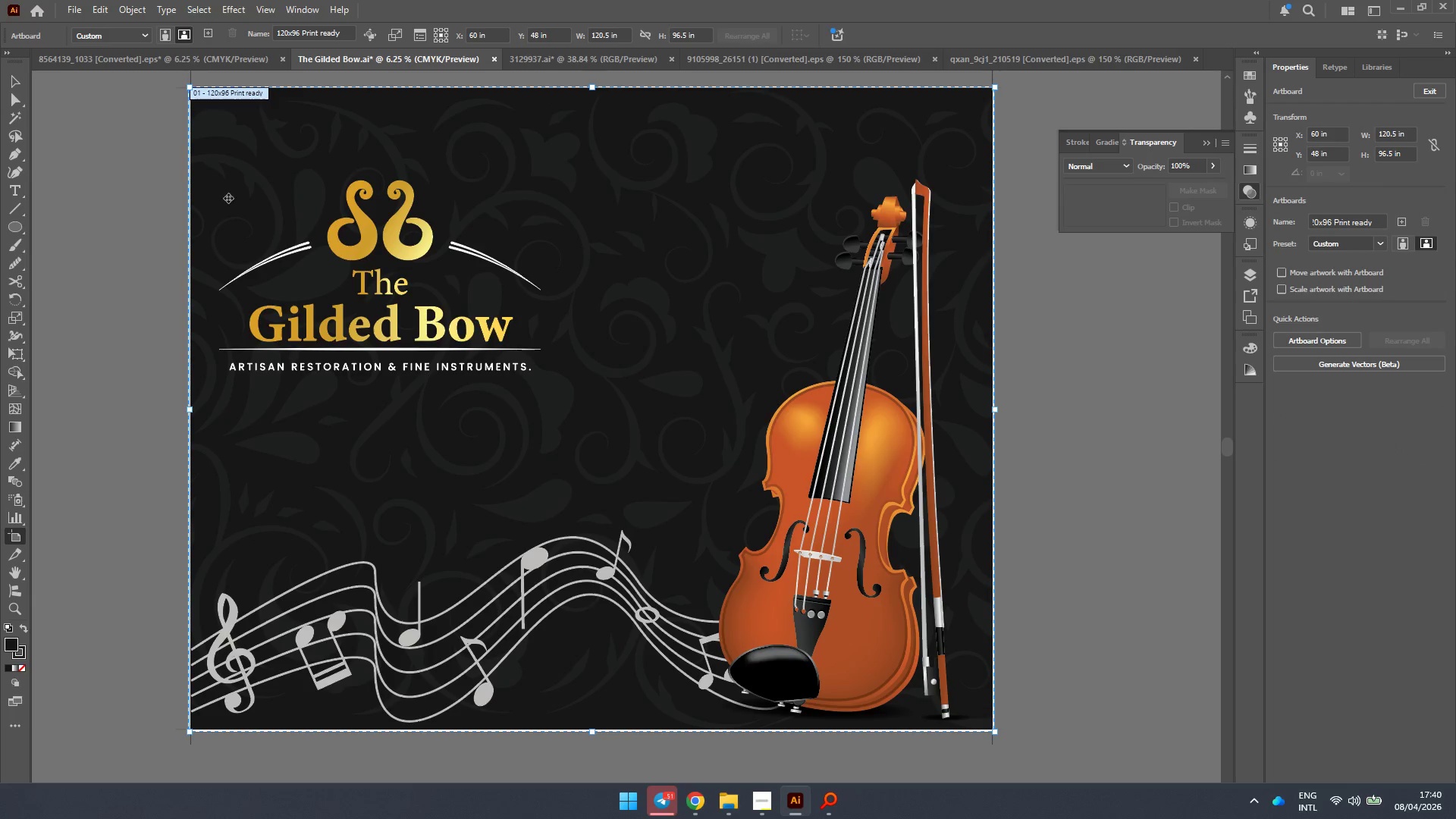 
left_click([17, 83])
 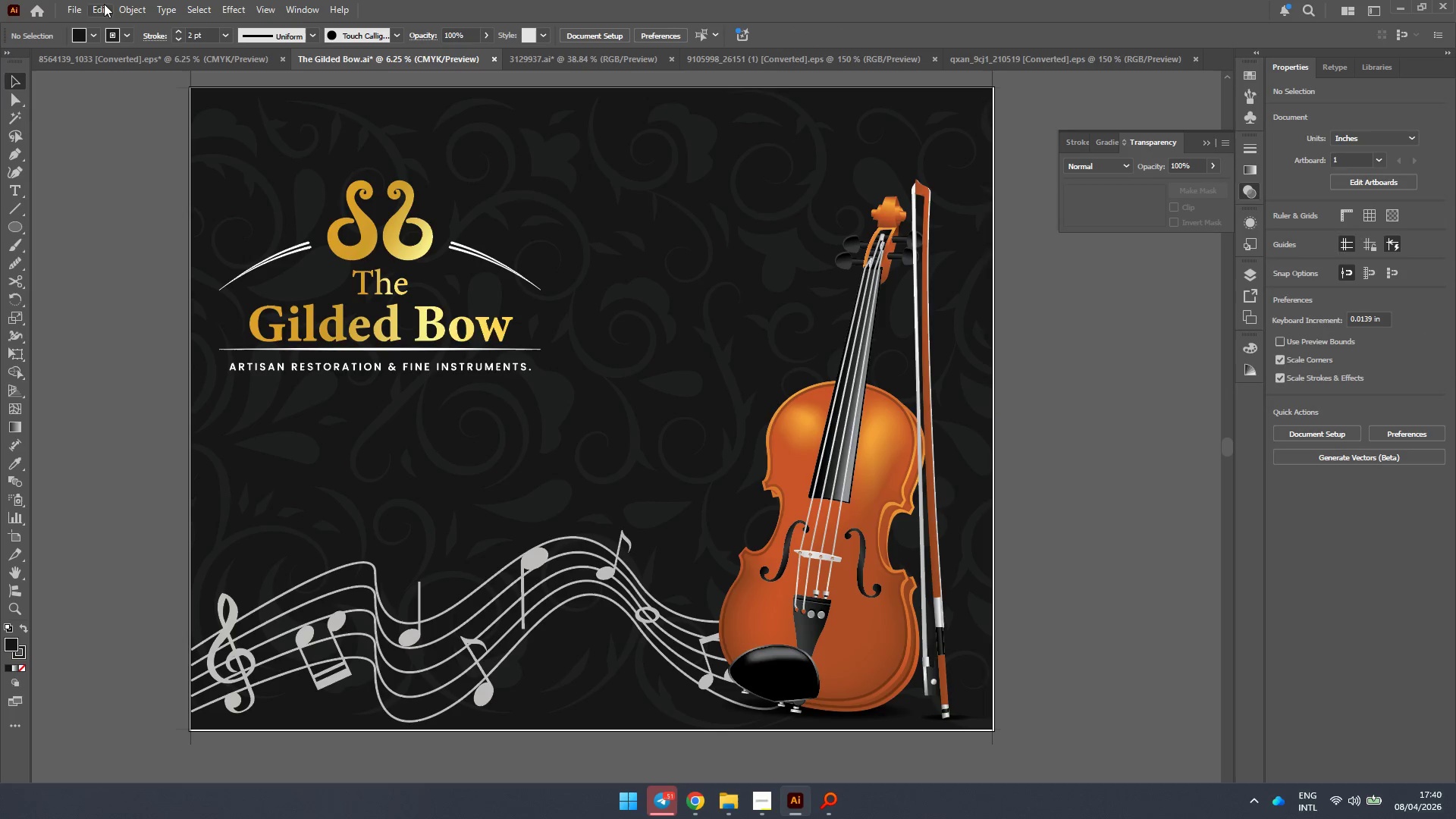 
left_click([77, 4])
 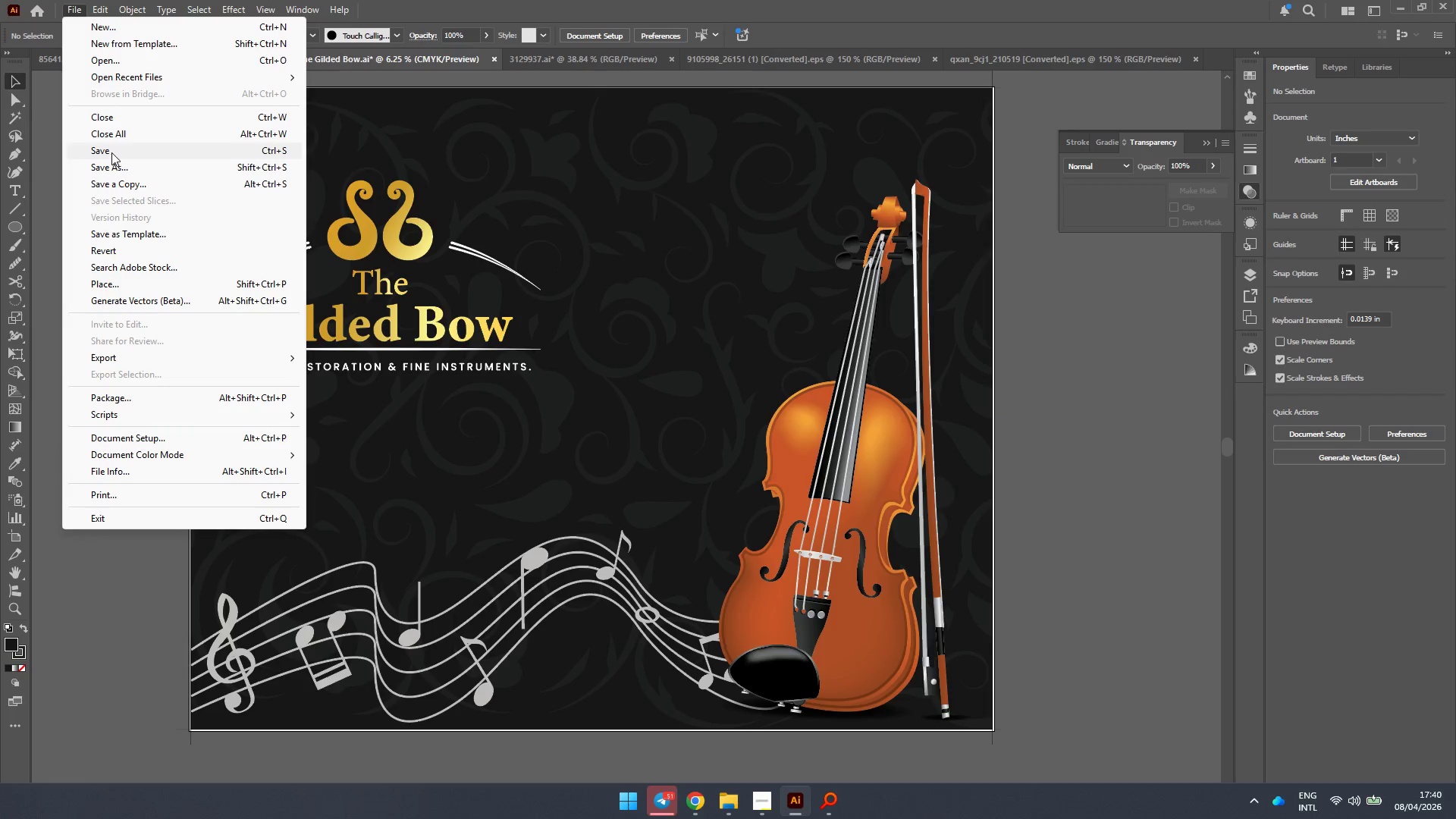 
wait(8.39)
 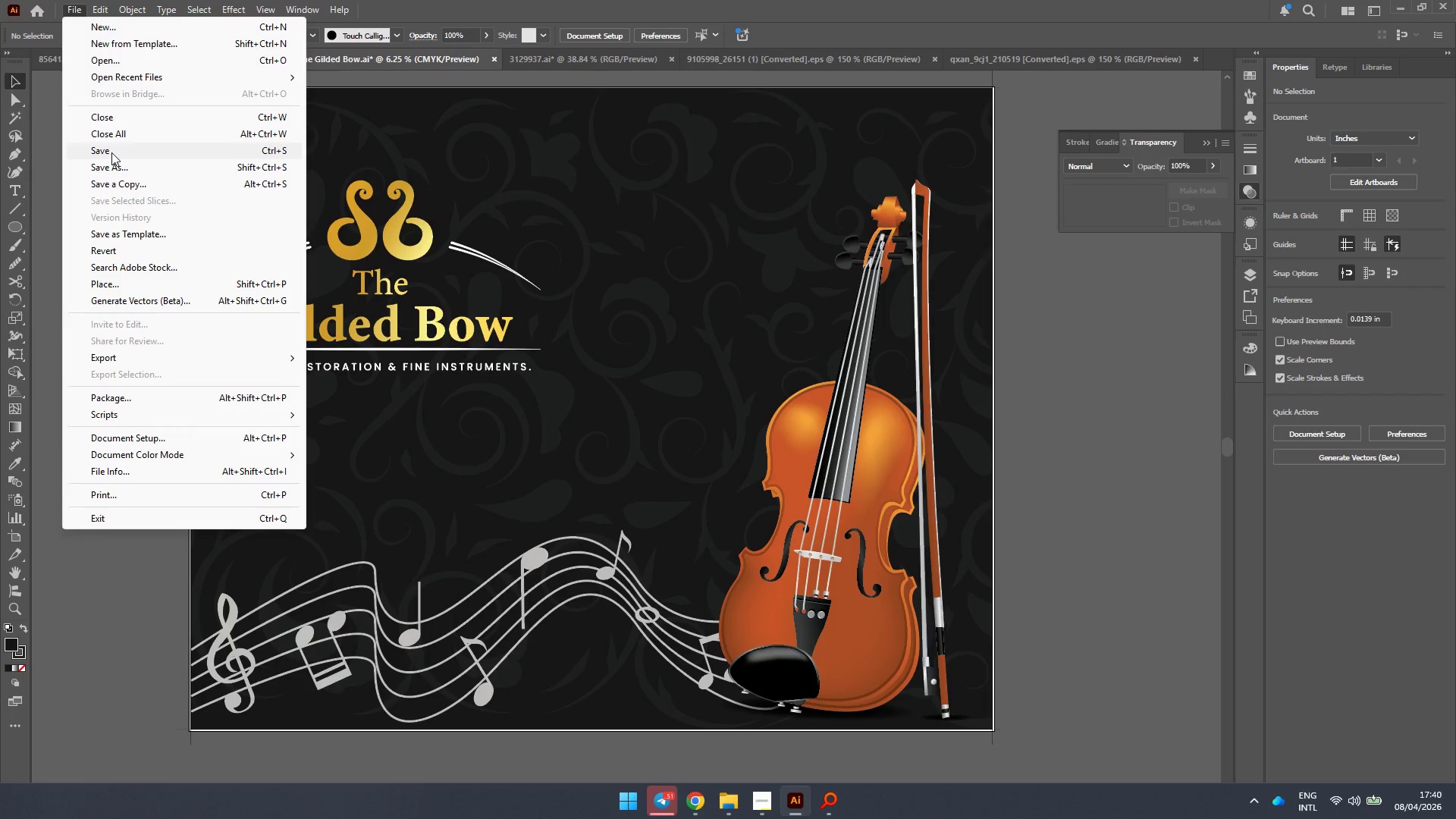 
left_click([583, 718])
 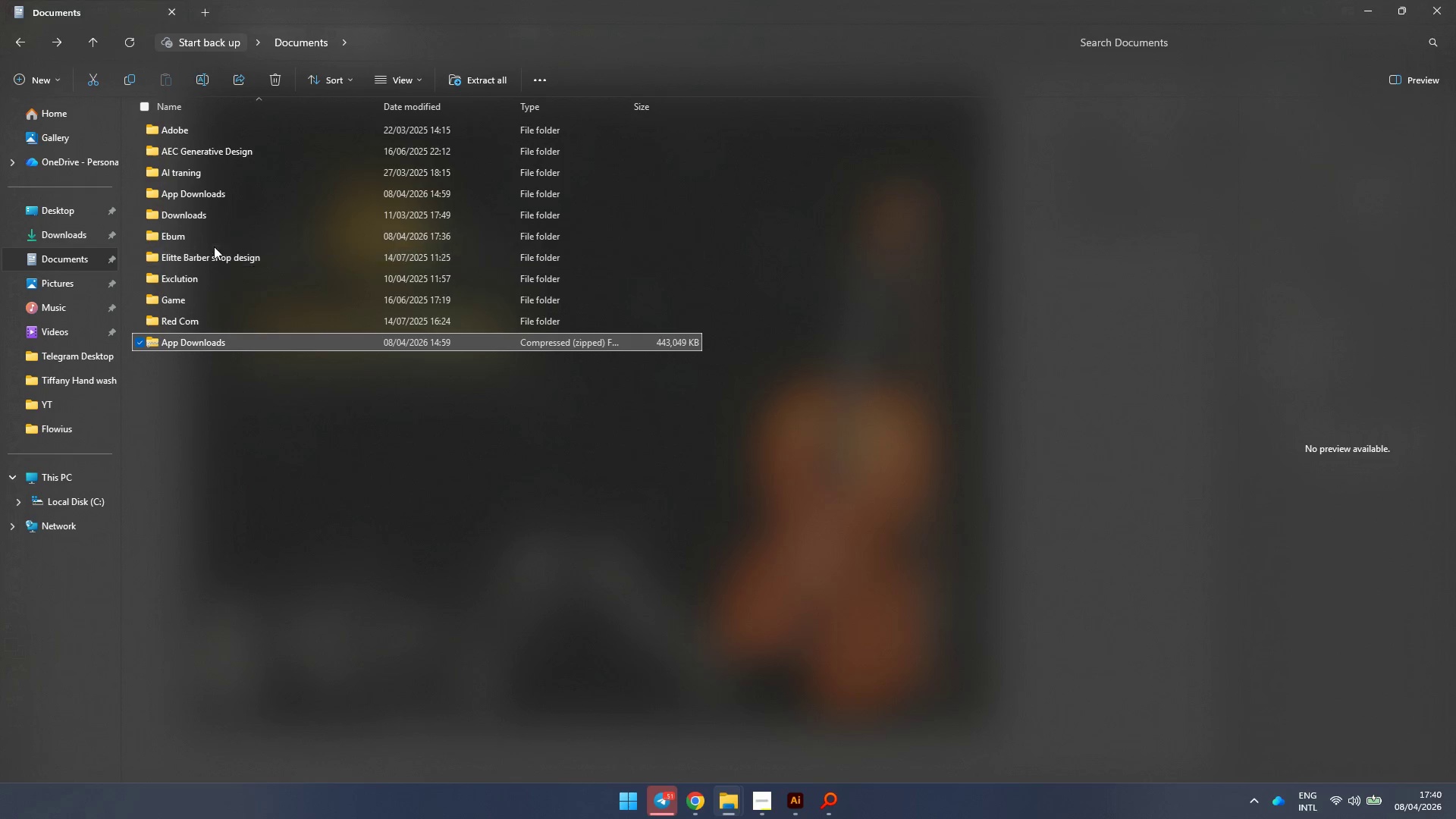 
double_click([209, 237])
 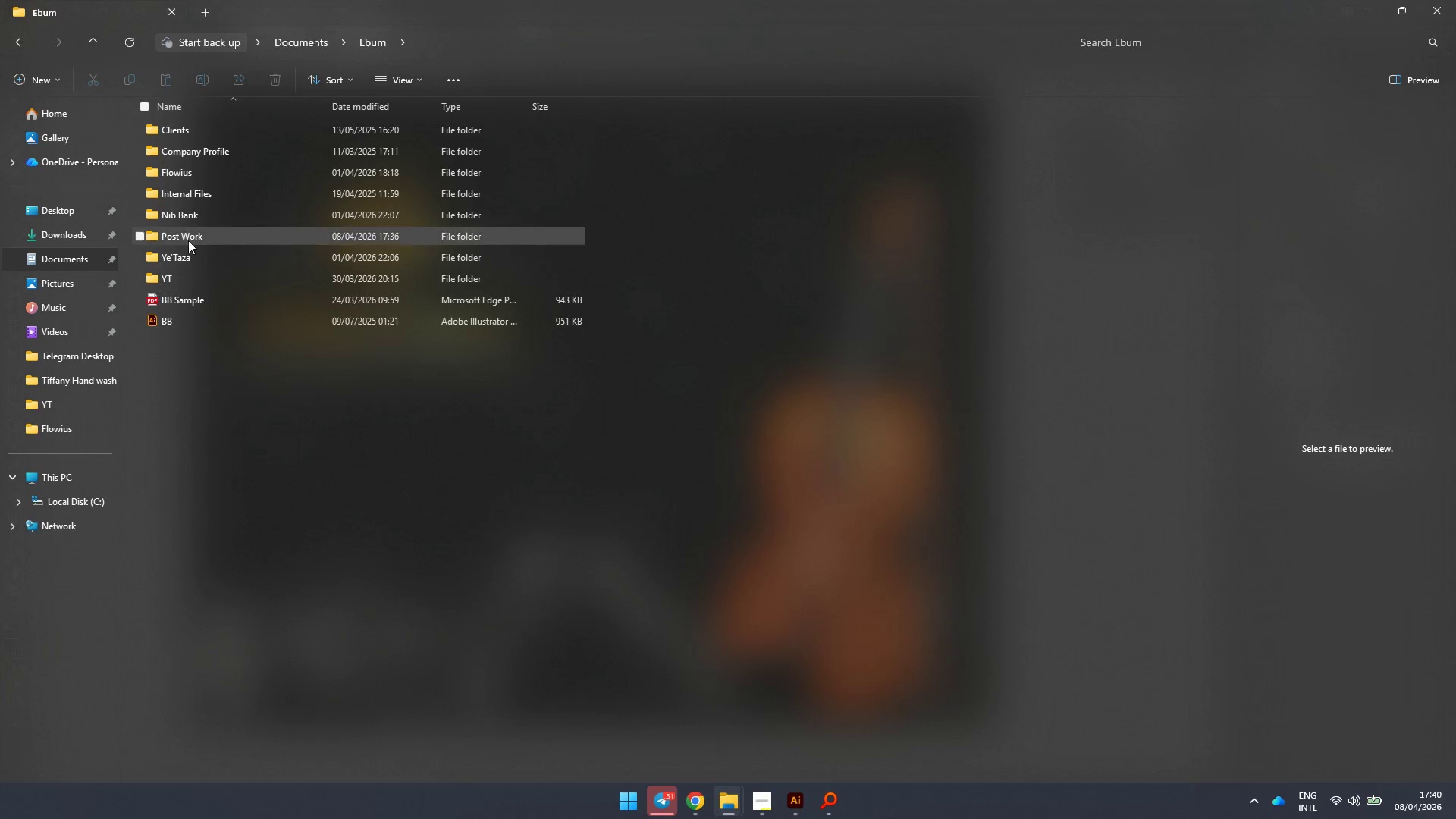 
double_click([188, 237])
 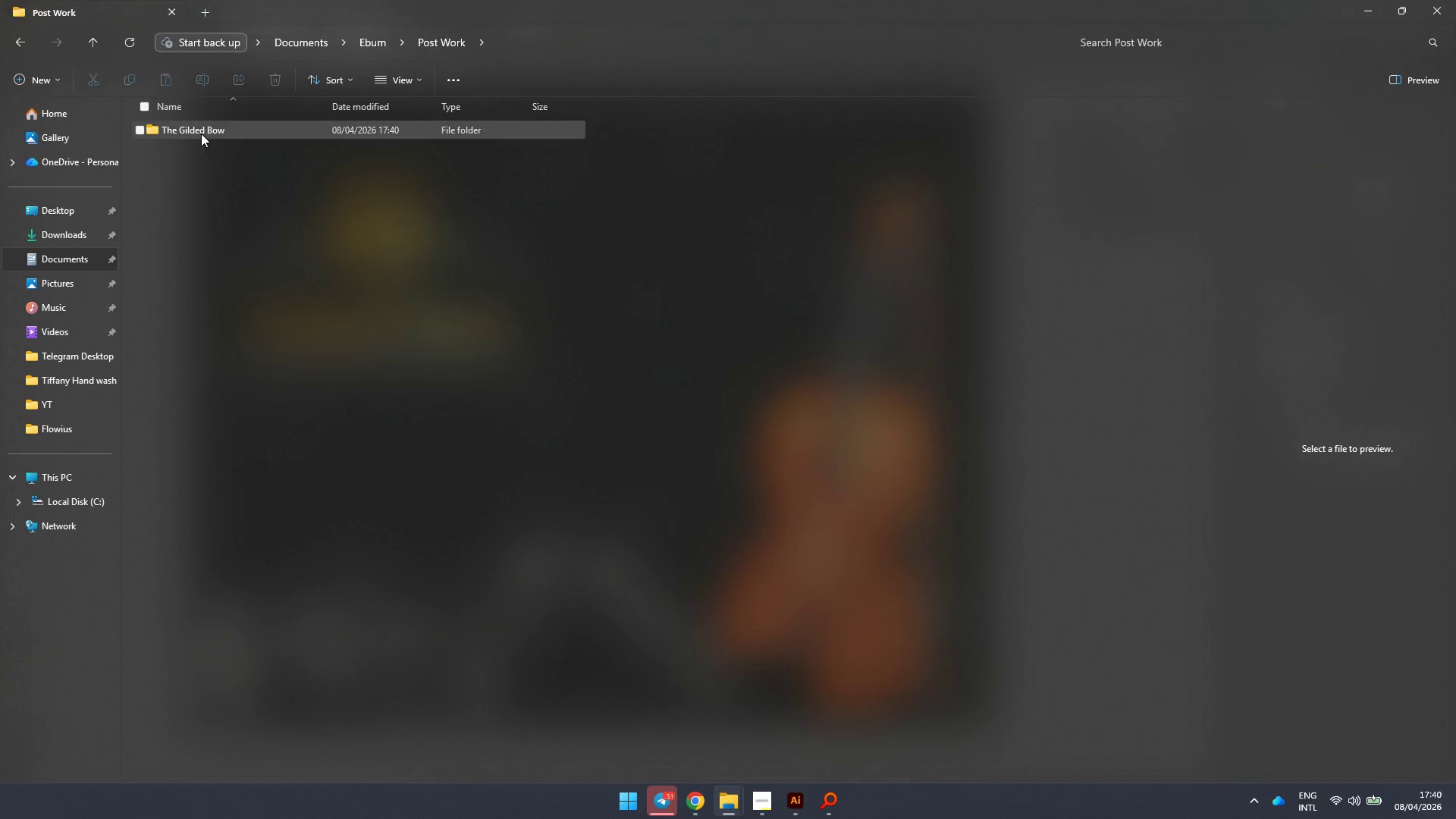 
double_click([200, 130])
 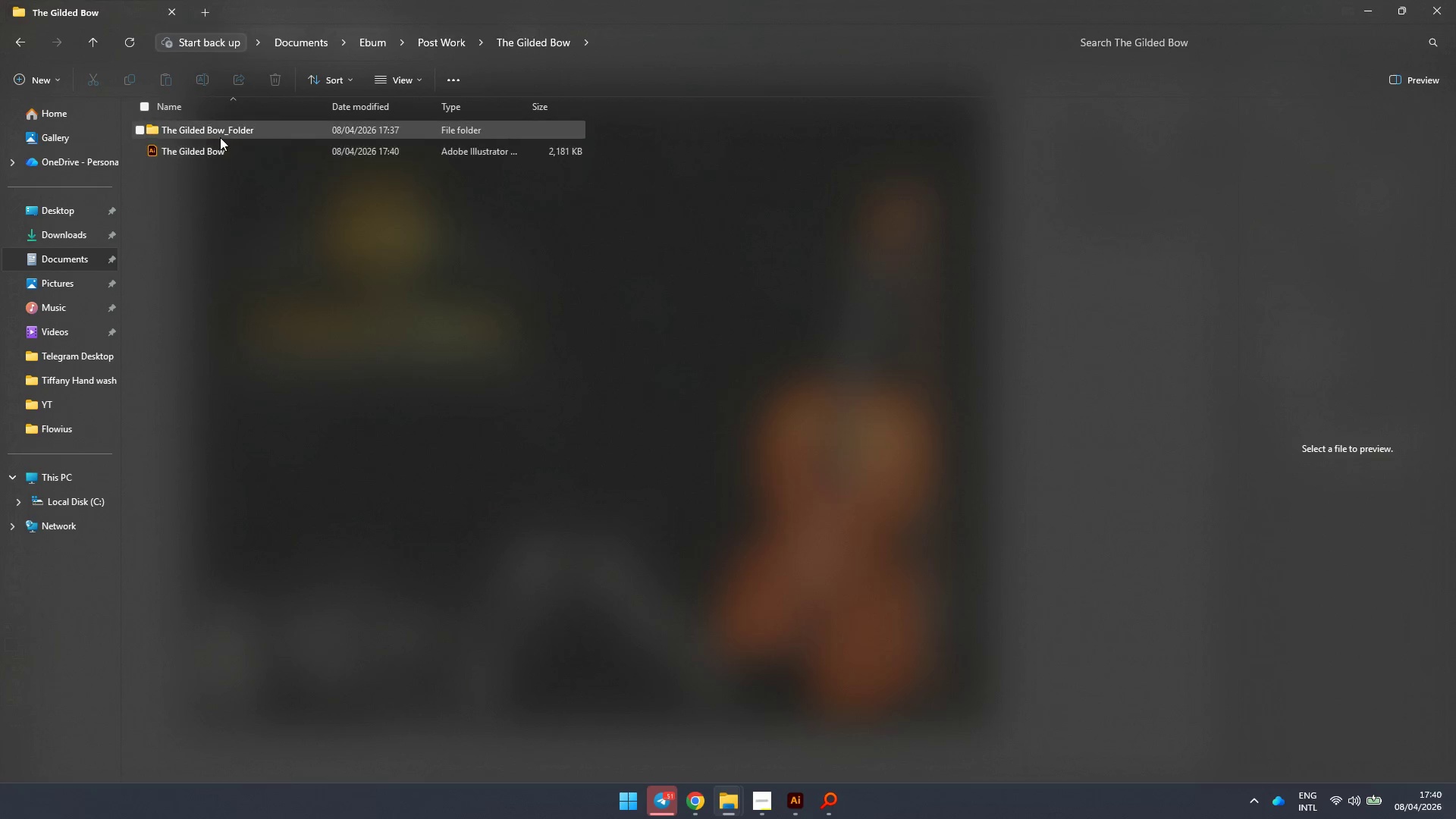 
left_click([222, 130])
 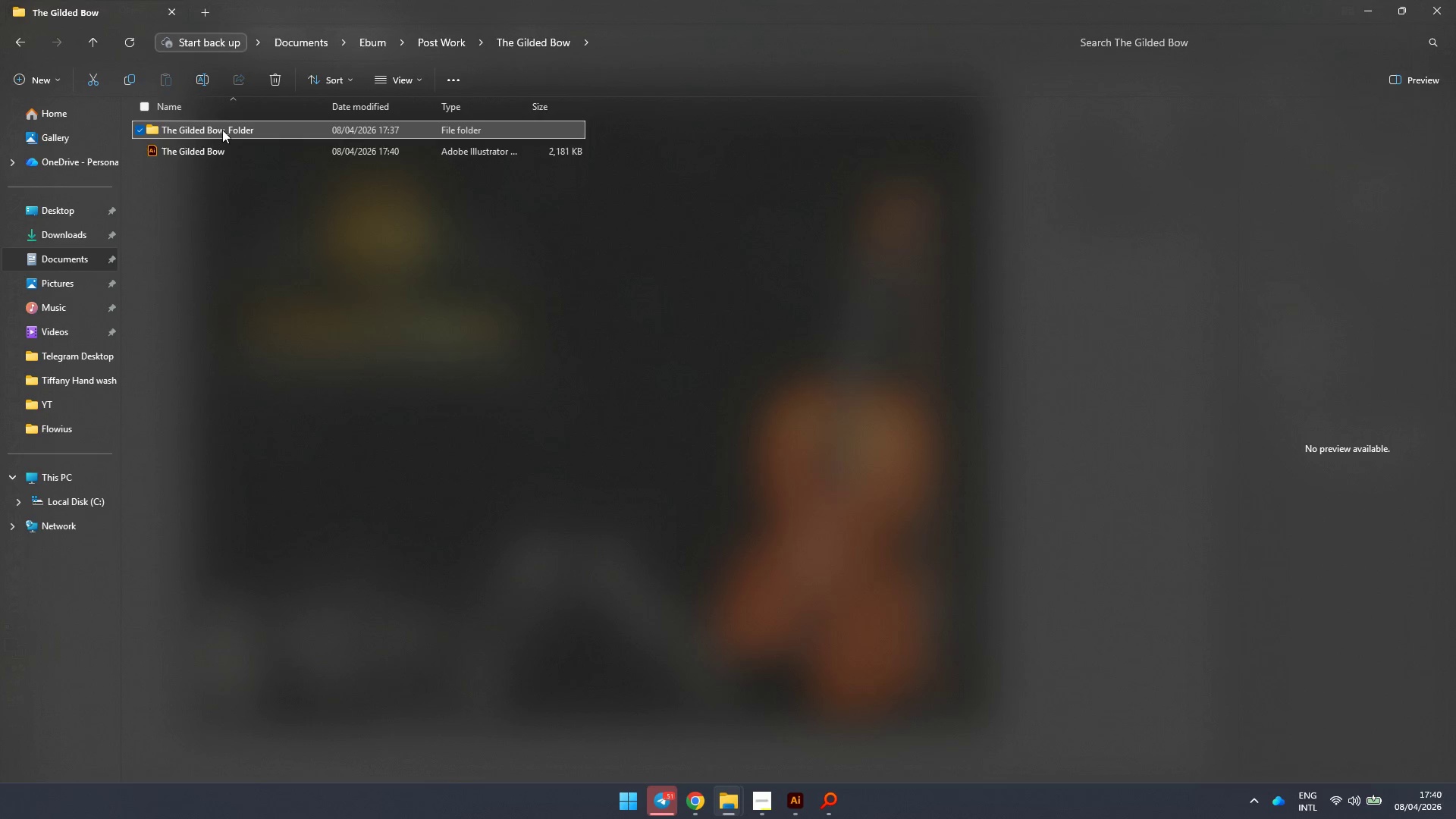 
key(Shift+F12)
 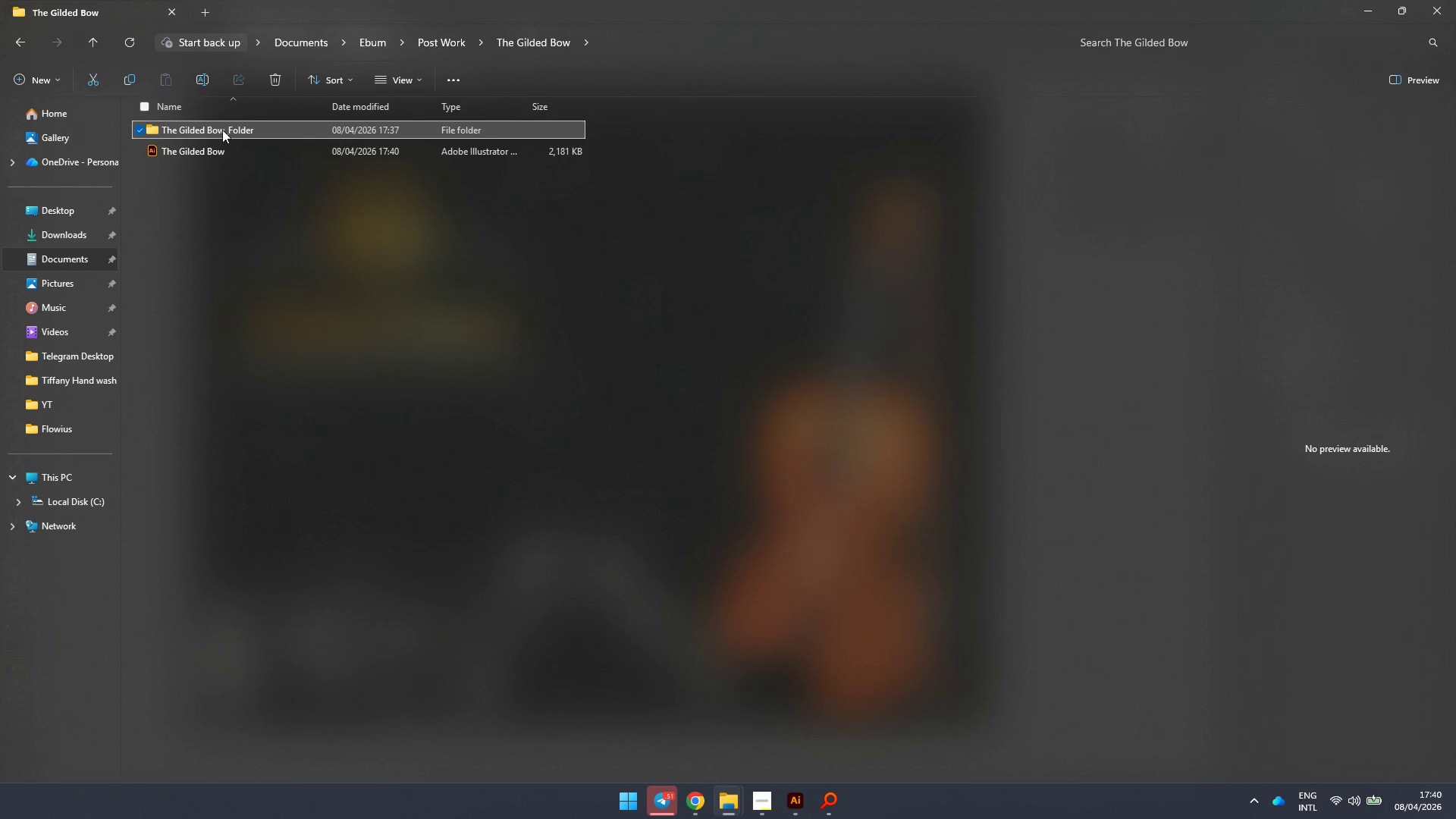 
key(Shift+Delete)
 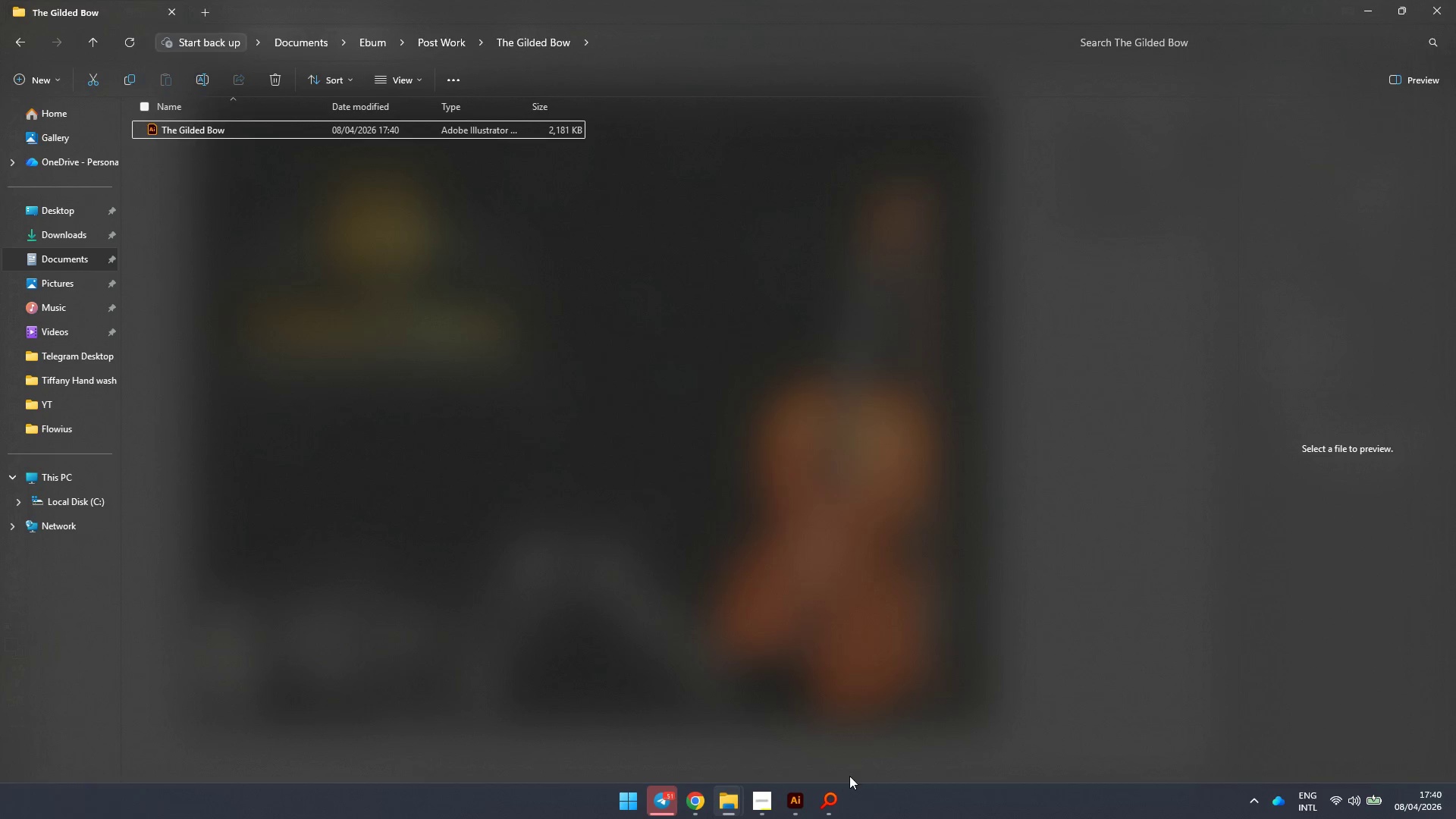 
left_click([789, 797])
 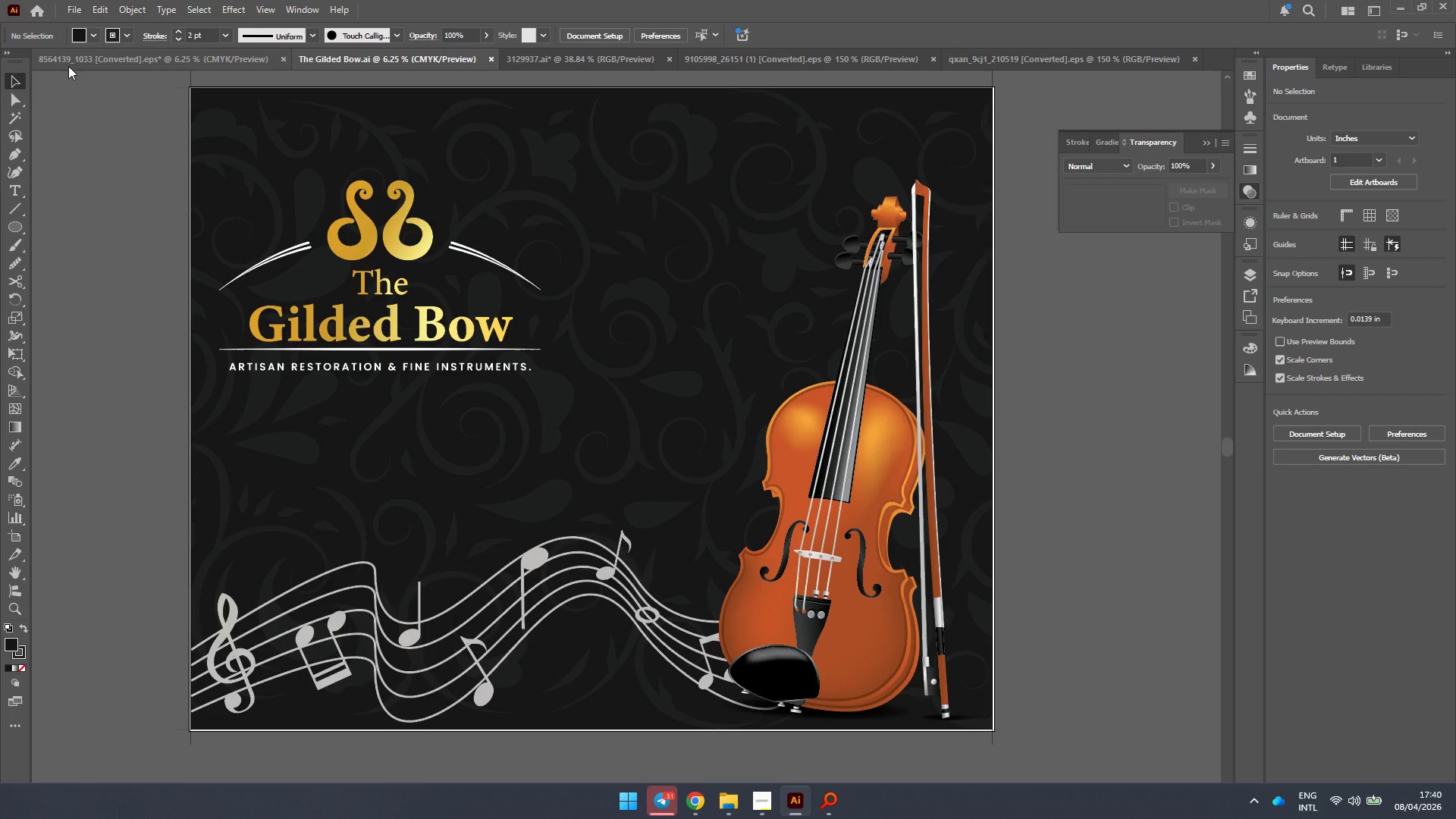 
left_click([71, 2])
 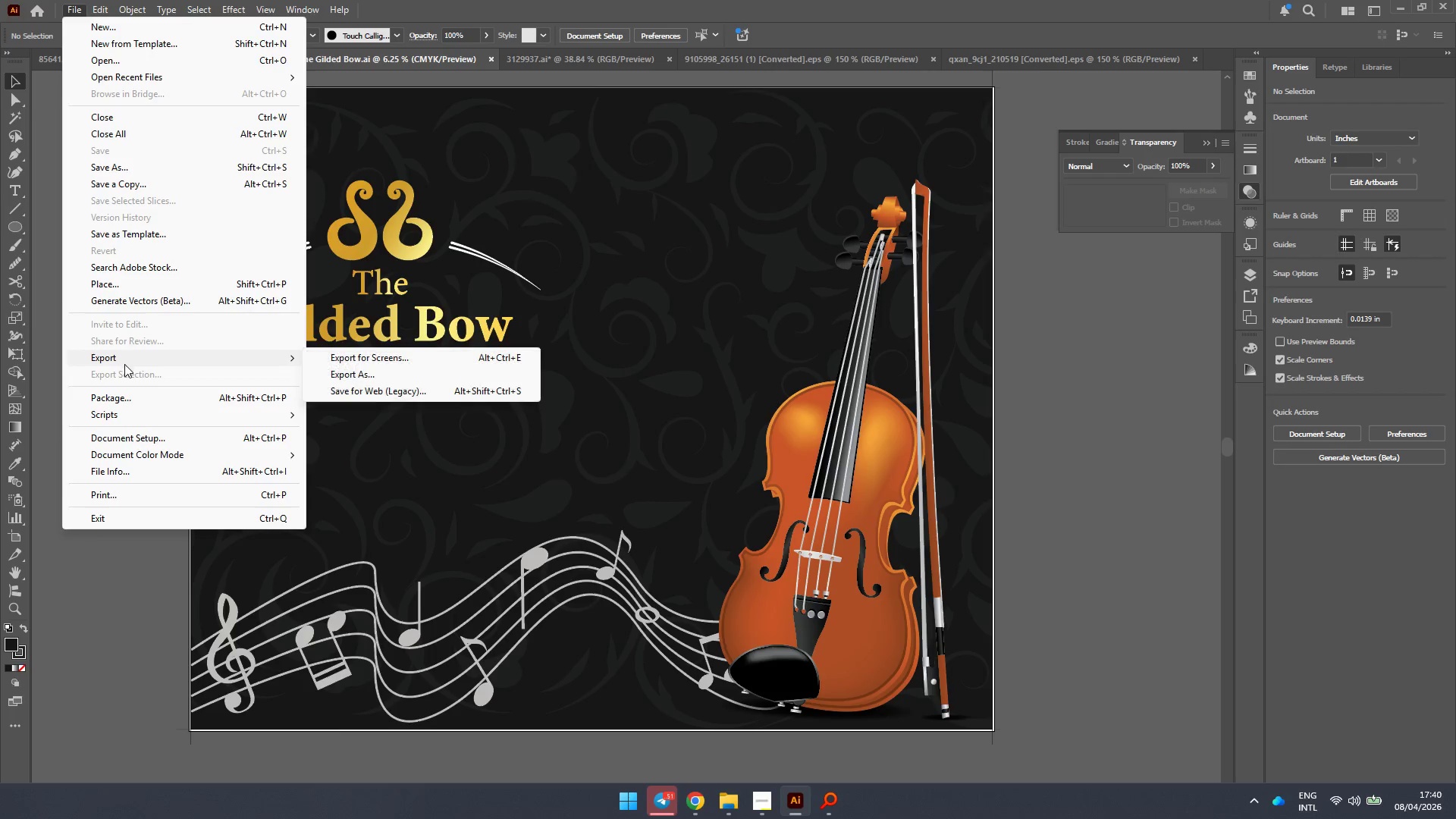 
left_click([121, 401])
 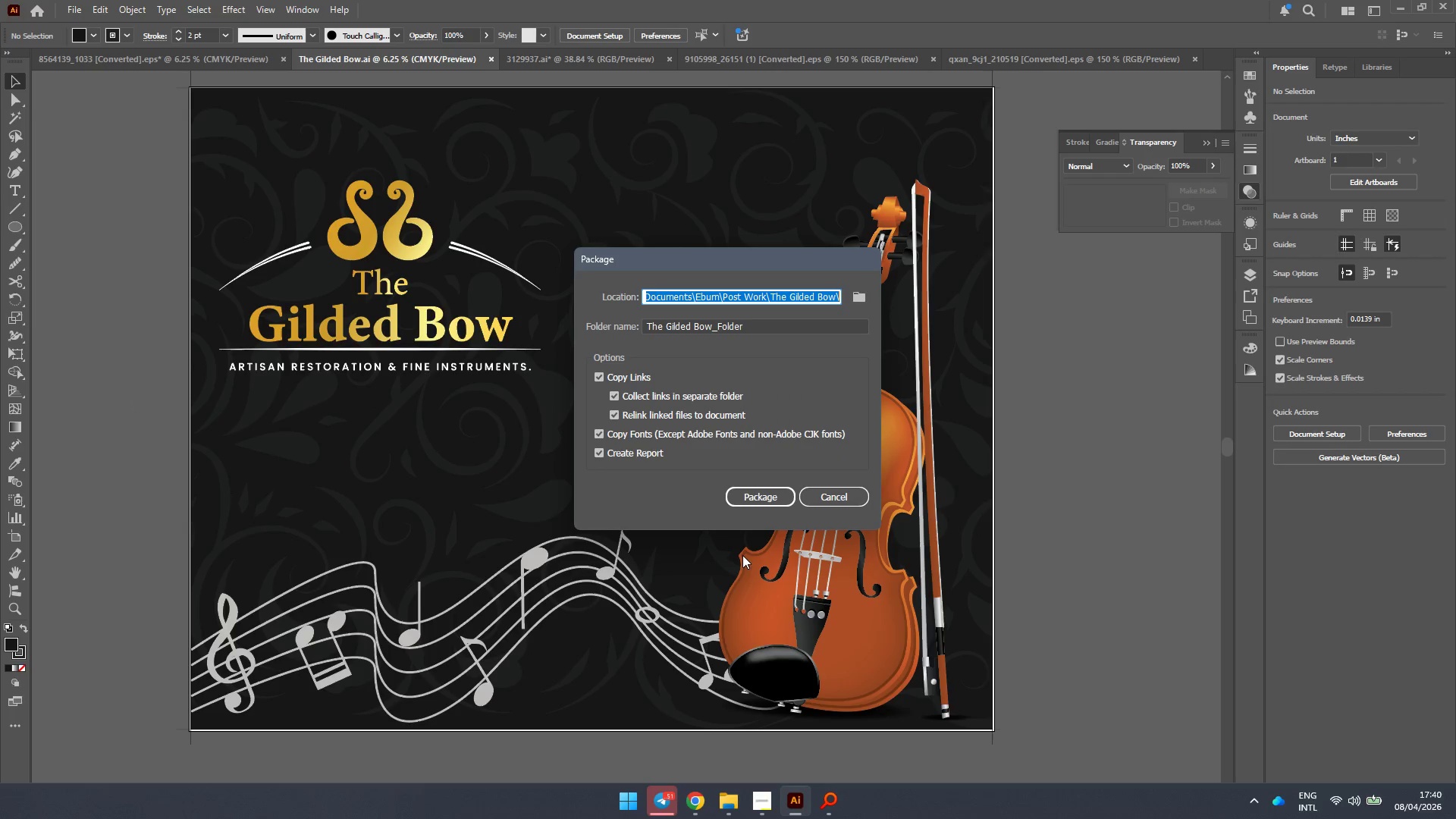 
left_click([767, 498])
 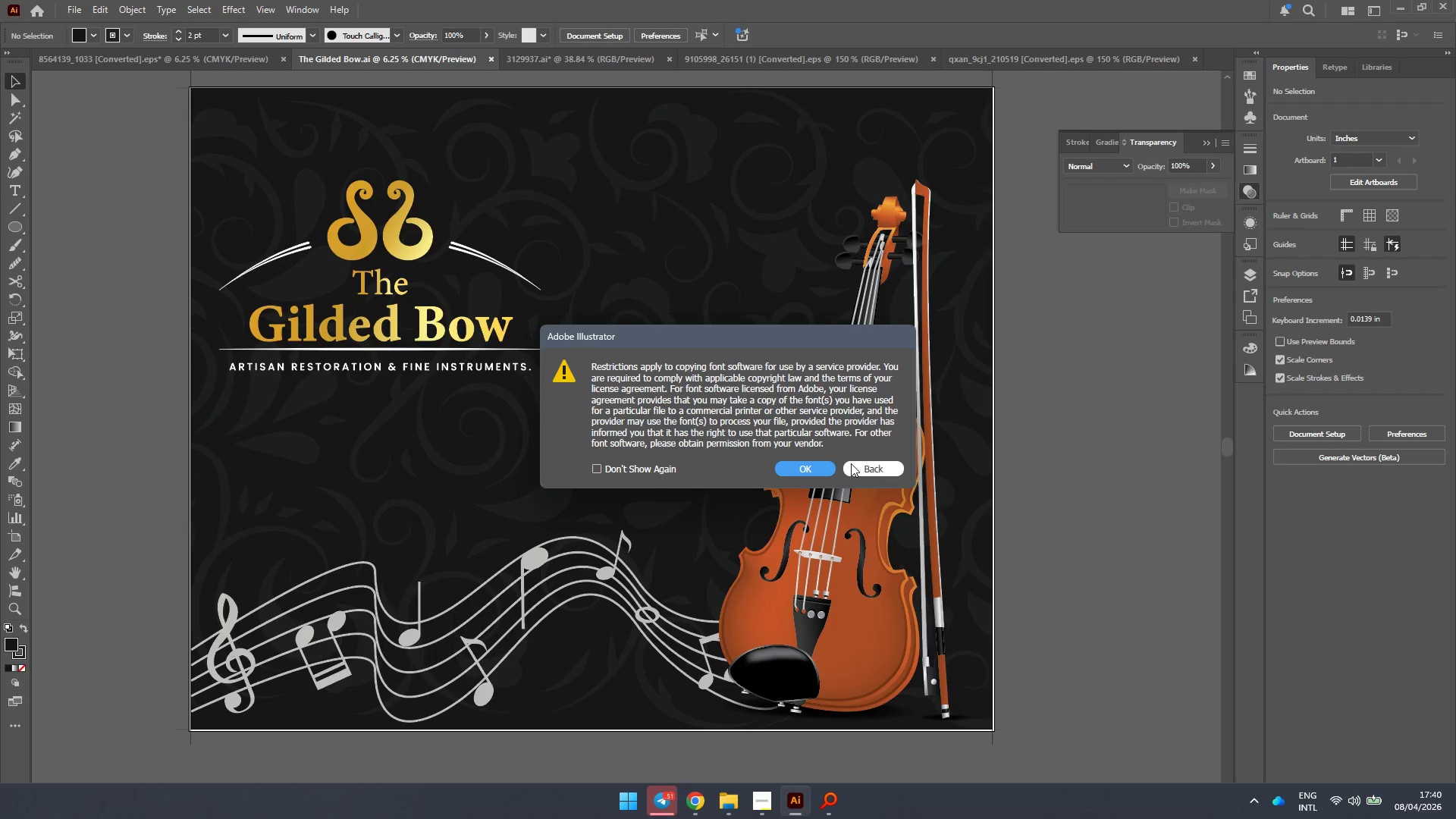 
left_click([805, 469])
 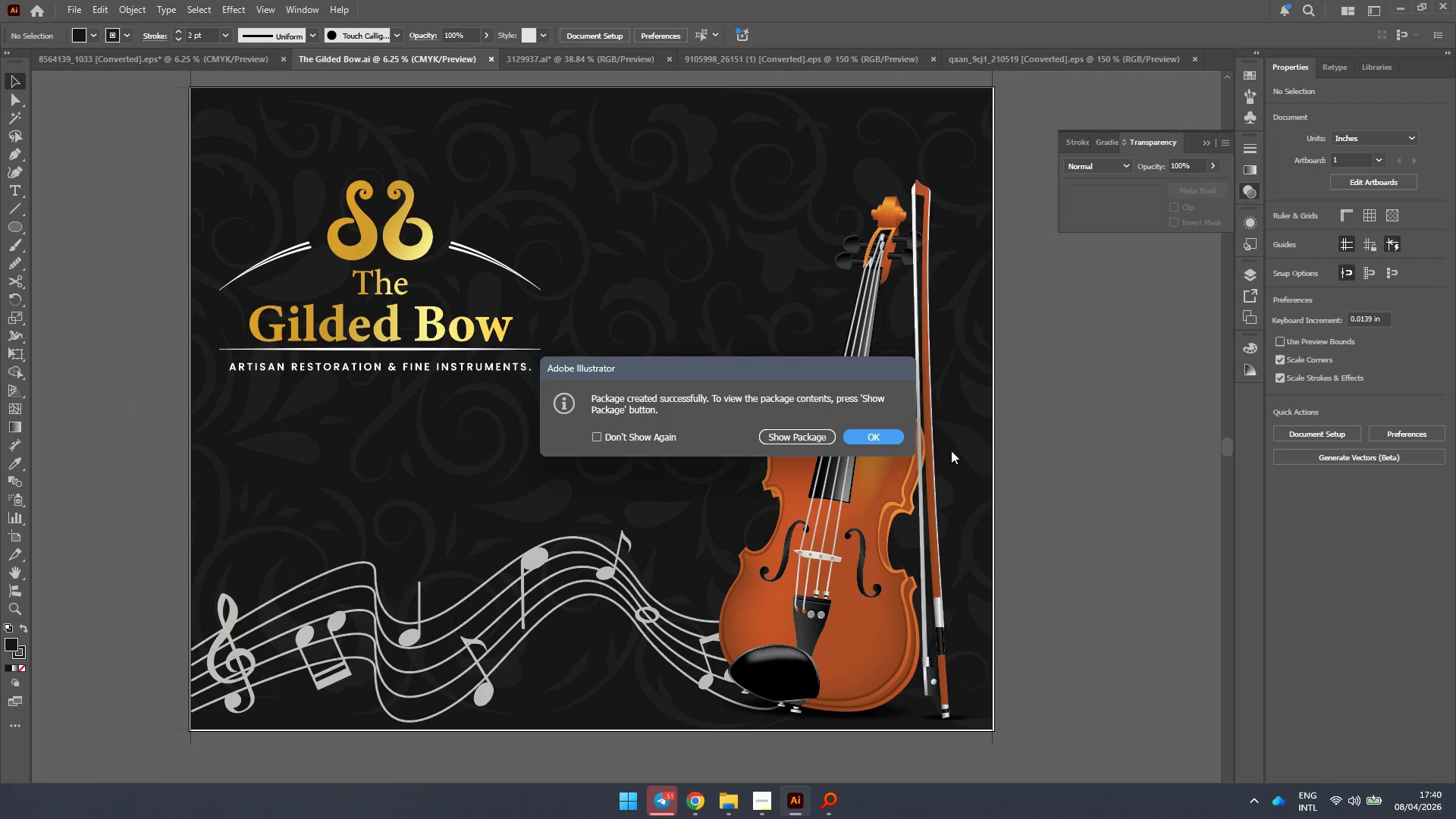 
left_click([863, 438])
 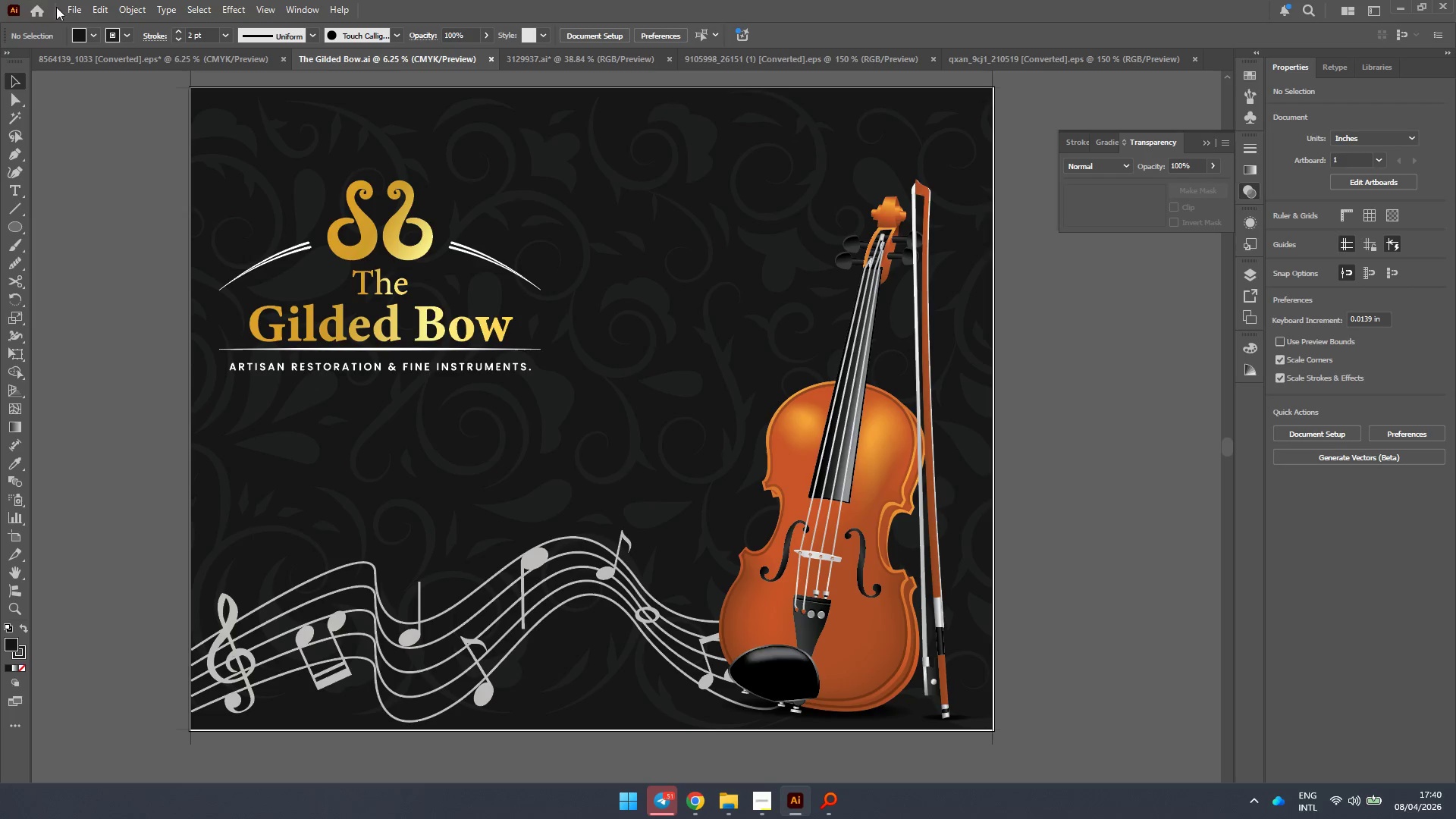 
left_click([79, 8])
 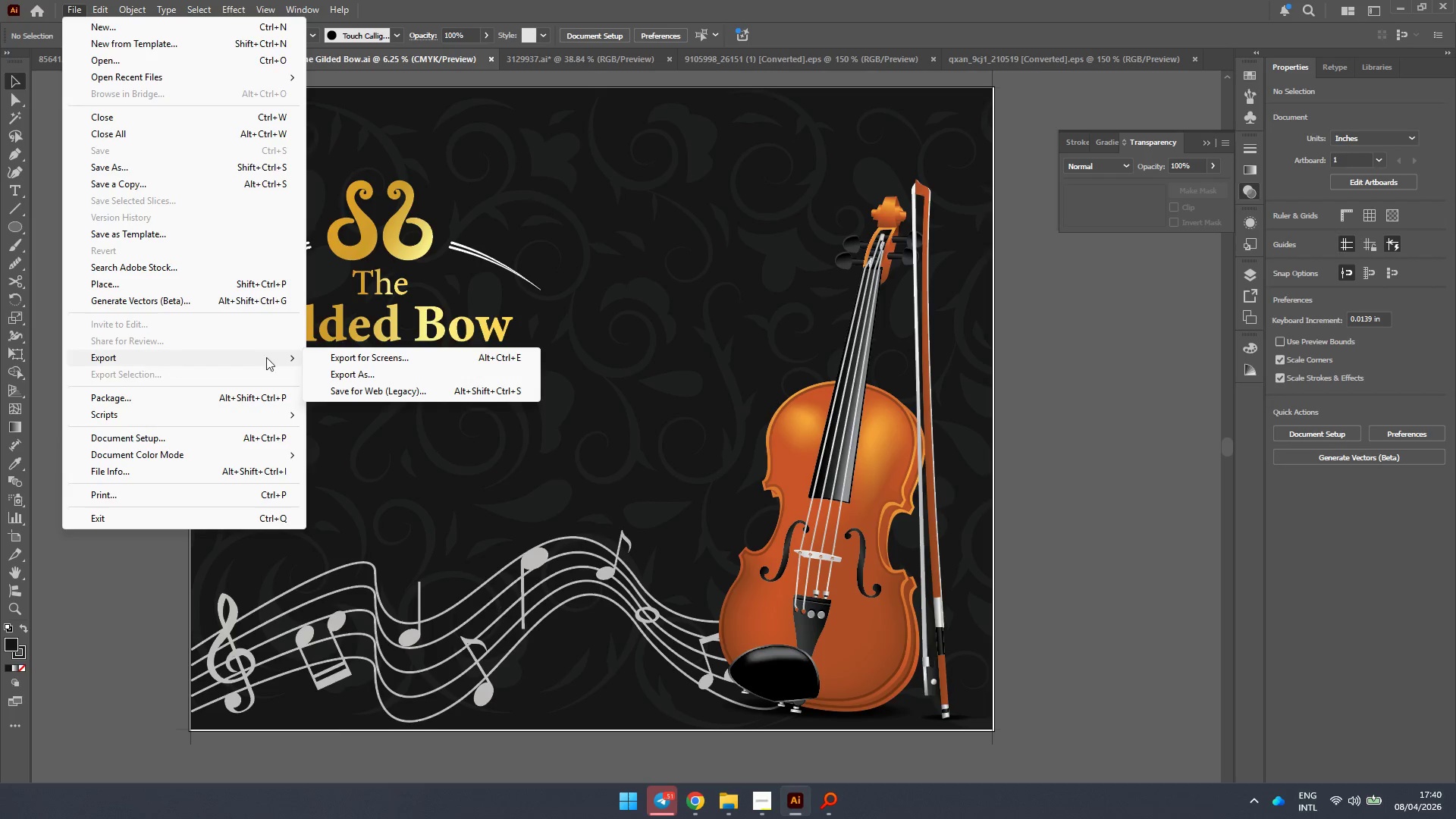 
left_click([366, 357])
 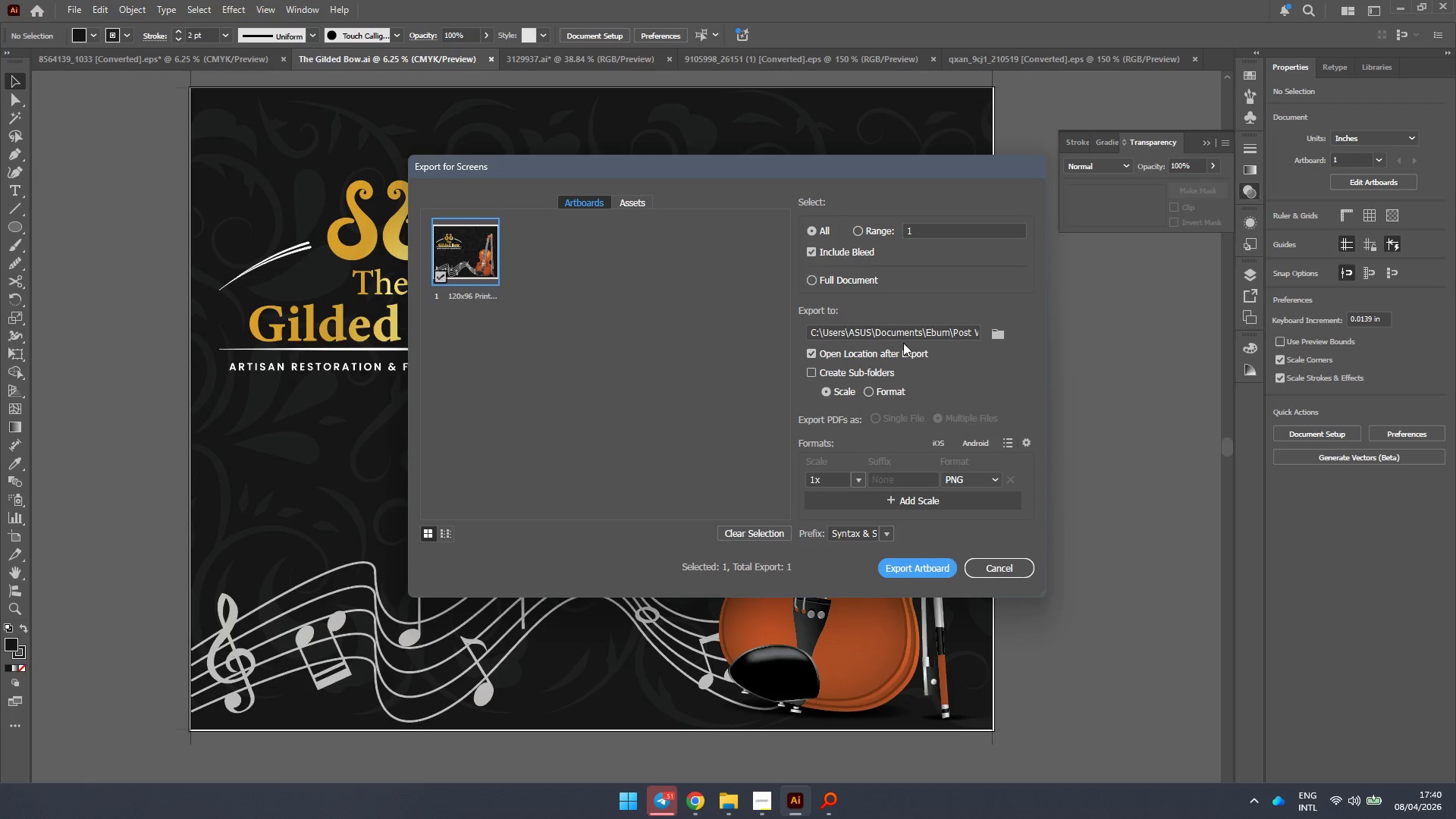 
left_click([994, 331])
 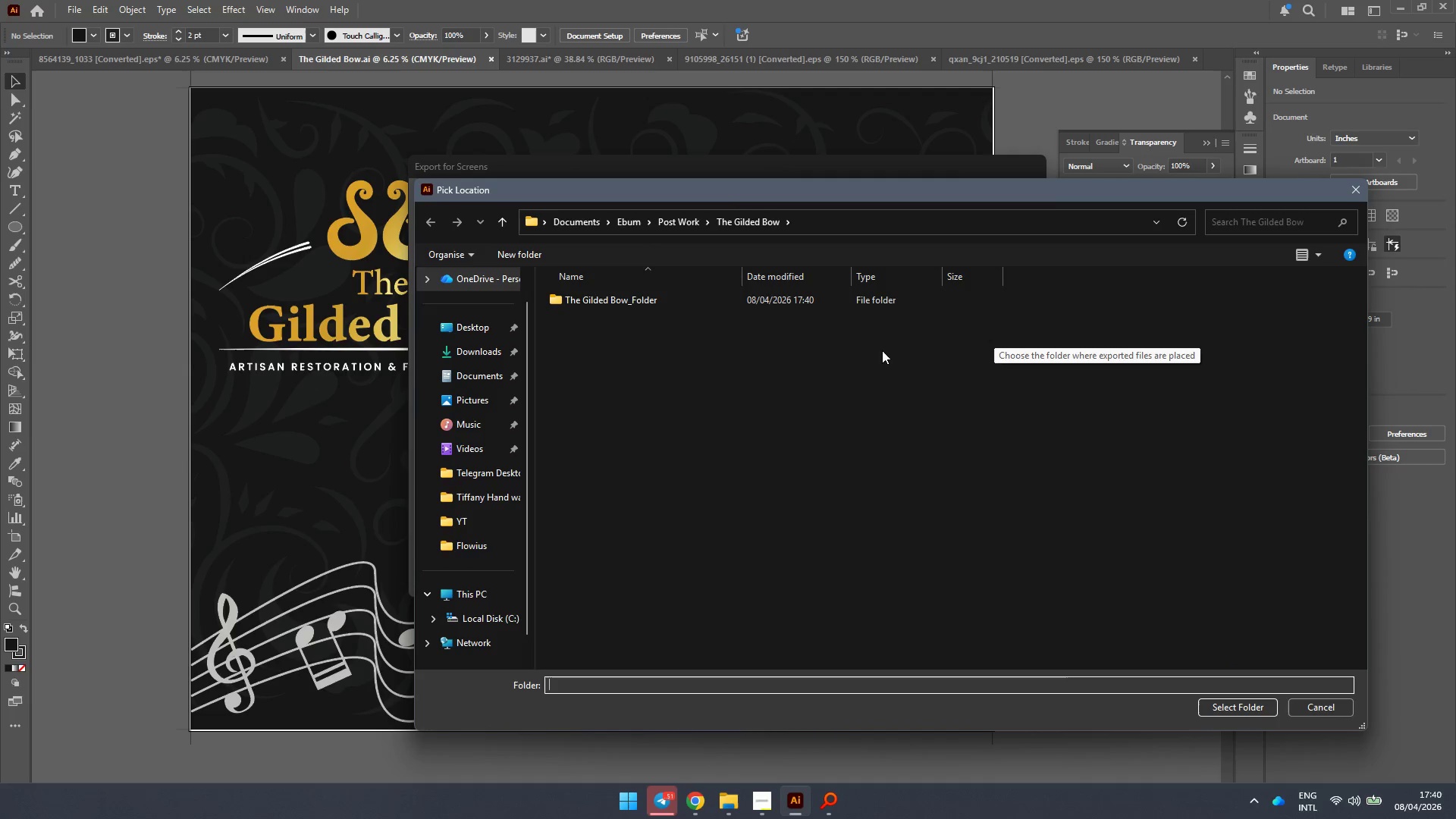 
left_click([743, 218])
 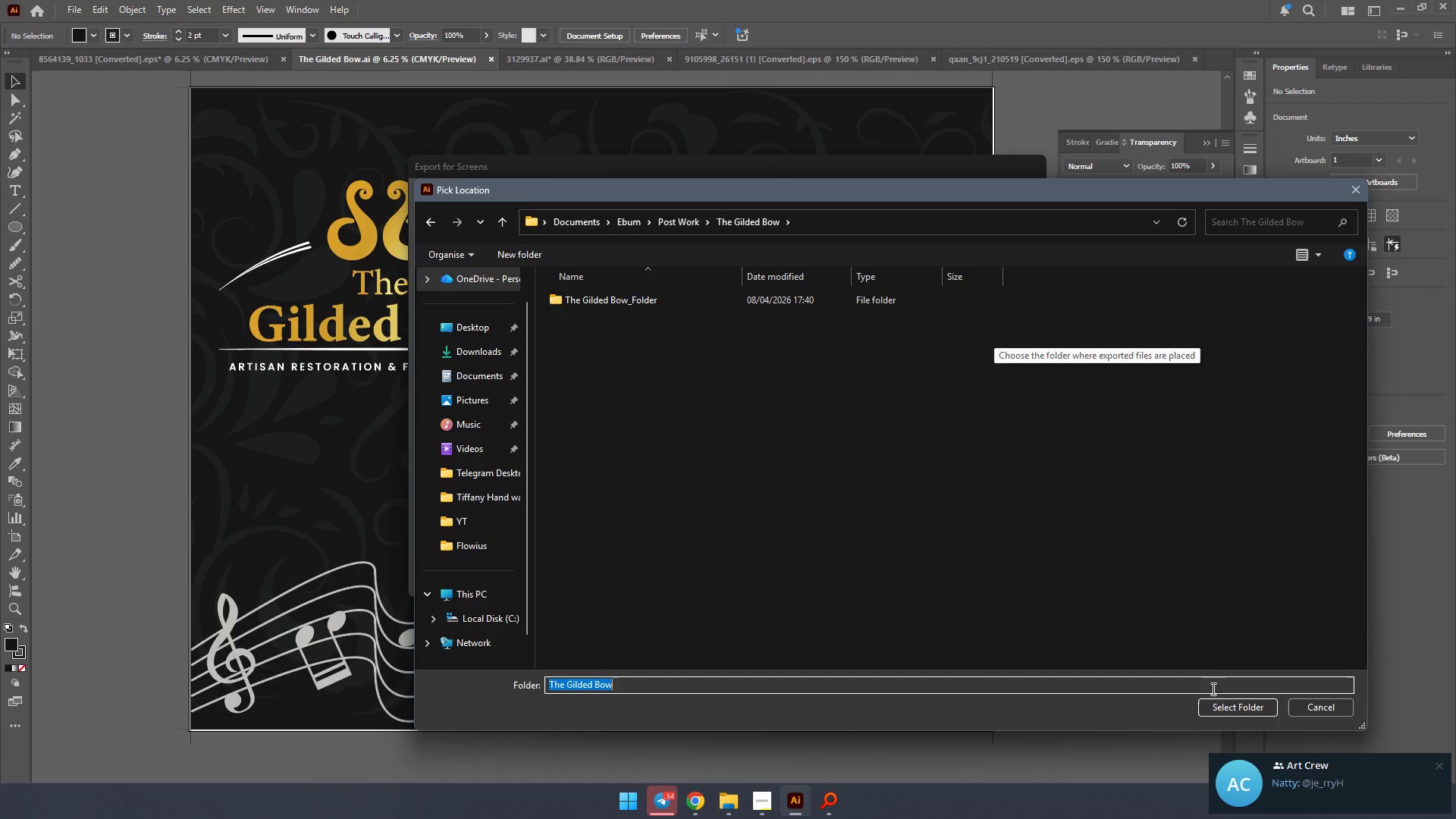 
left_click([1225, 708])
 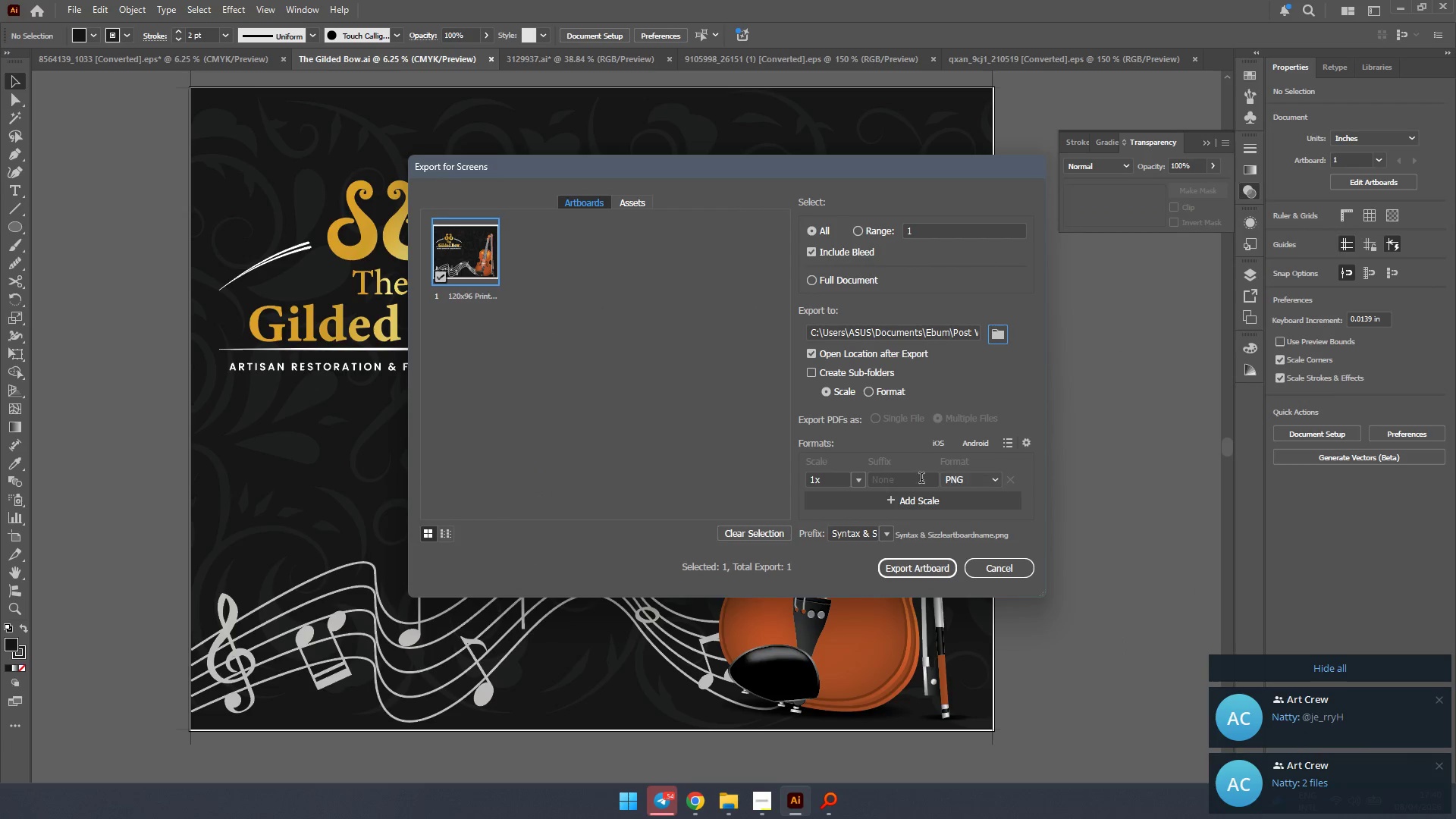 
left_click([859, 482])
 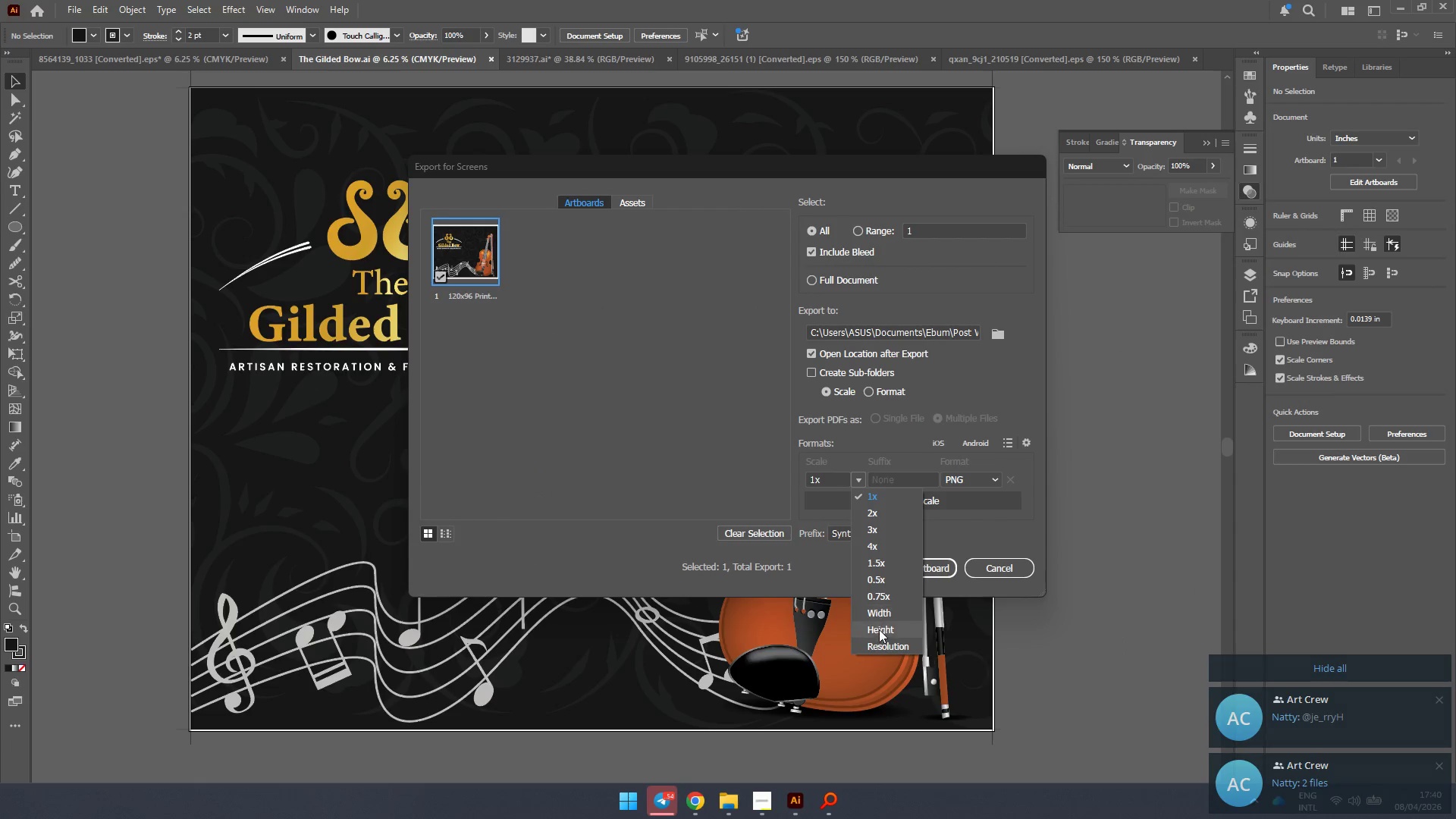 
left_click([880, 642])
 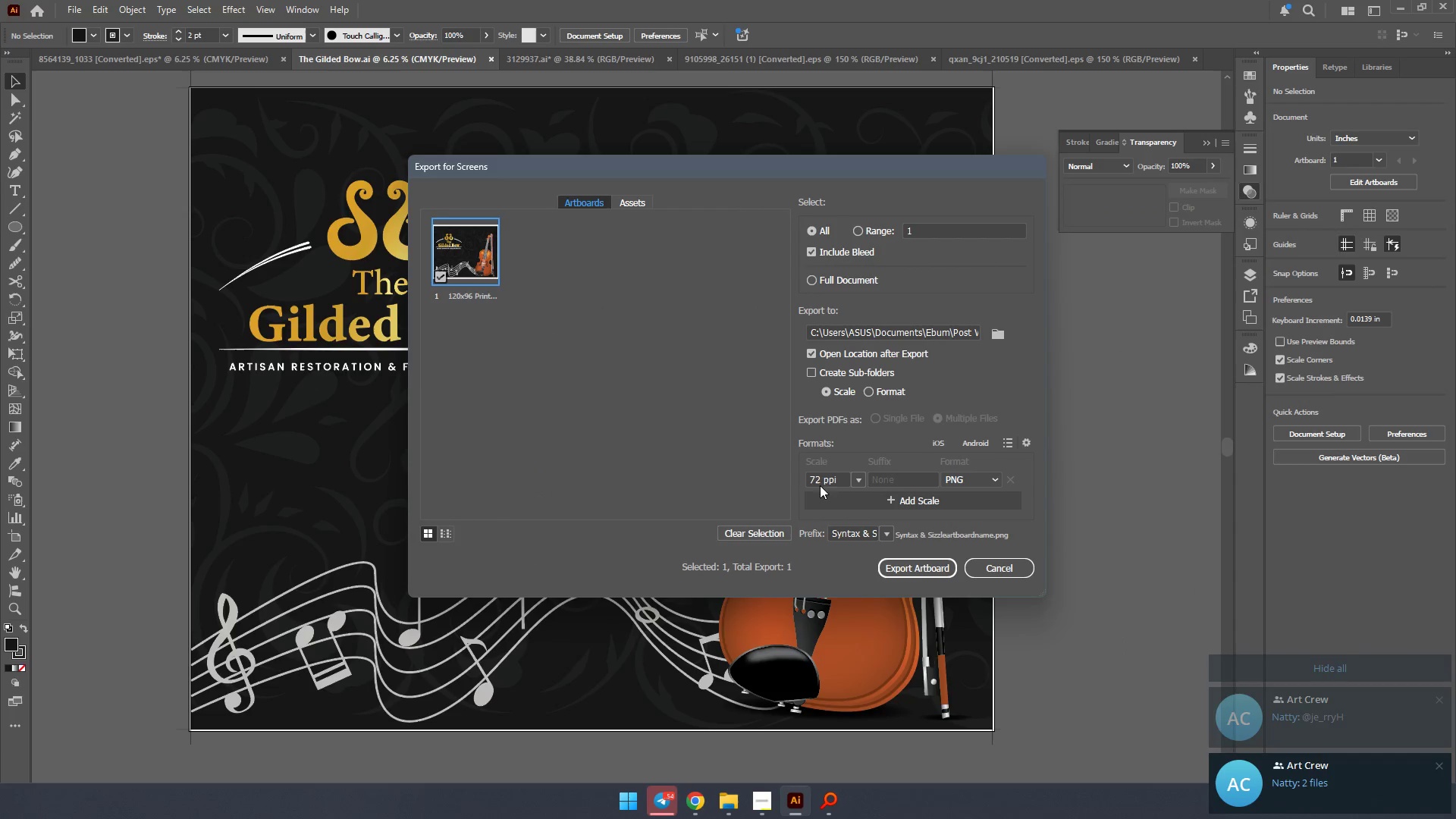 
left_click_drag(start_coordinate=[819, 476], to_coordinate=[796, 475])
 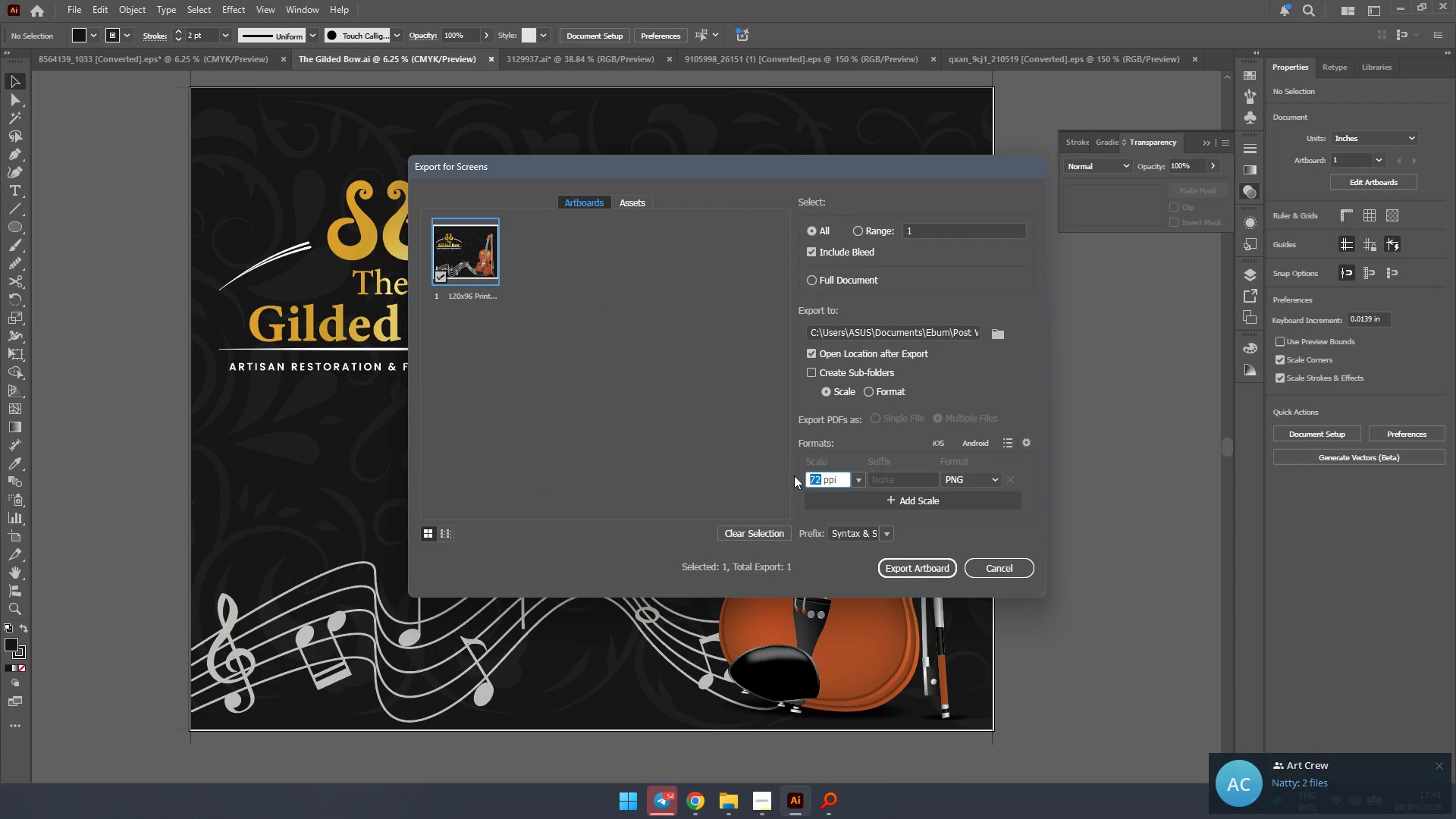 
key(Numpad3)
 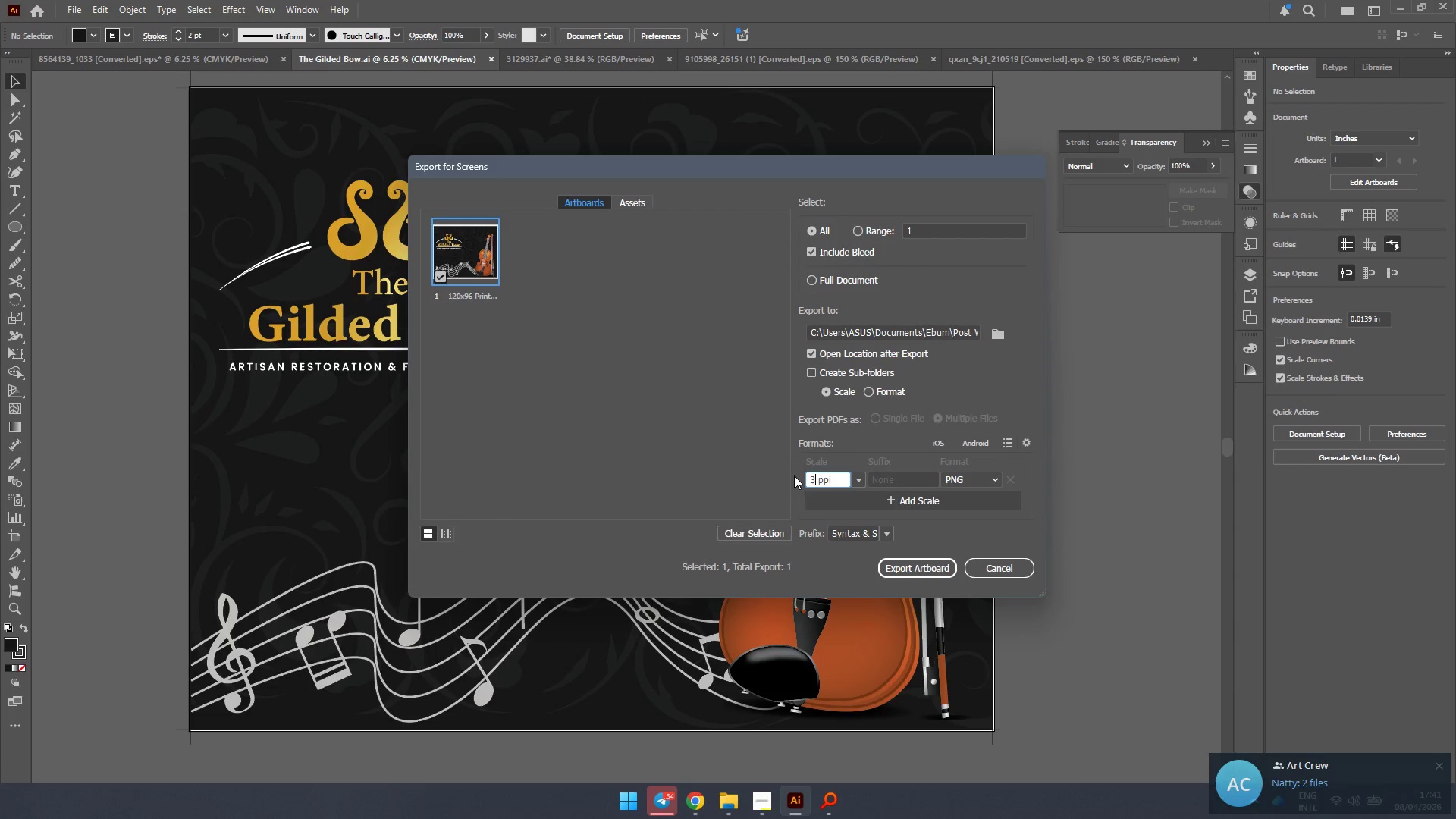 
key(Numpad0)
 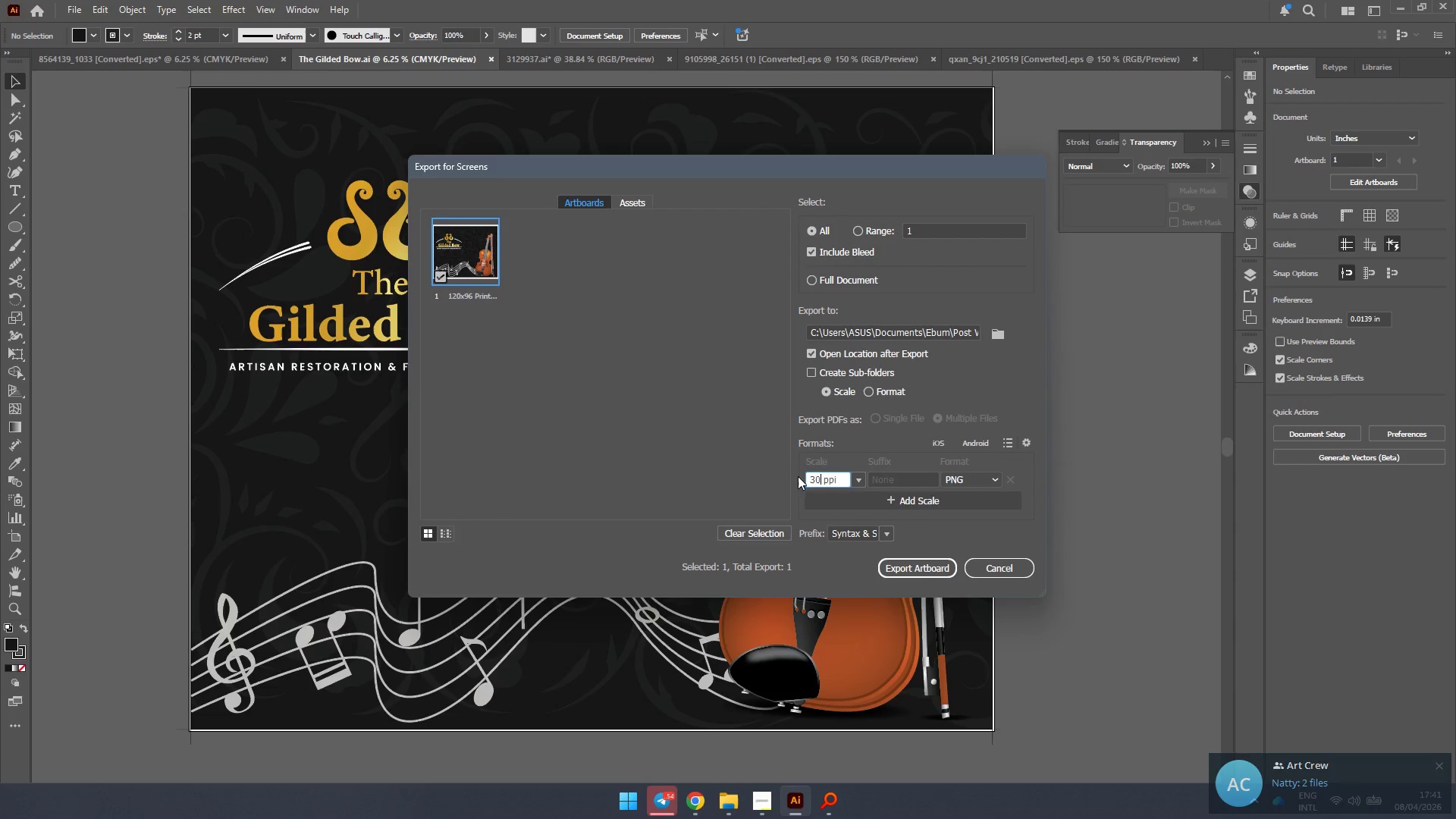 
key(Numpad0)
 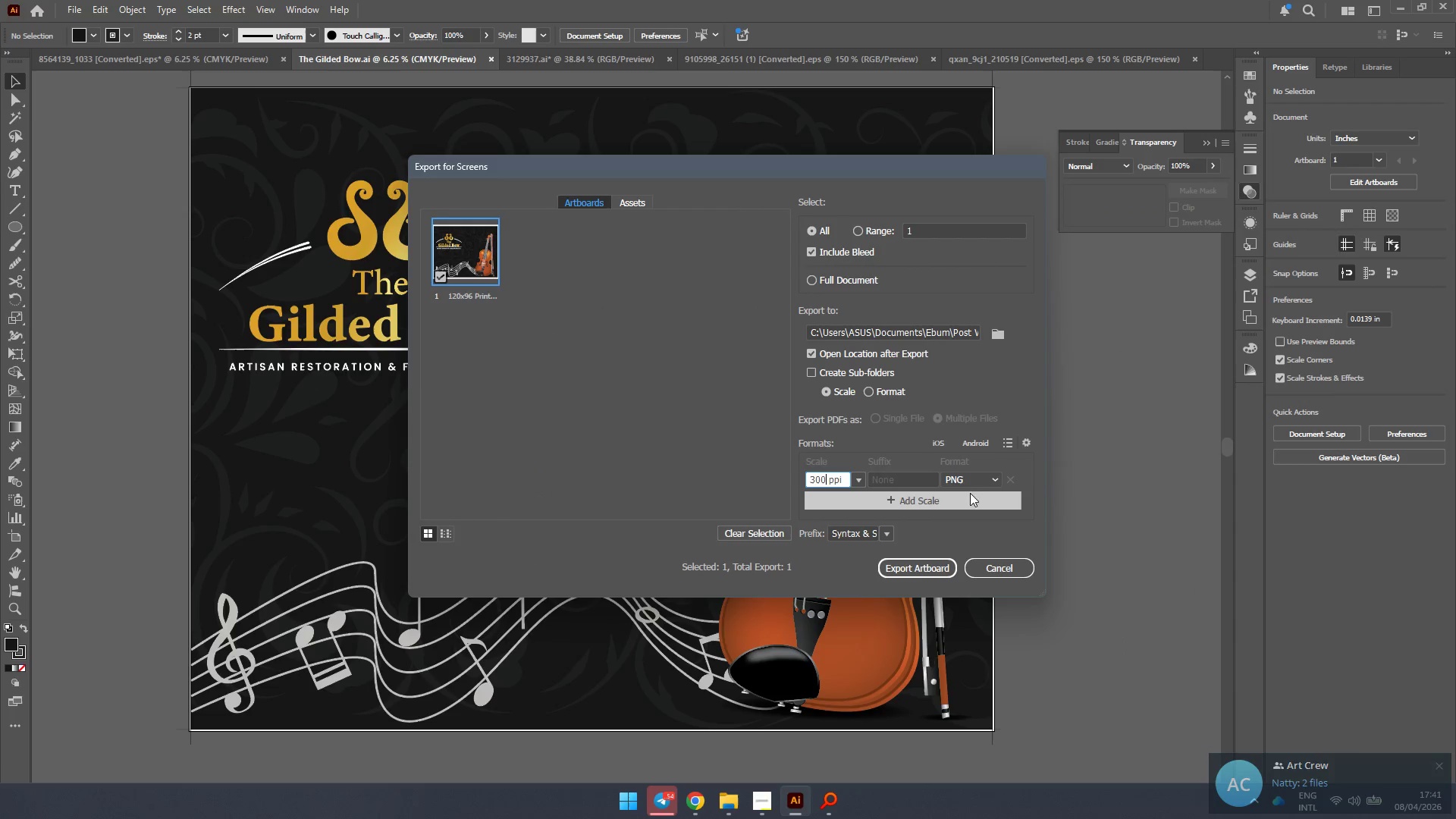 
left_click([965, 493])
 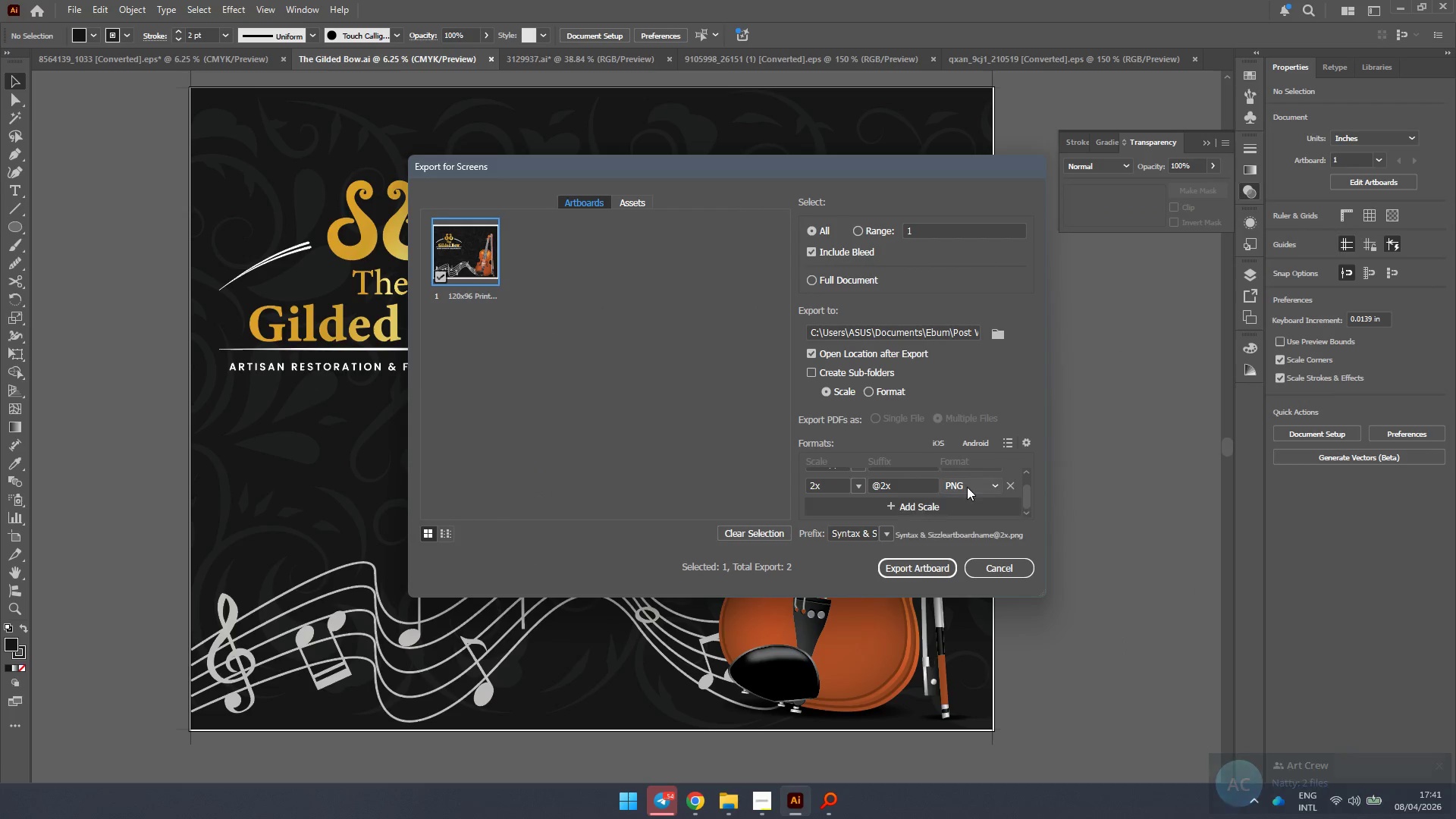 
left_click([967, 483])
 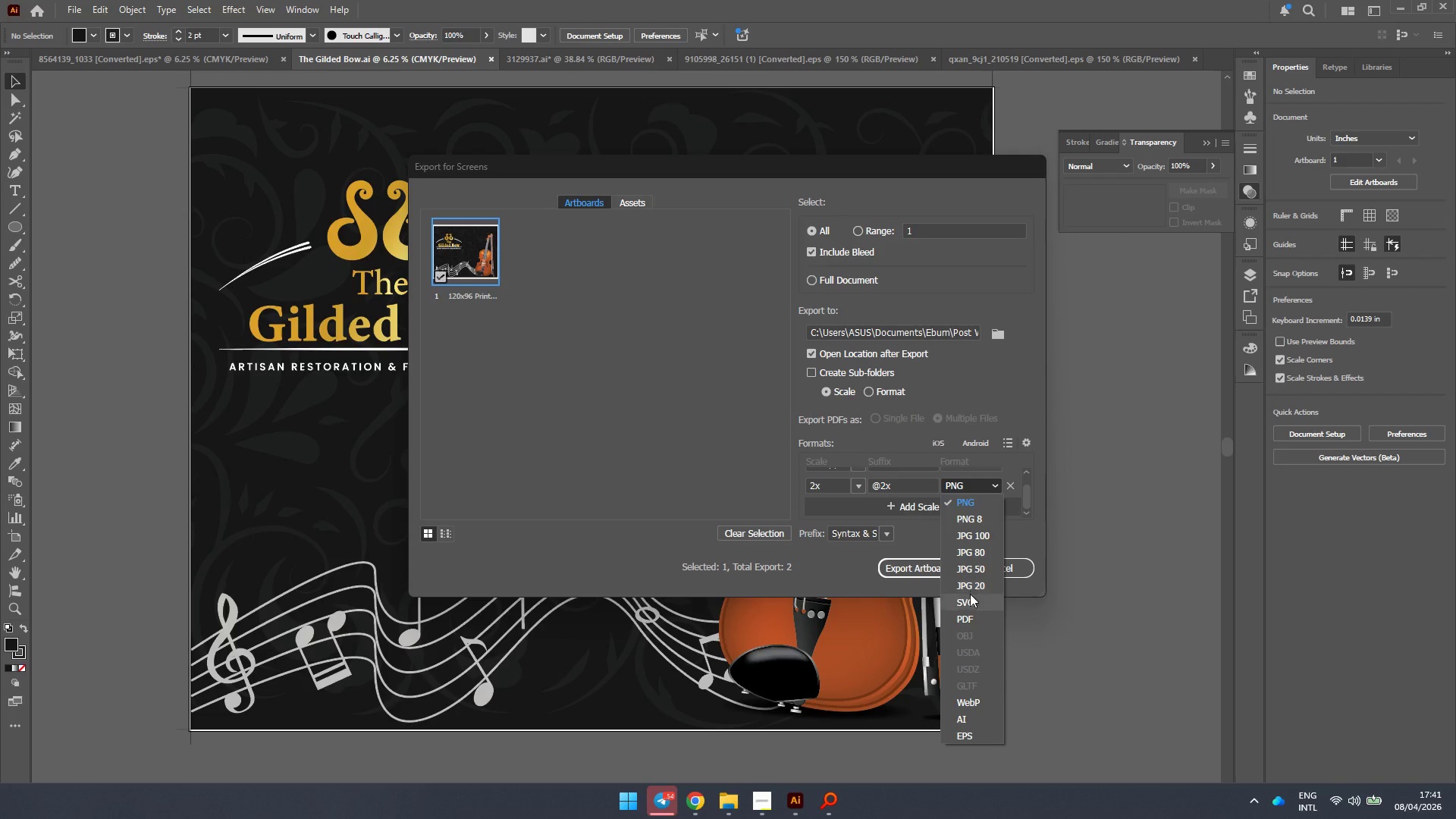 
left_click([969, 617])
 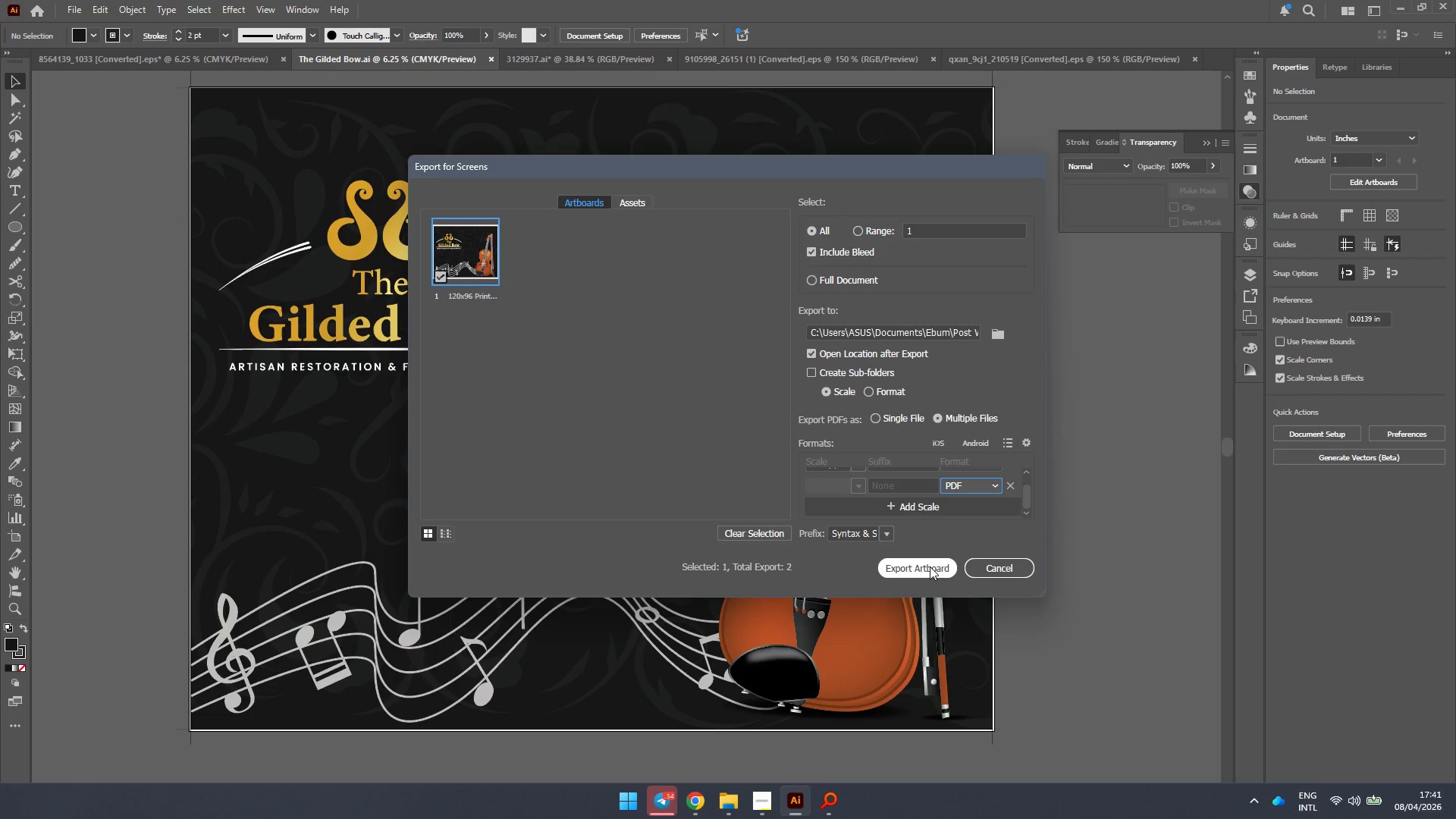 
left_click([883, 533])
 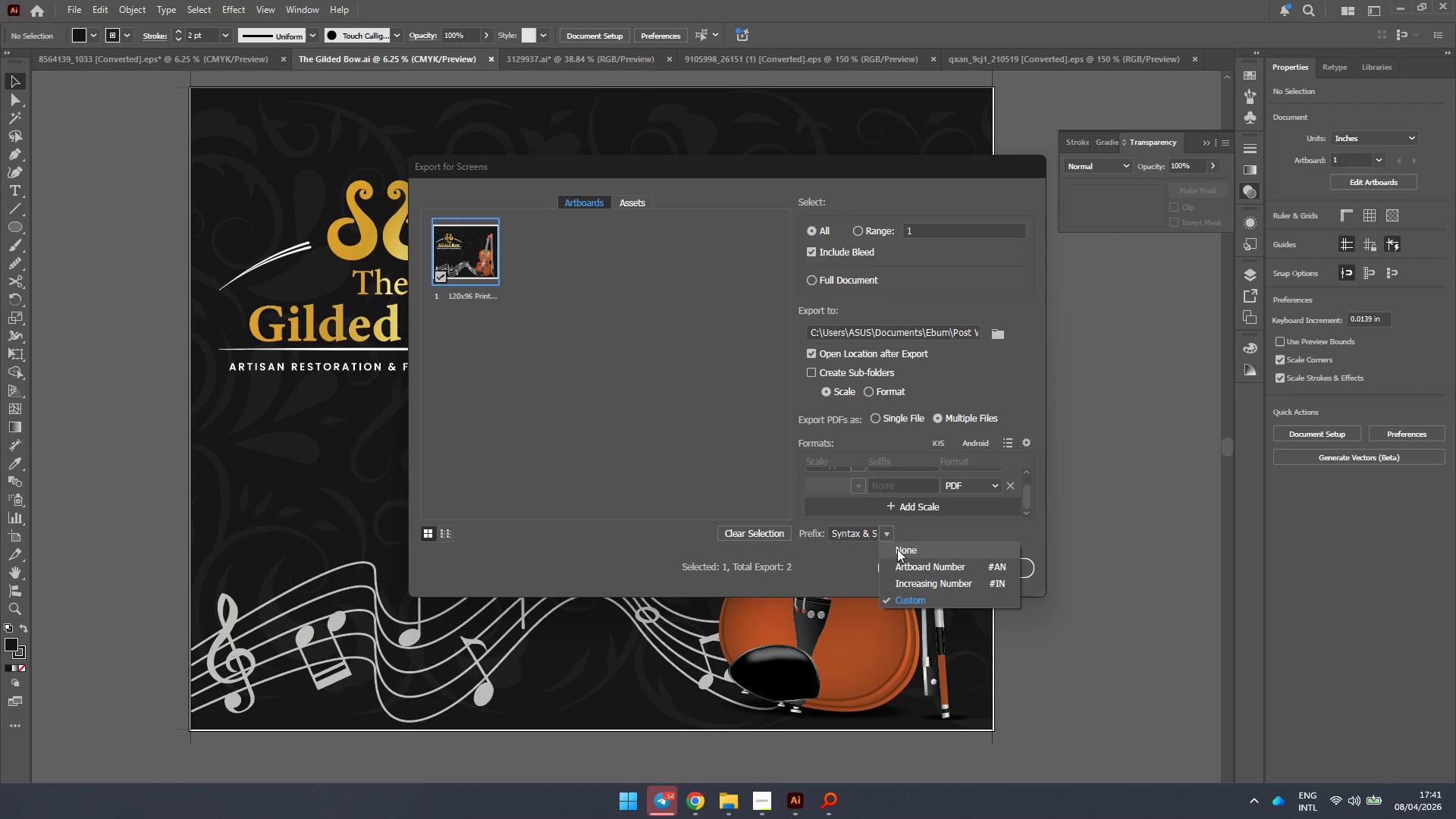 
left_click([901, 548])
 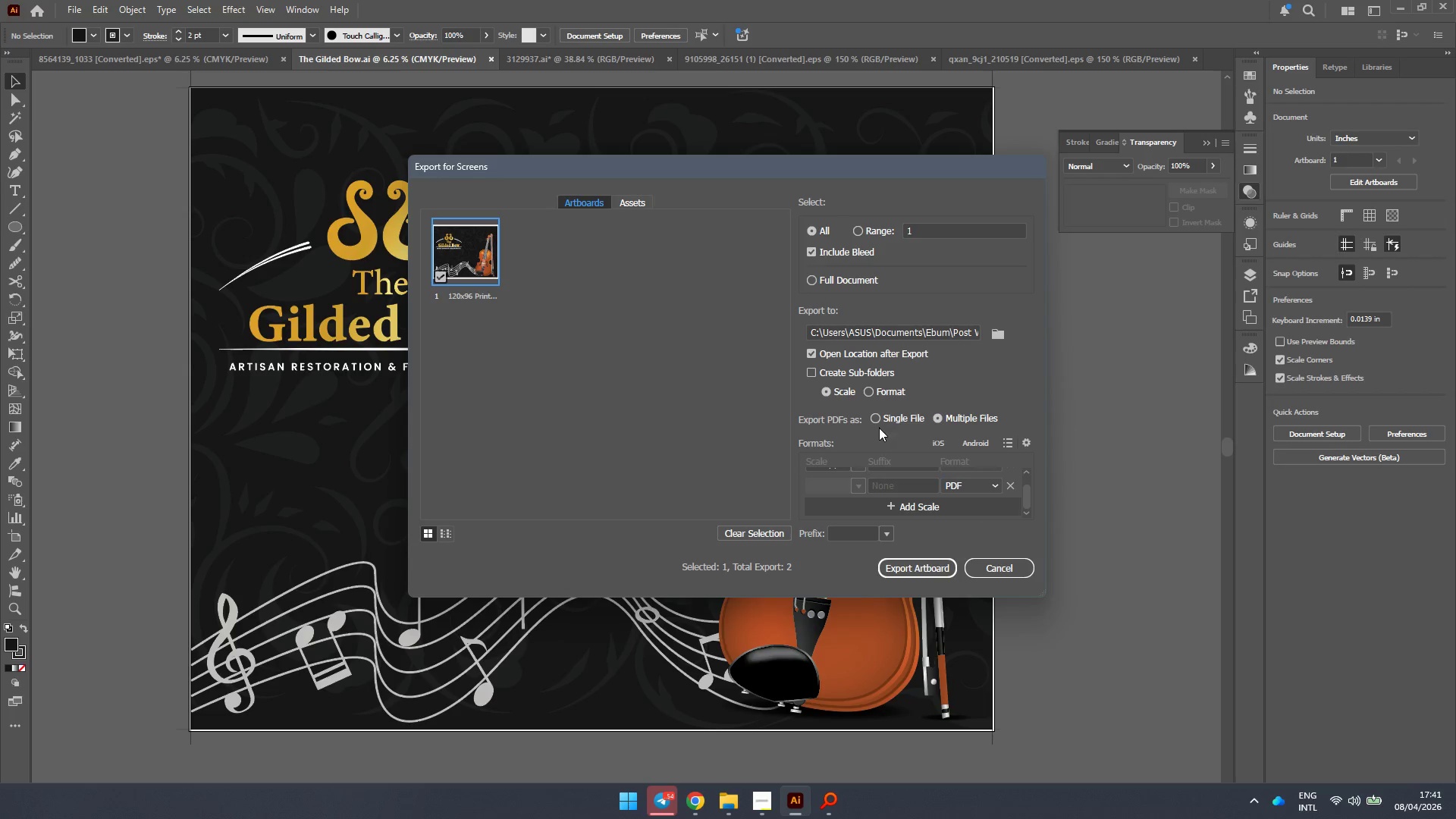 
left_click([844, 534])
 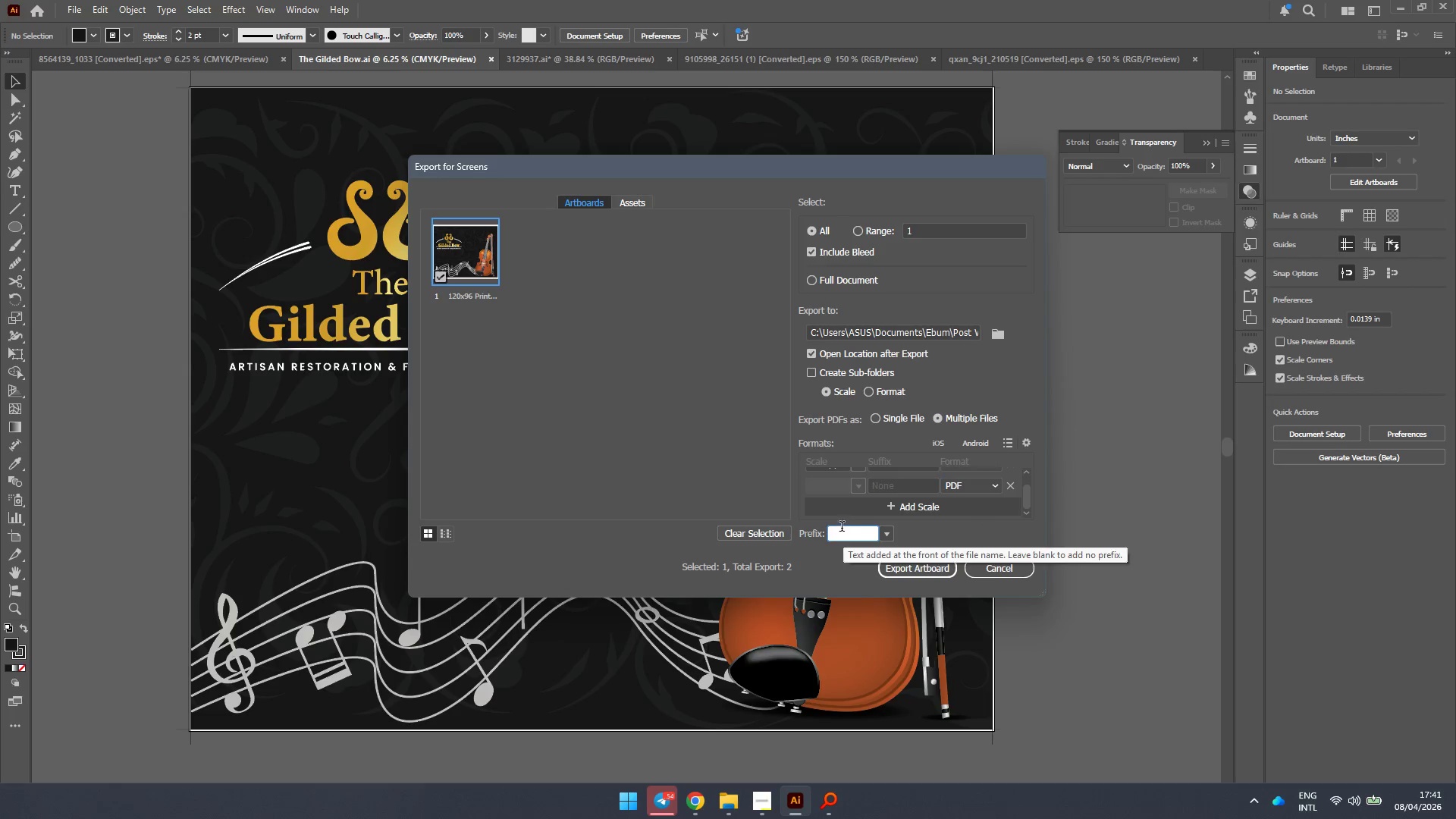 
key(Meta+V)
 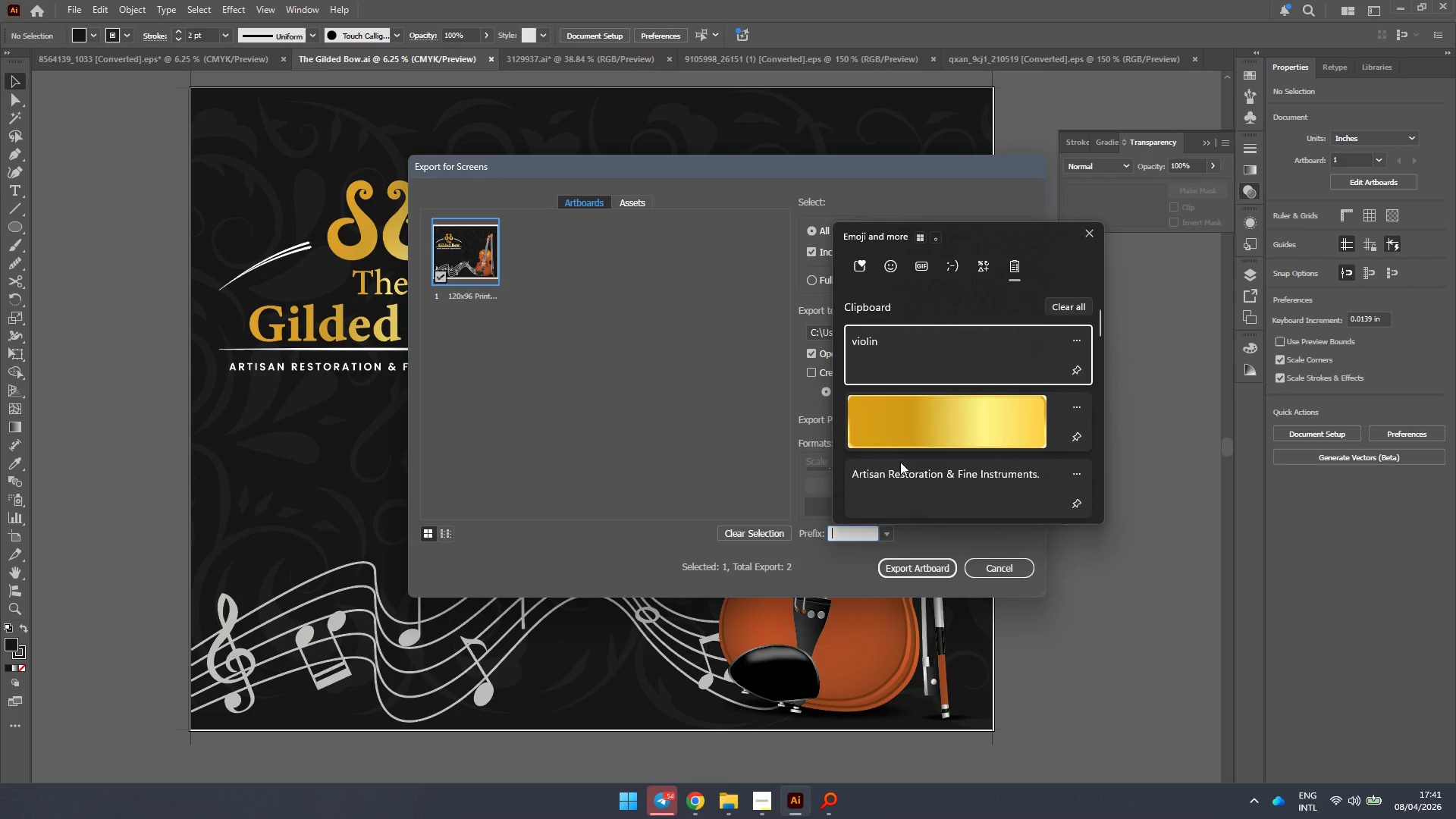 
left_click([900, 482])
 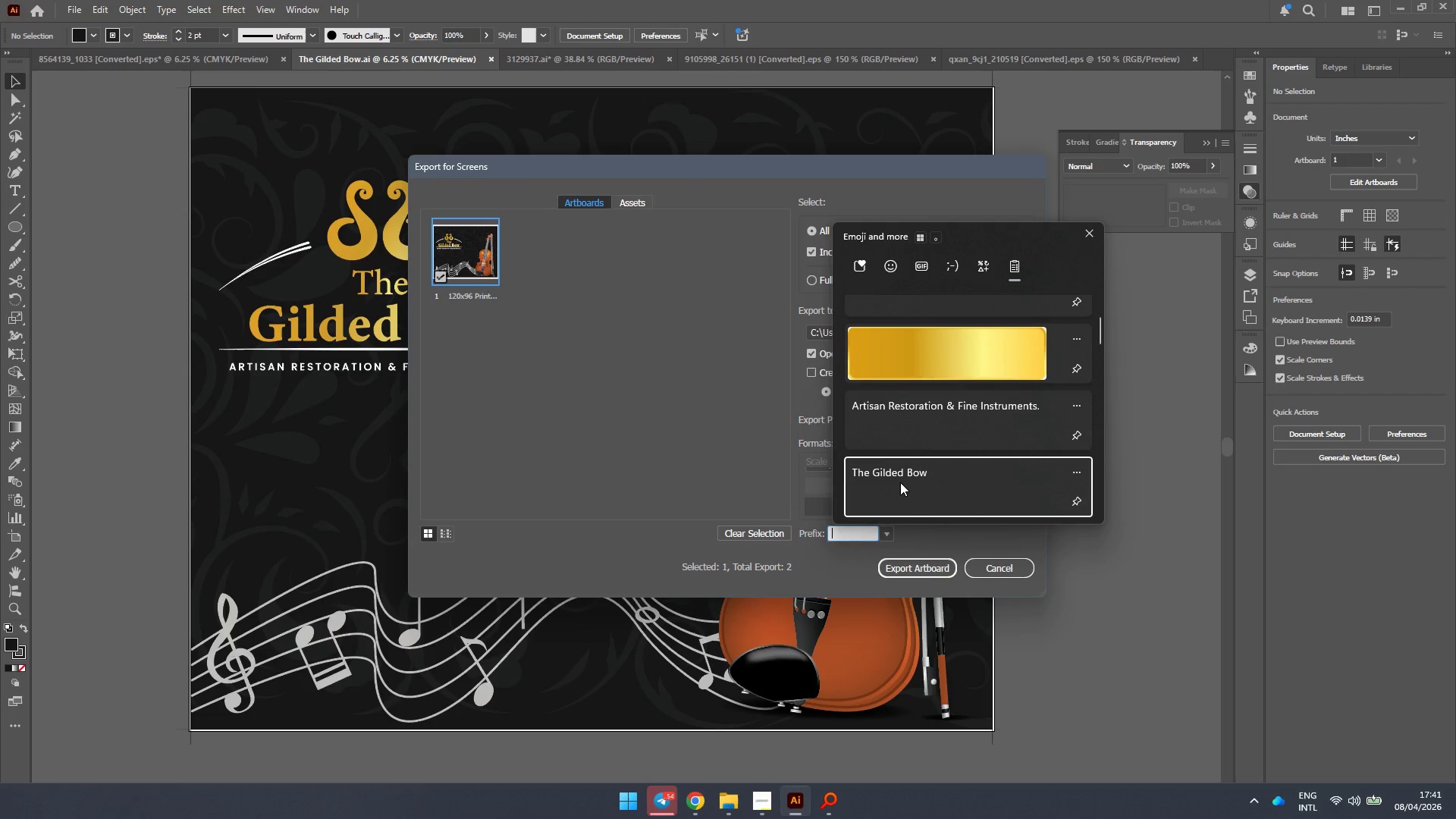 
scroll: coordinate [905, 467], scroll_direction: down, amount: 2.0
 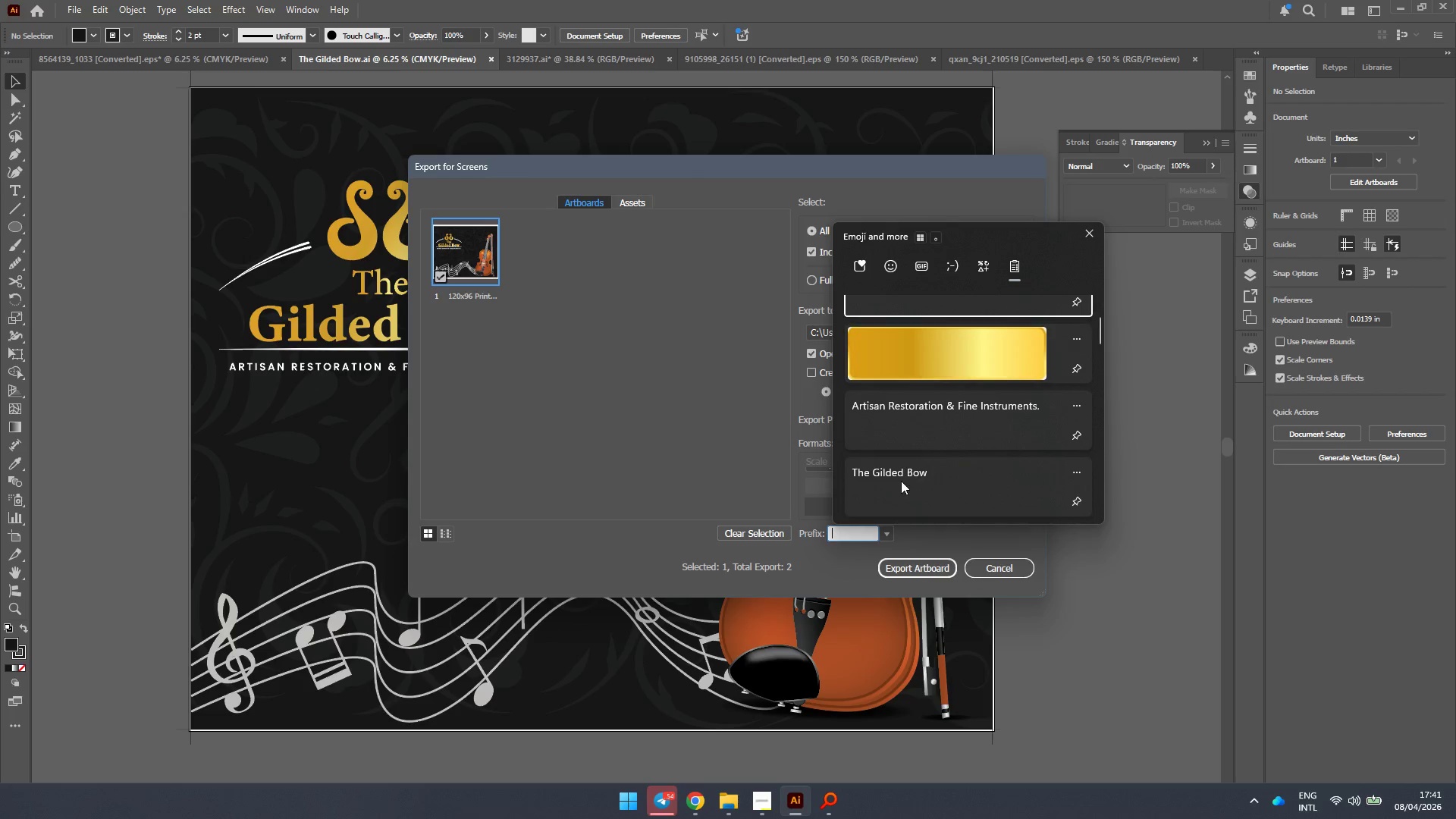 
key(Control+ControlLeft)
 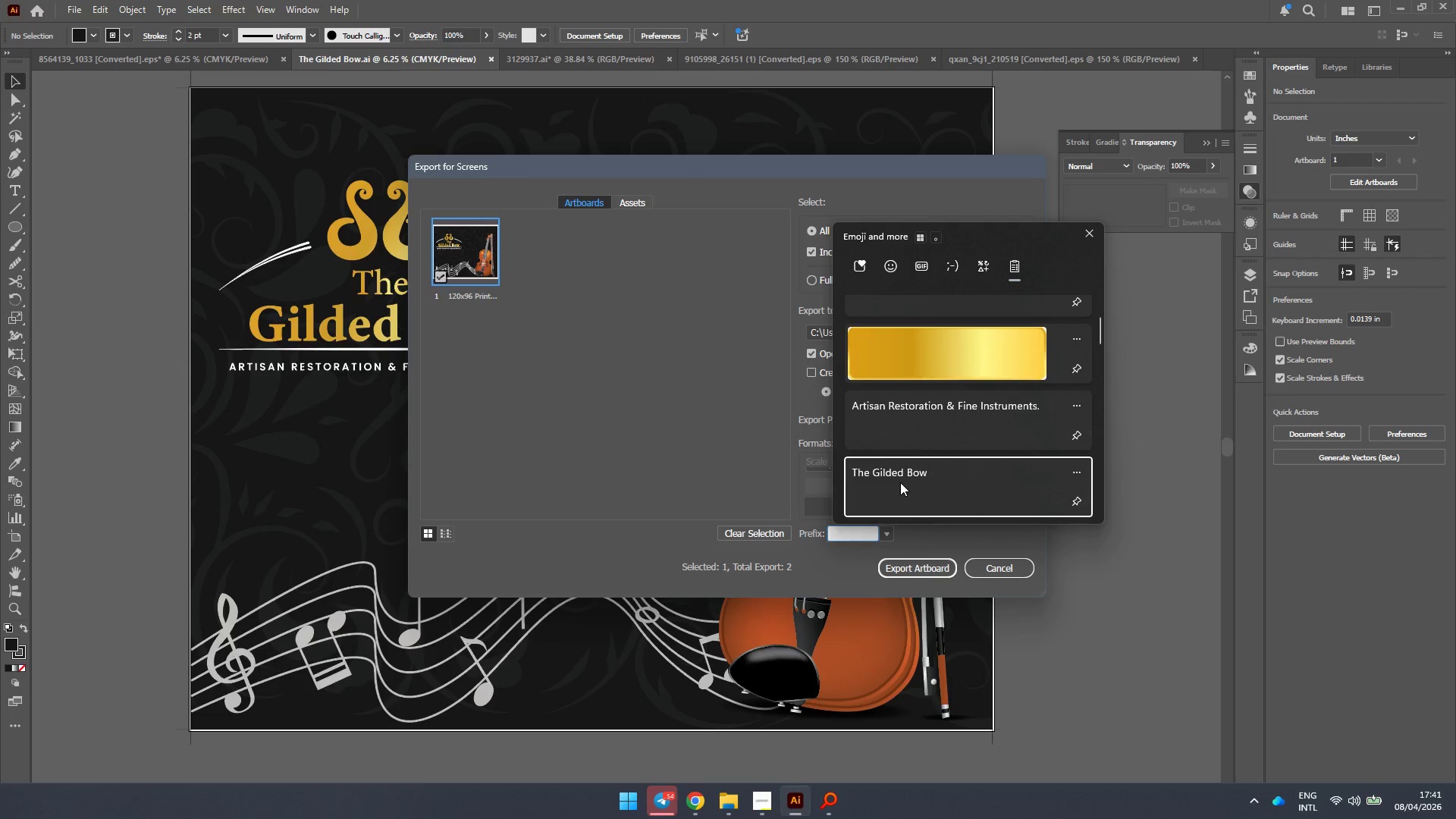 
left_click([922, 566])
 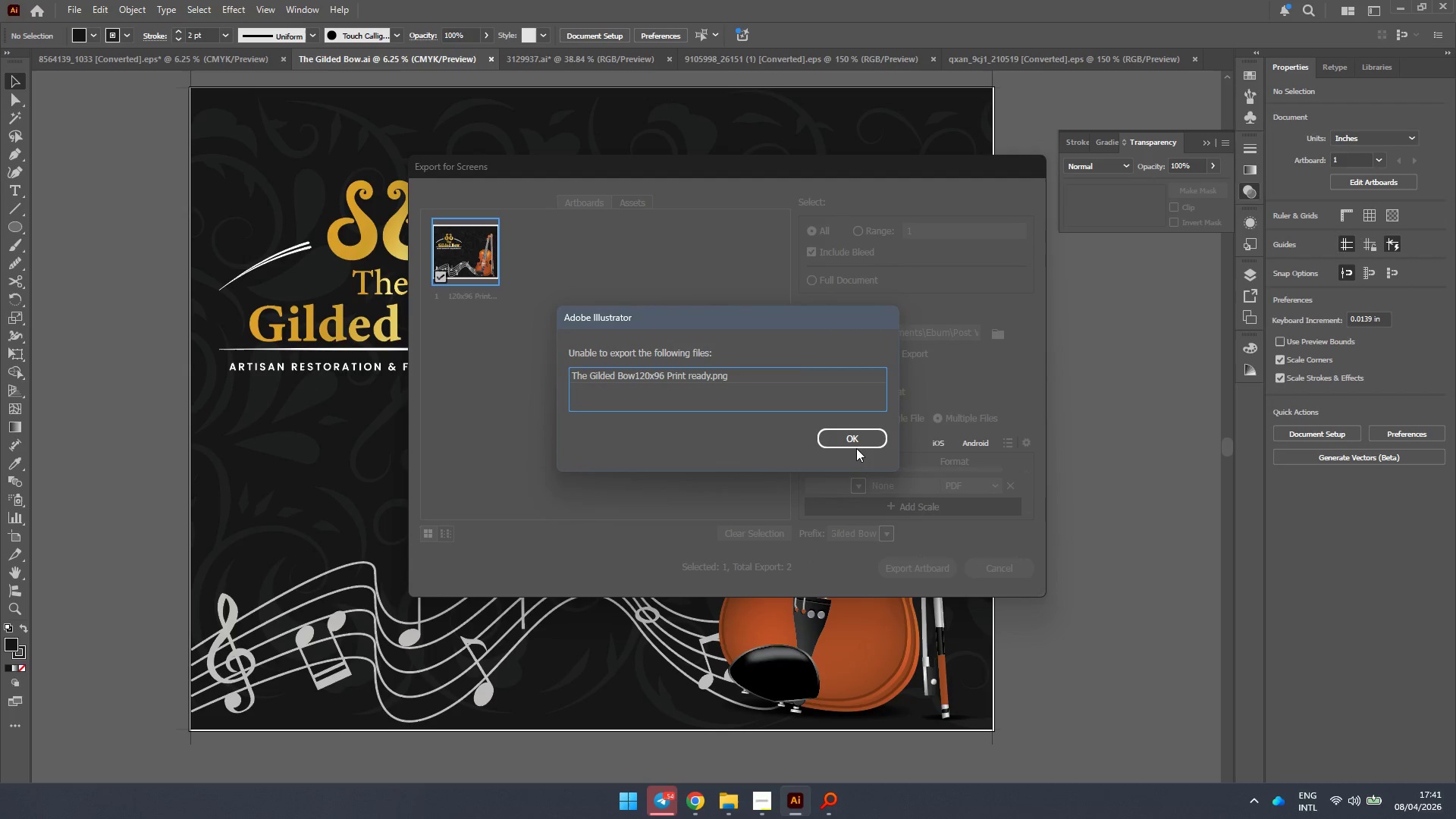 
wait(5.44)
 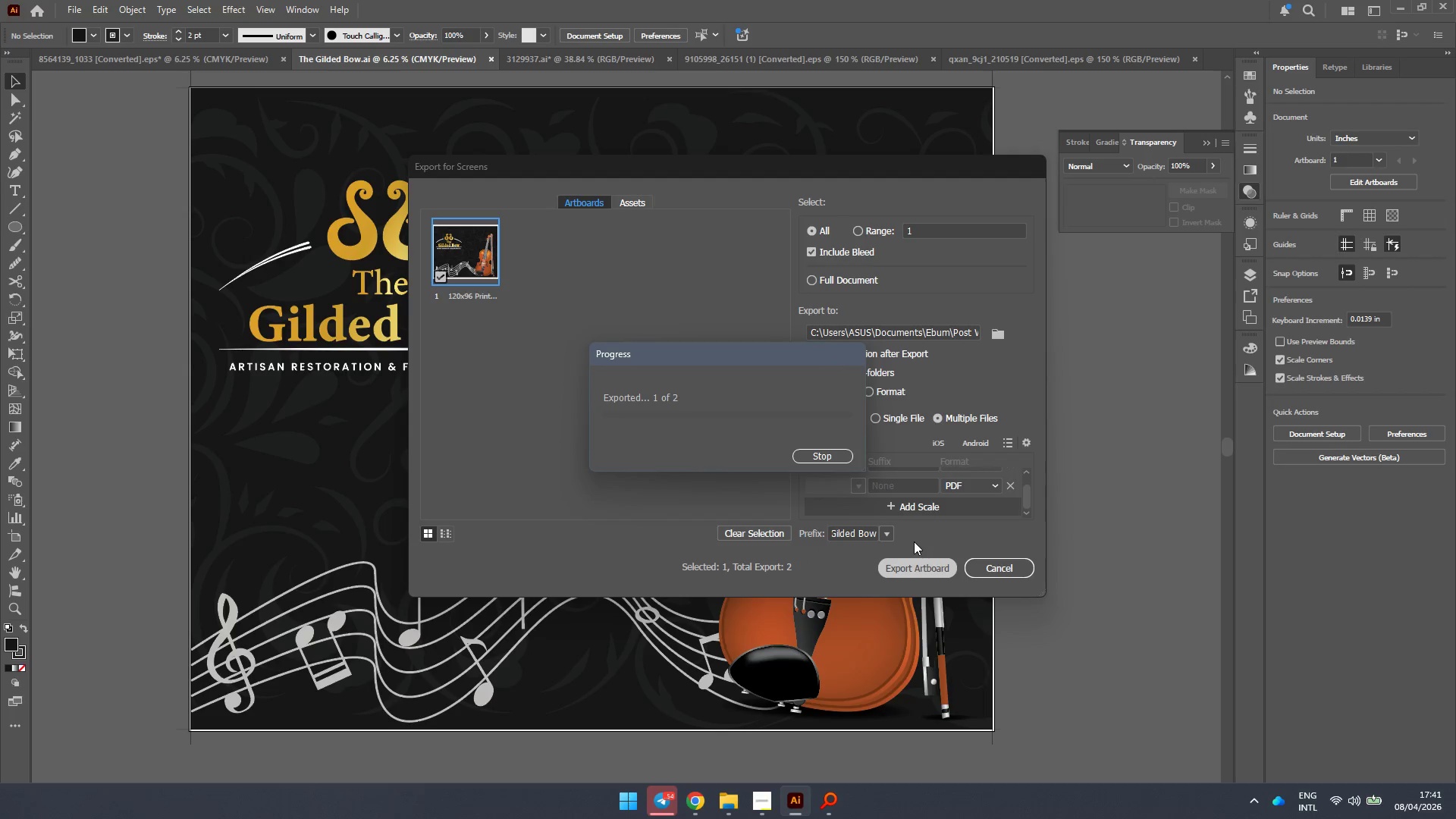 
left_click([855, 433])
 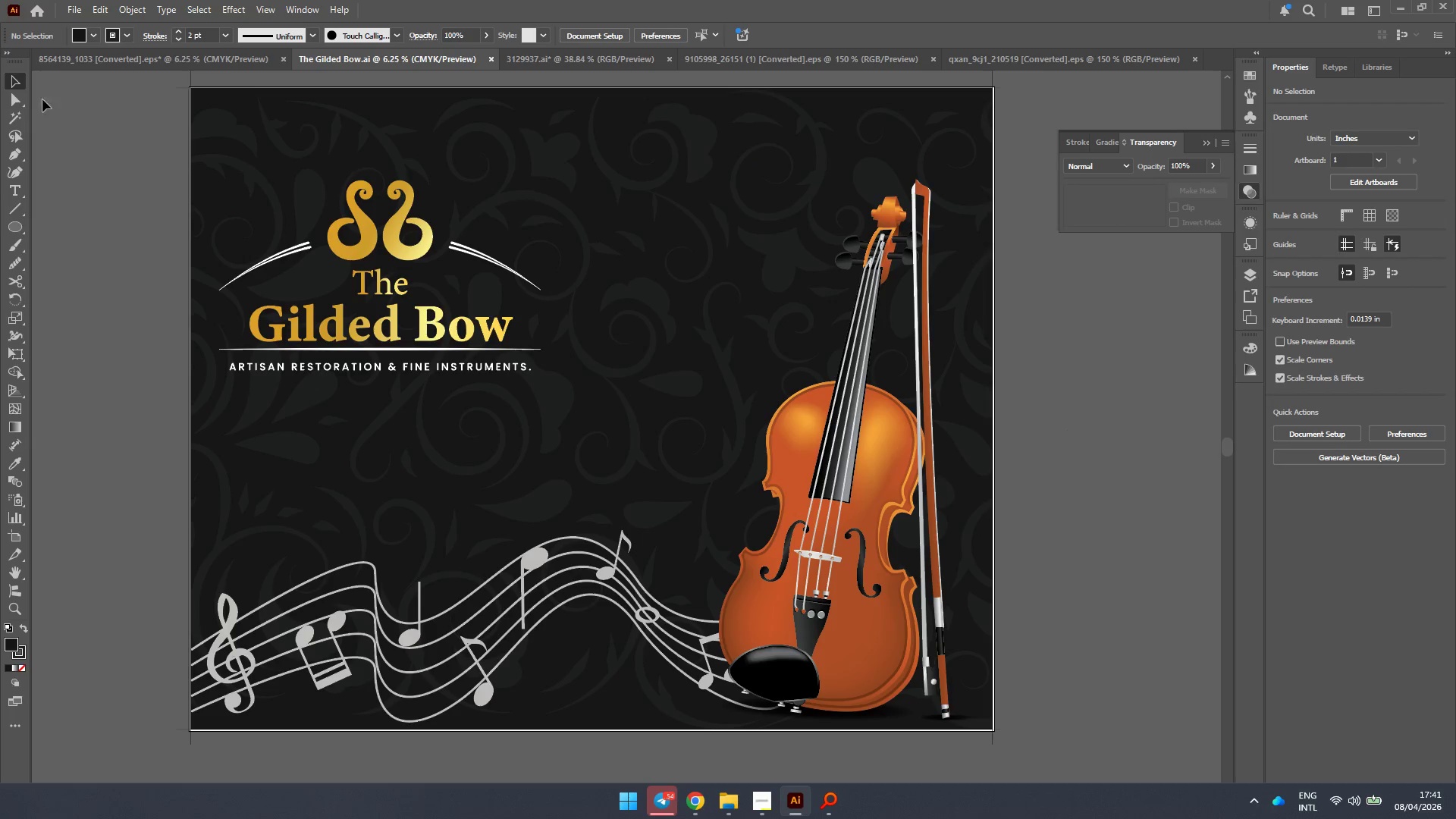 
left_click([69, 10])
 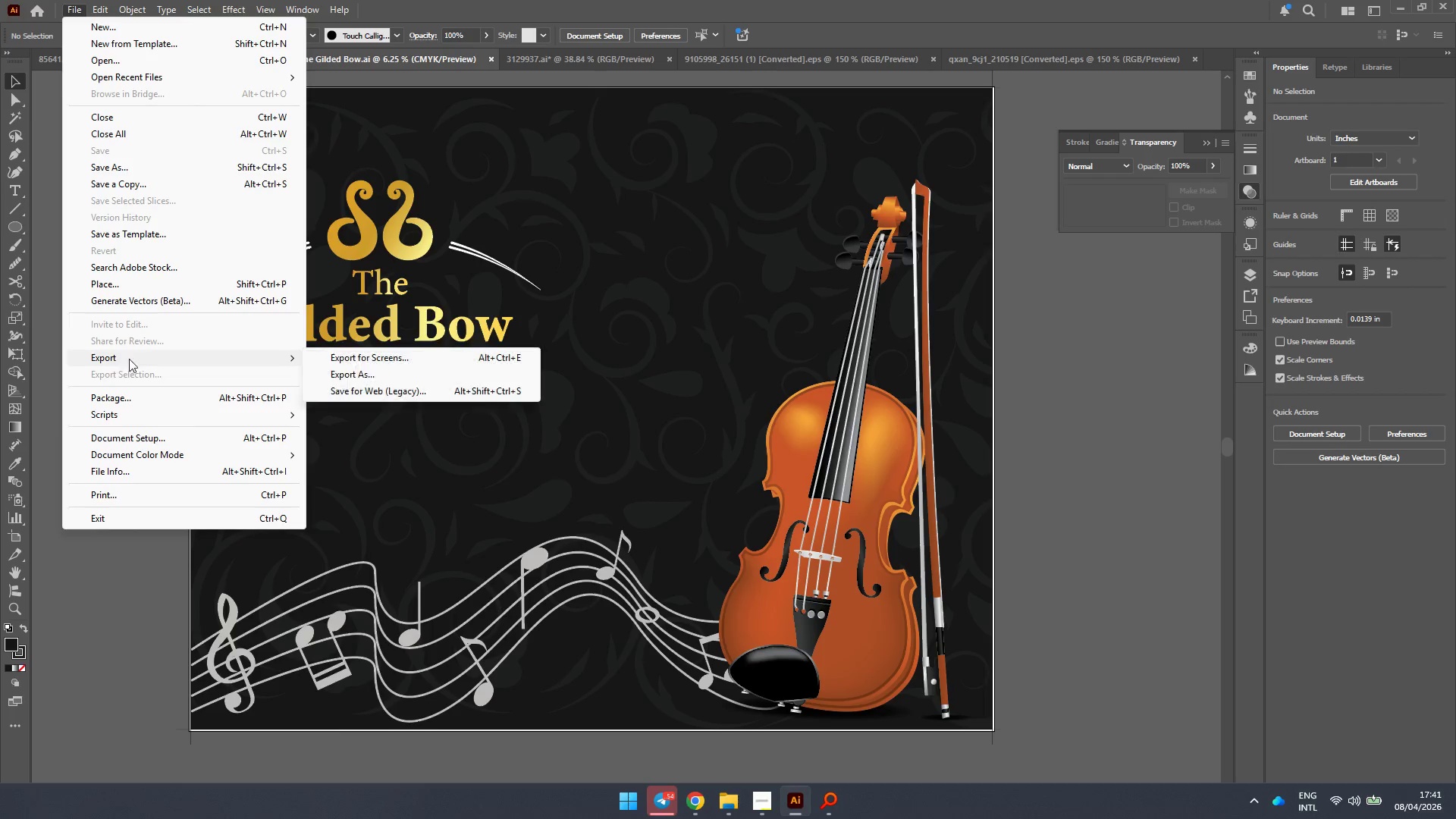 
left_click([339, 372])
 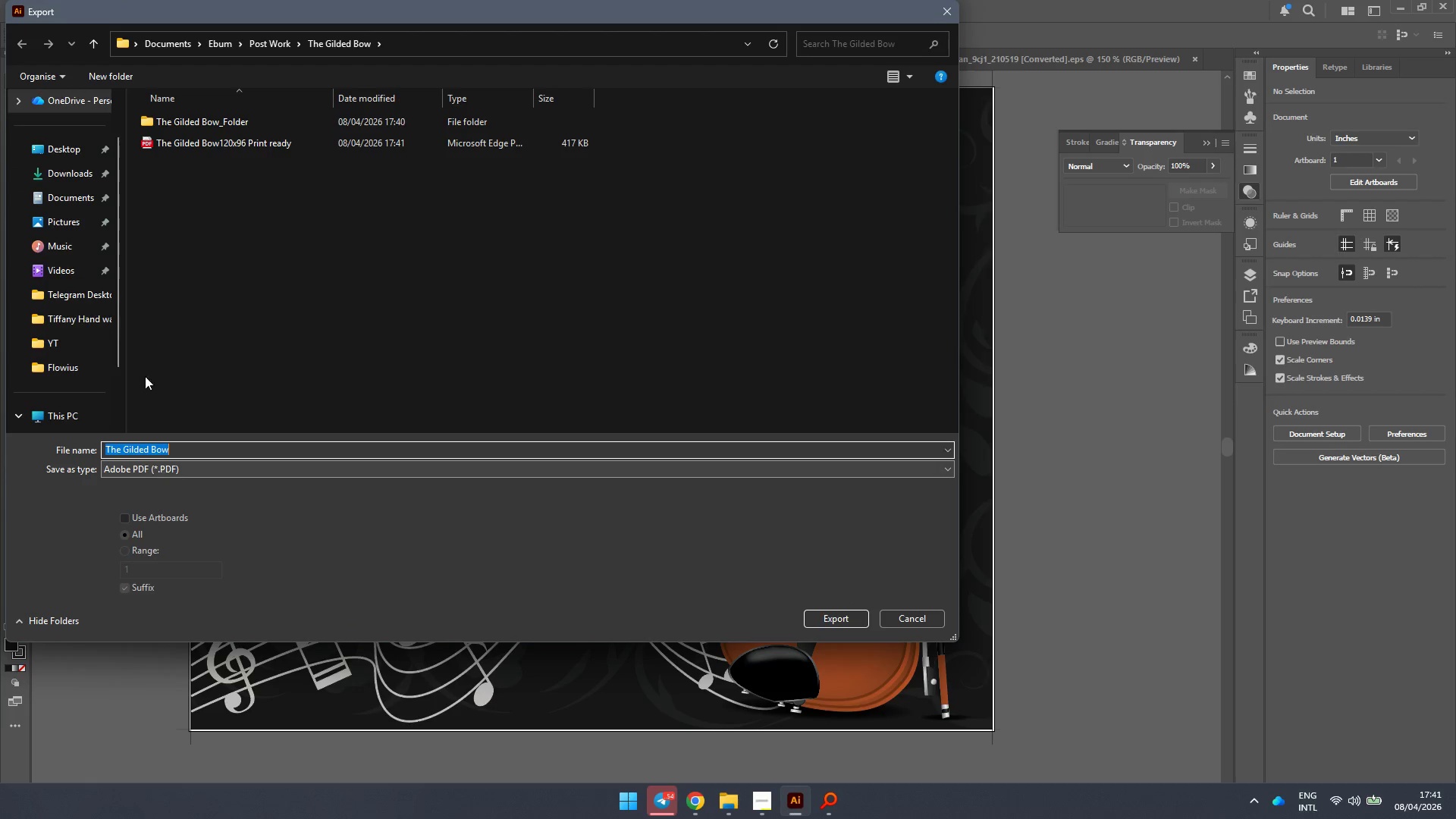 
left_click([157, 466])
 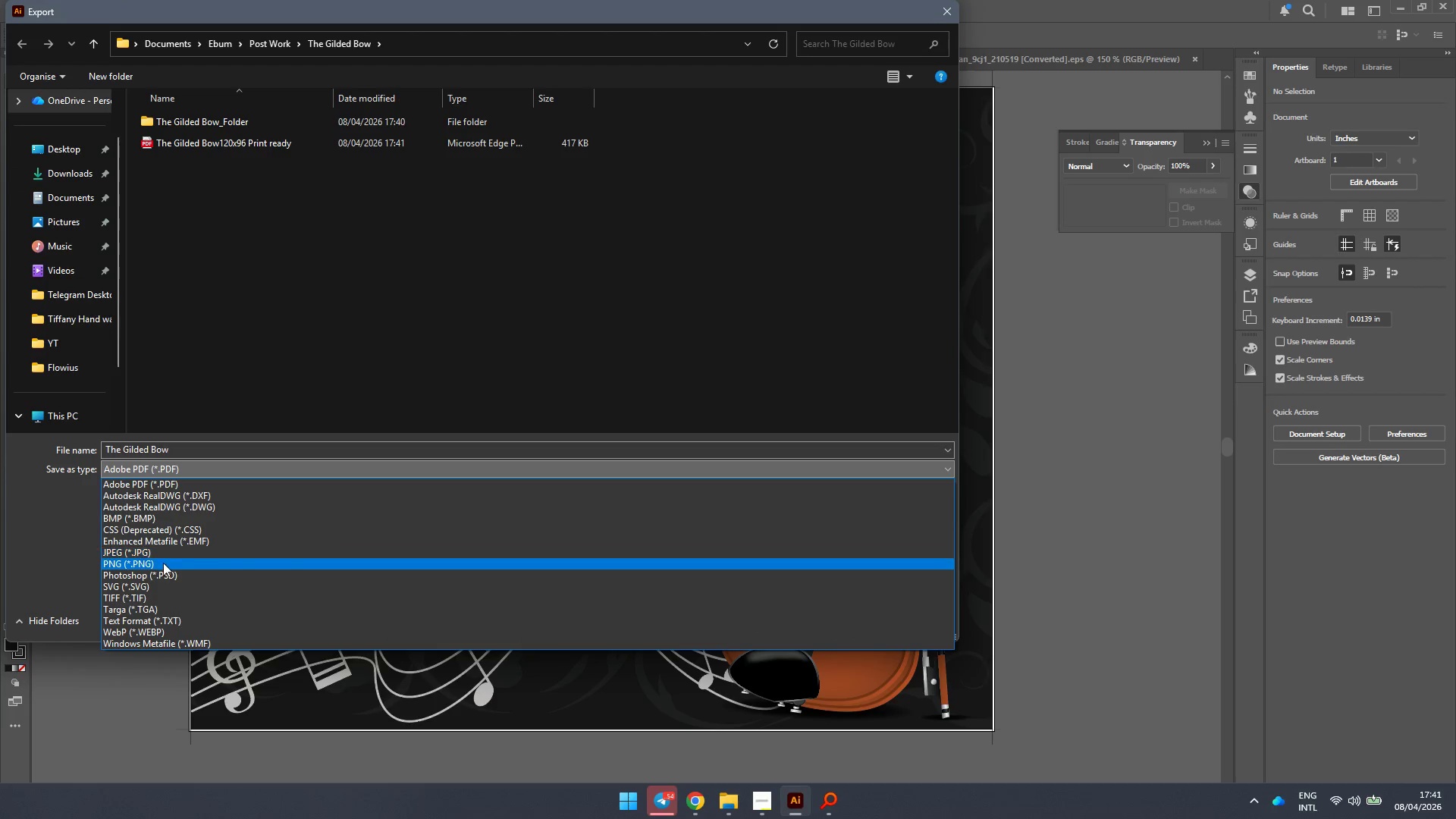 
left_click([160, 565])
 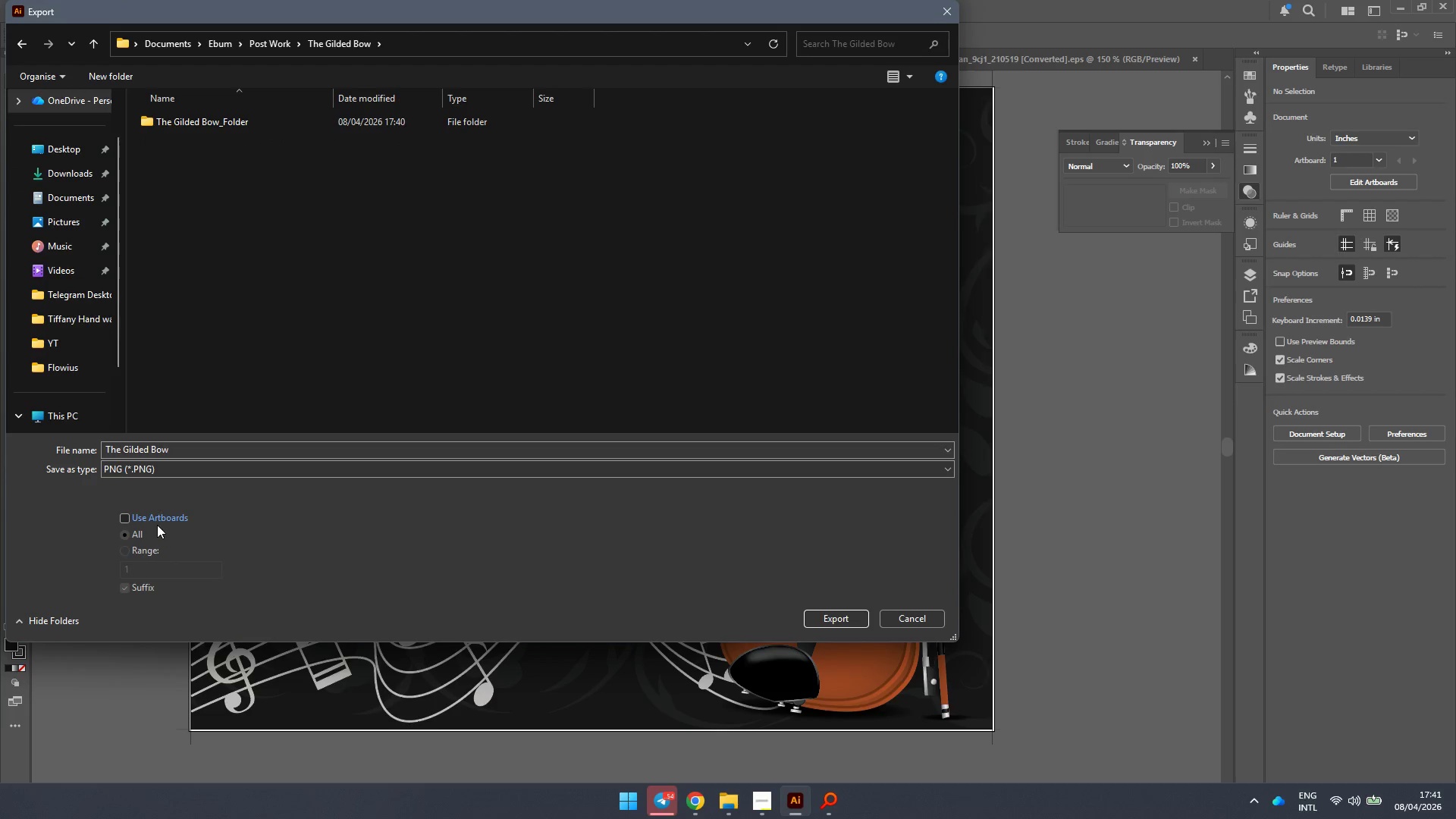 
left_click([152, 517])
 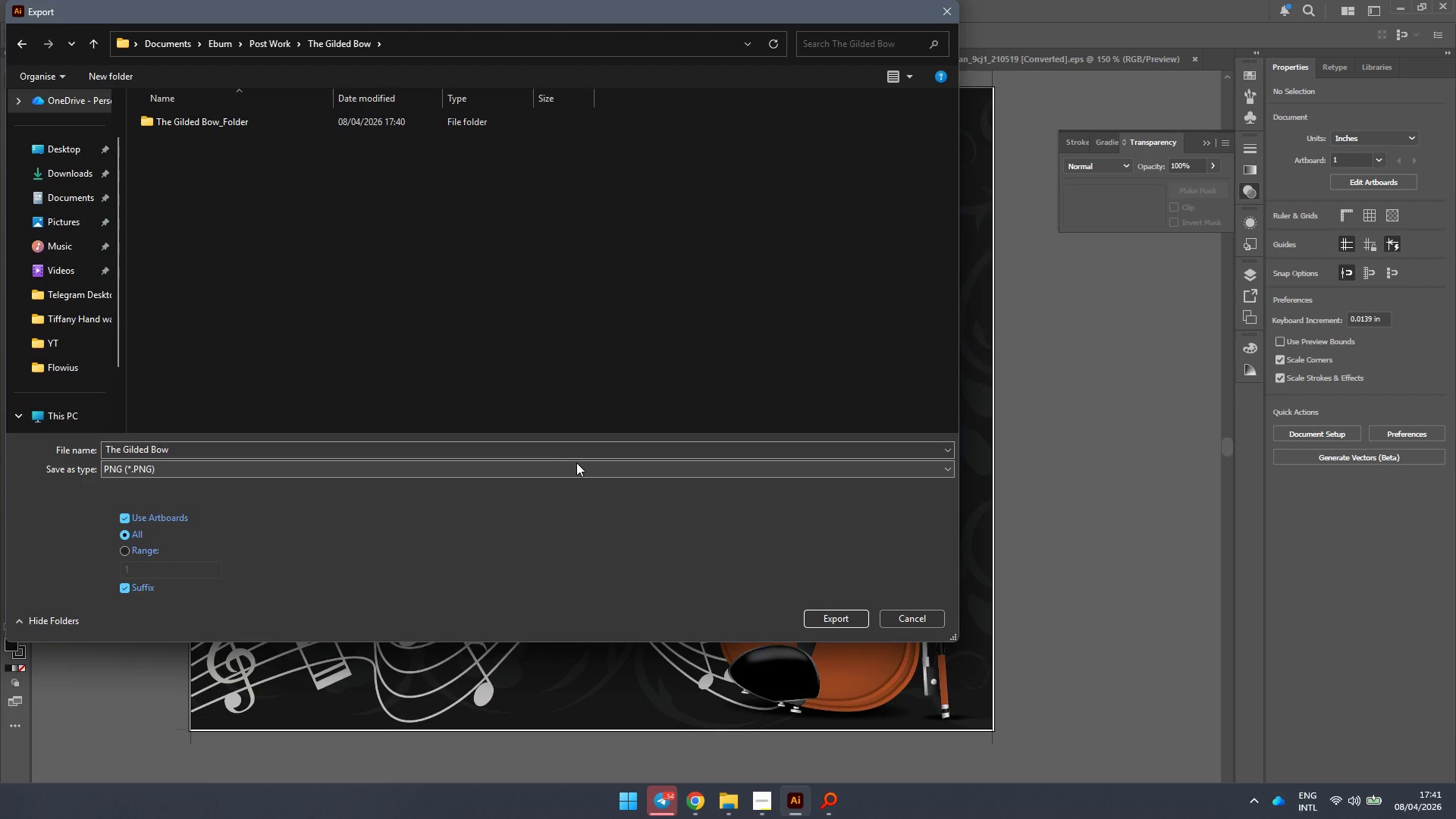 
left_click([834, 613])
 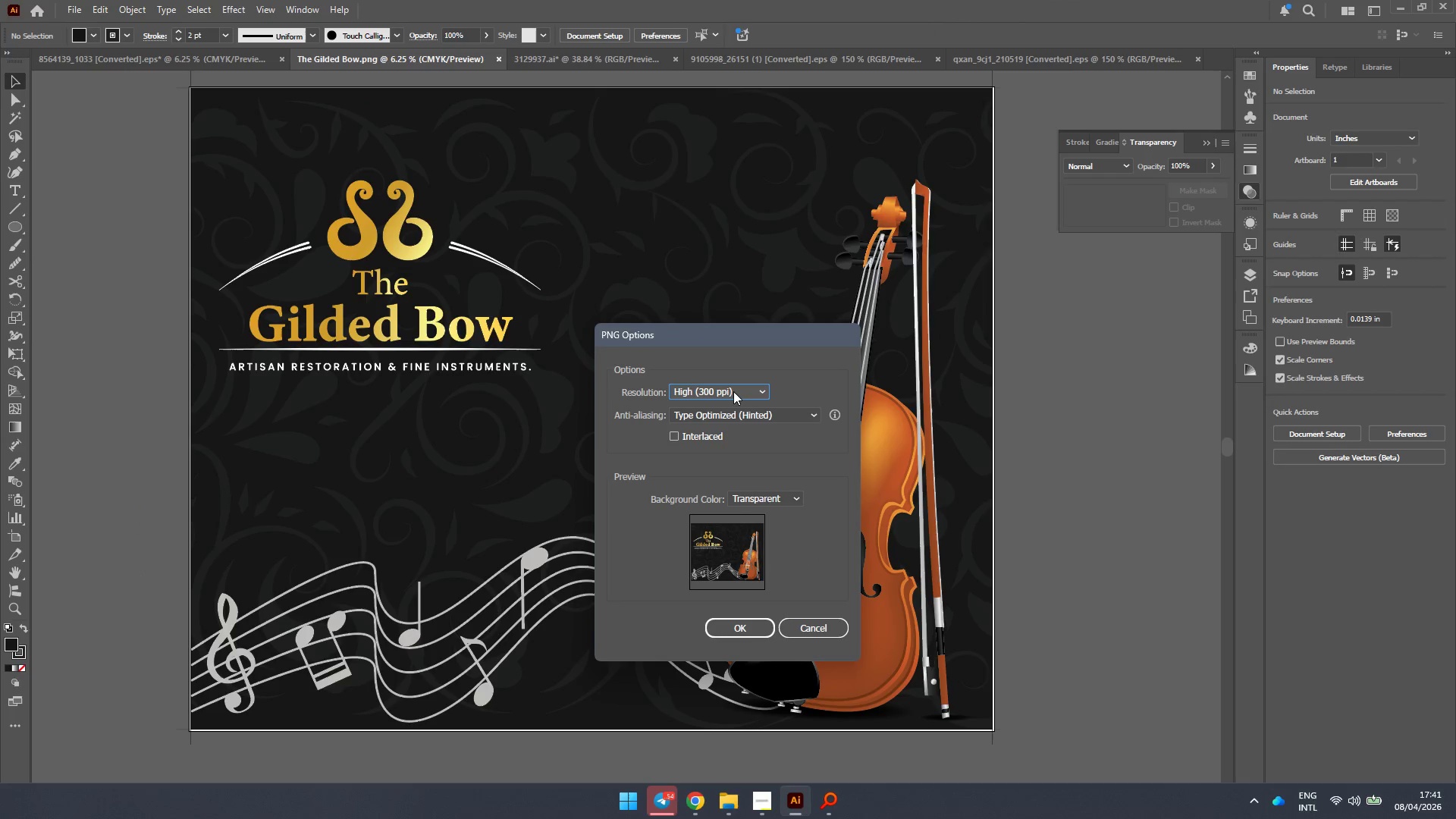 
left_click([752, 497])
 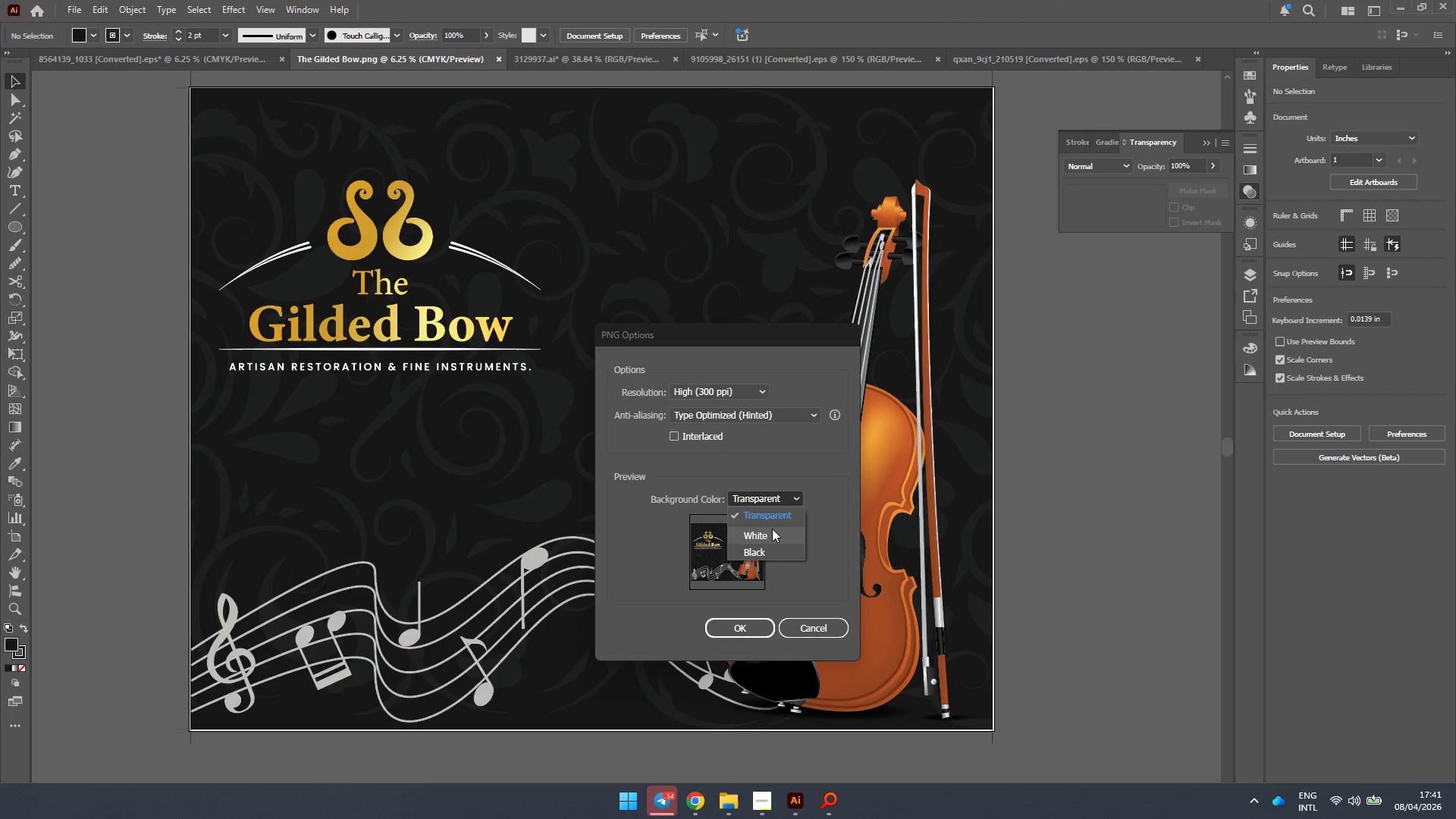 
left_click([771, 532])
 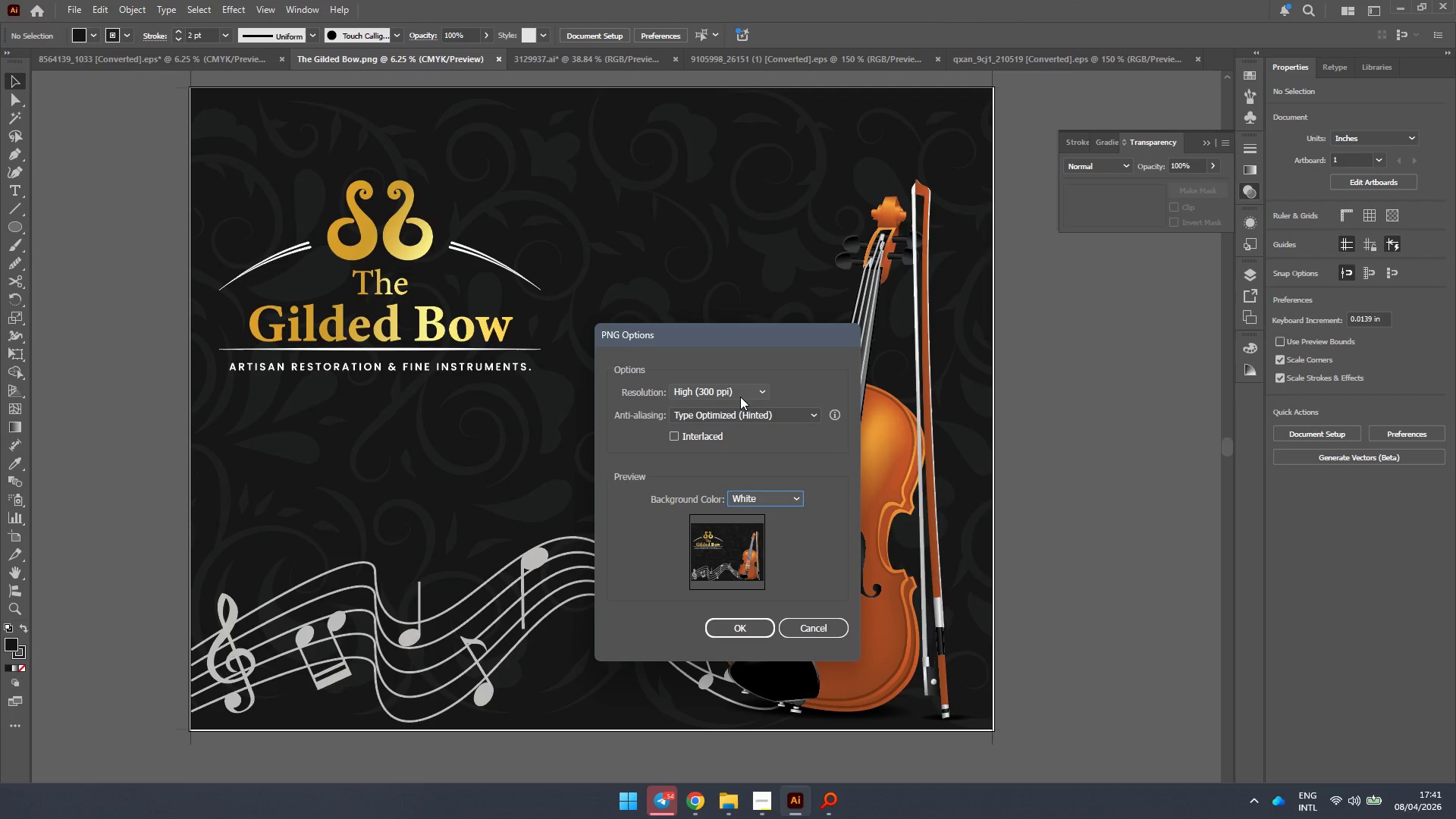 
left_click([741, 391])
 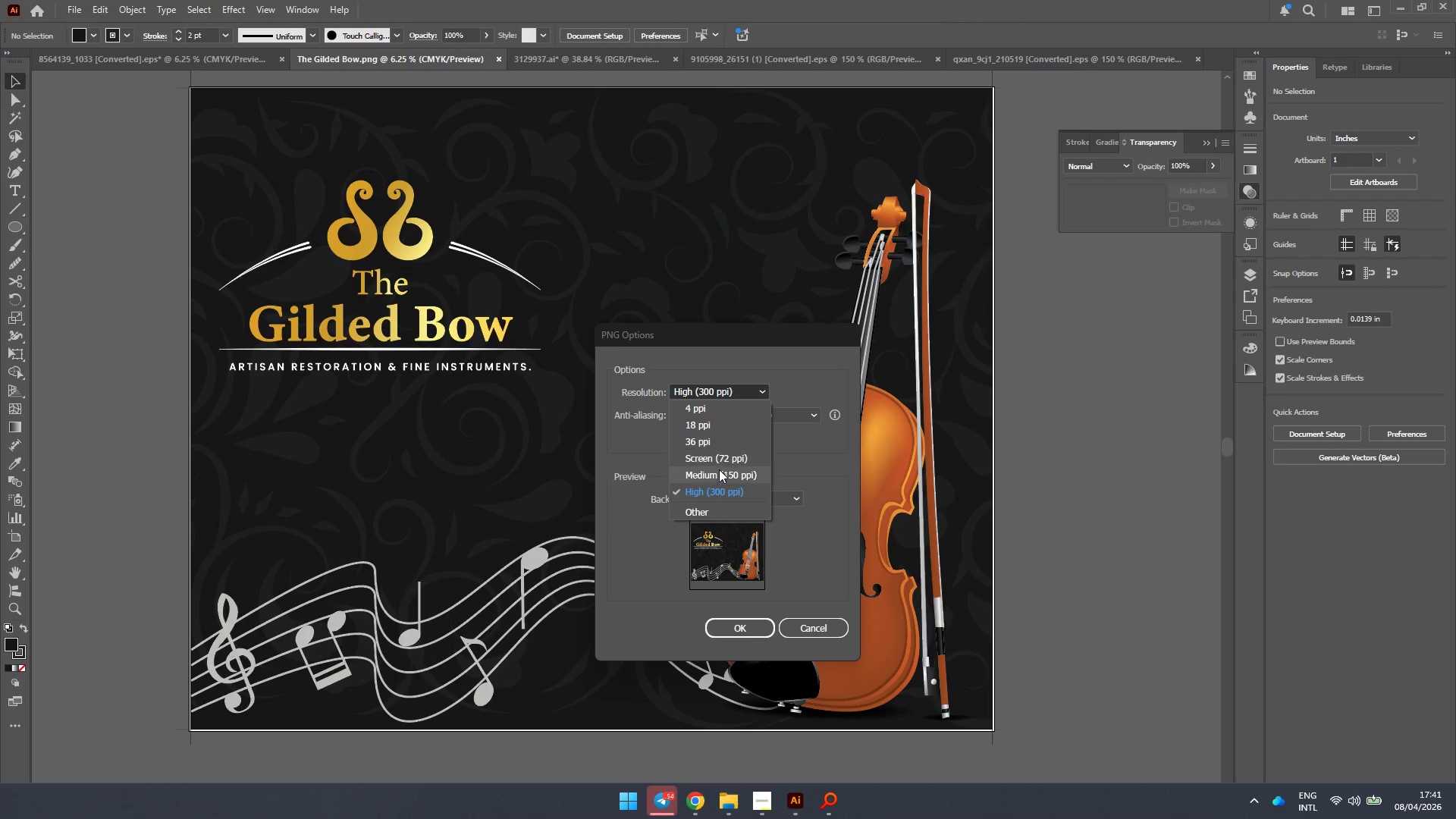 
left_click([718, 477])
 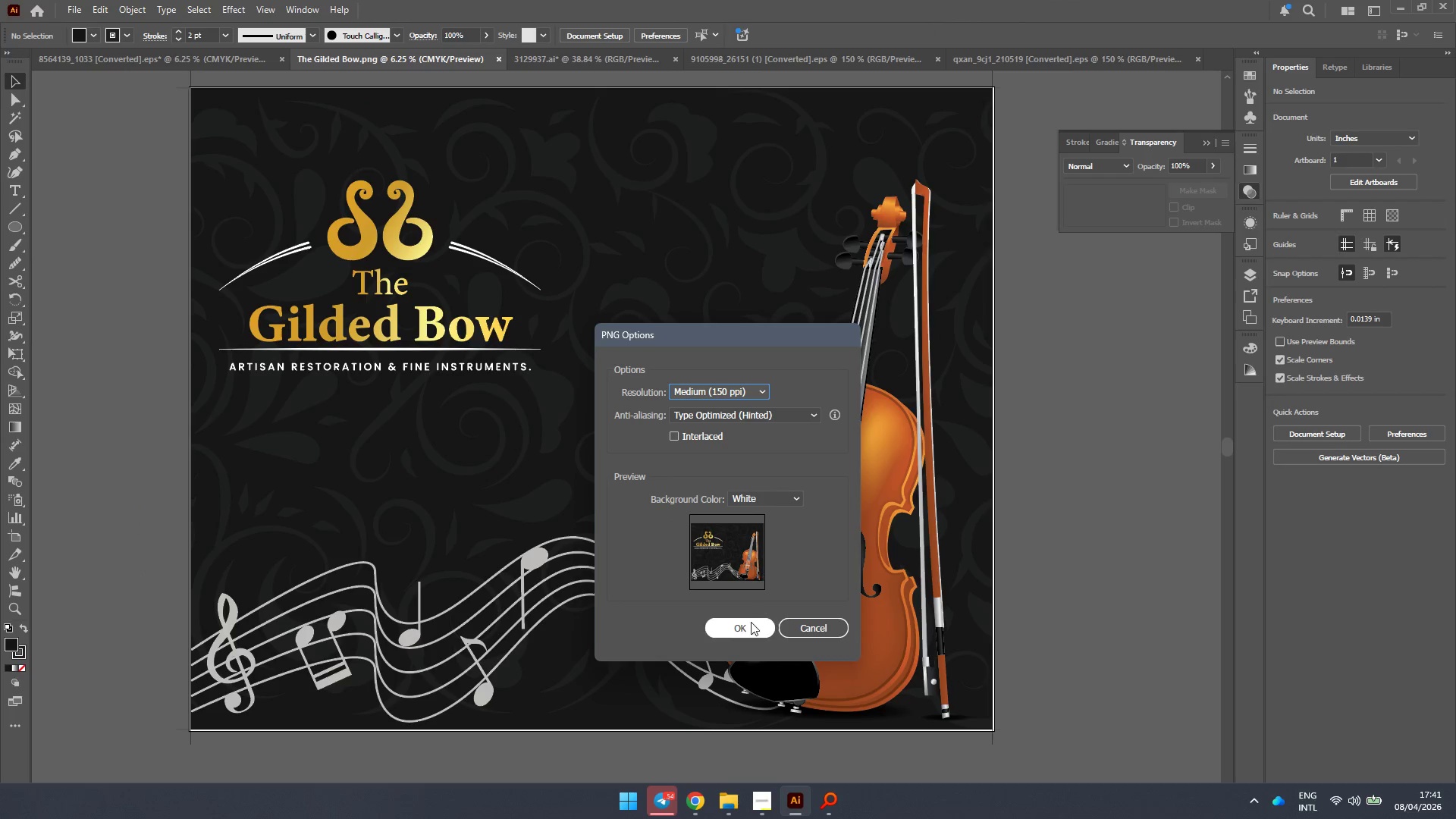 
left_click([750, 624])
 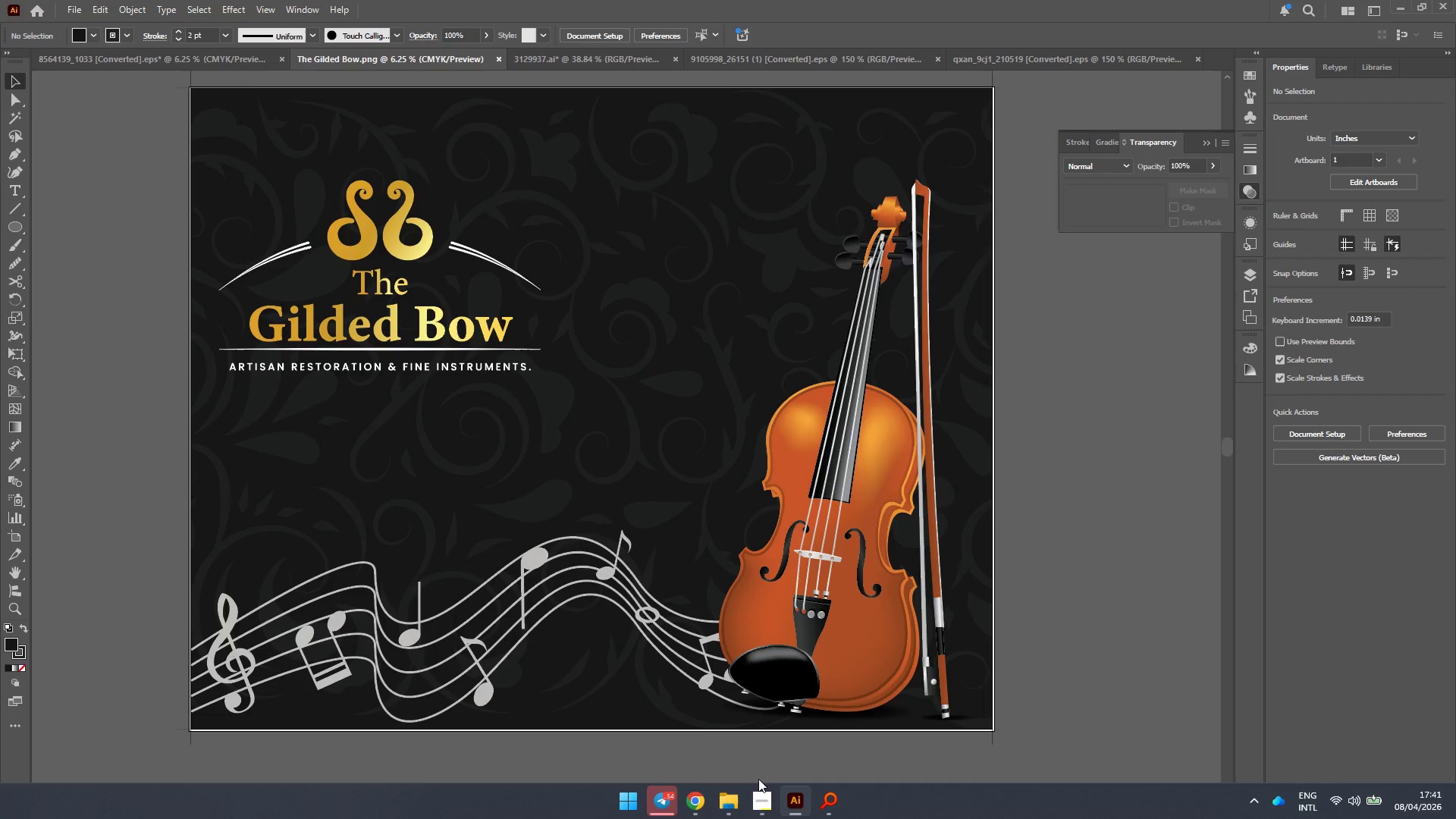 
wait(12.64)
 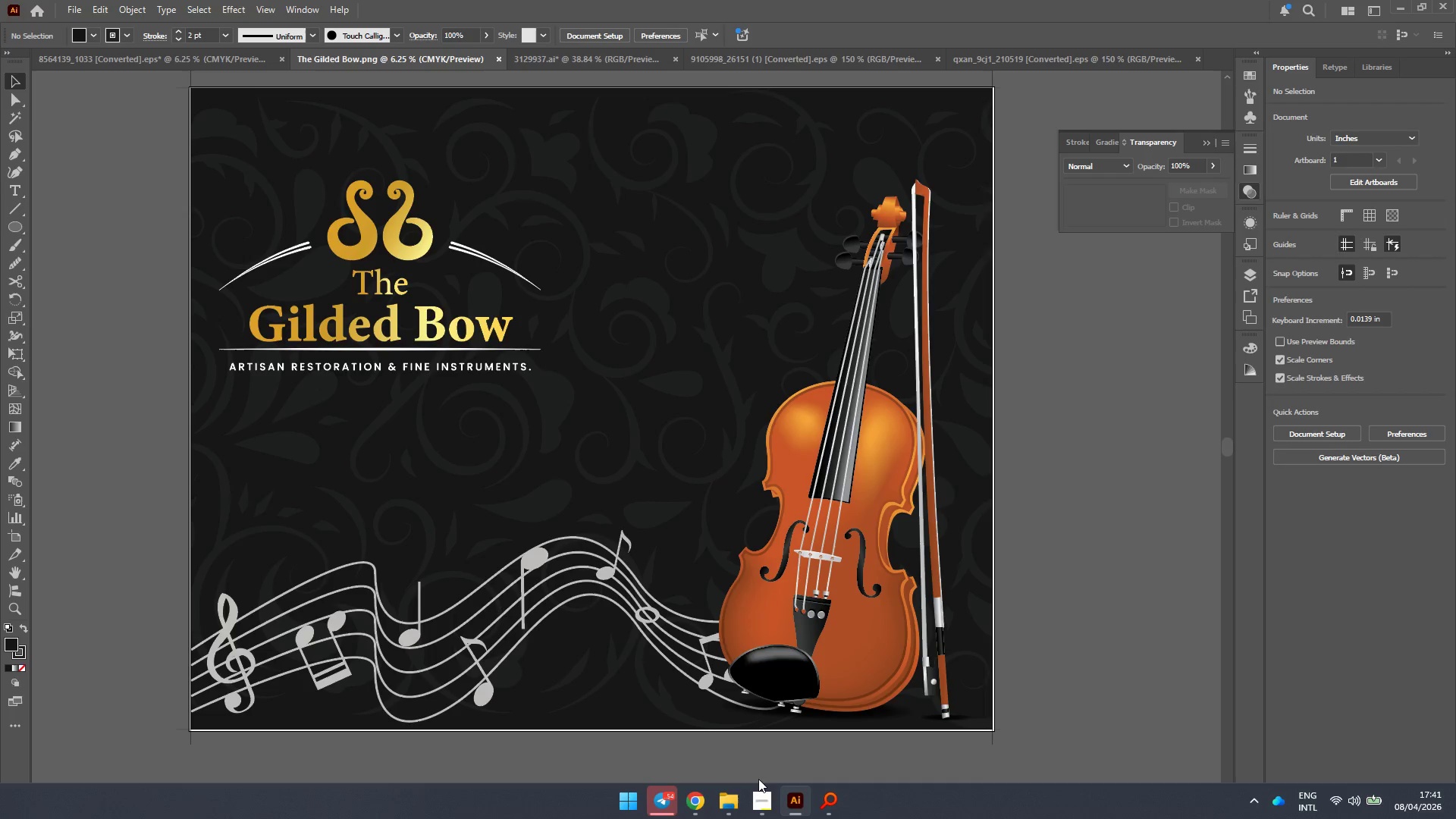 
left_click([70, 234])
 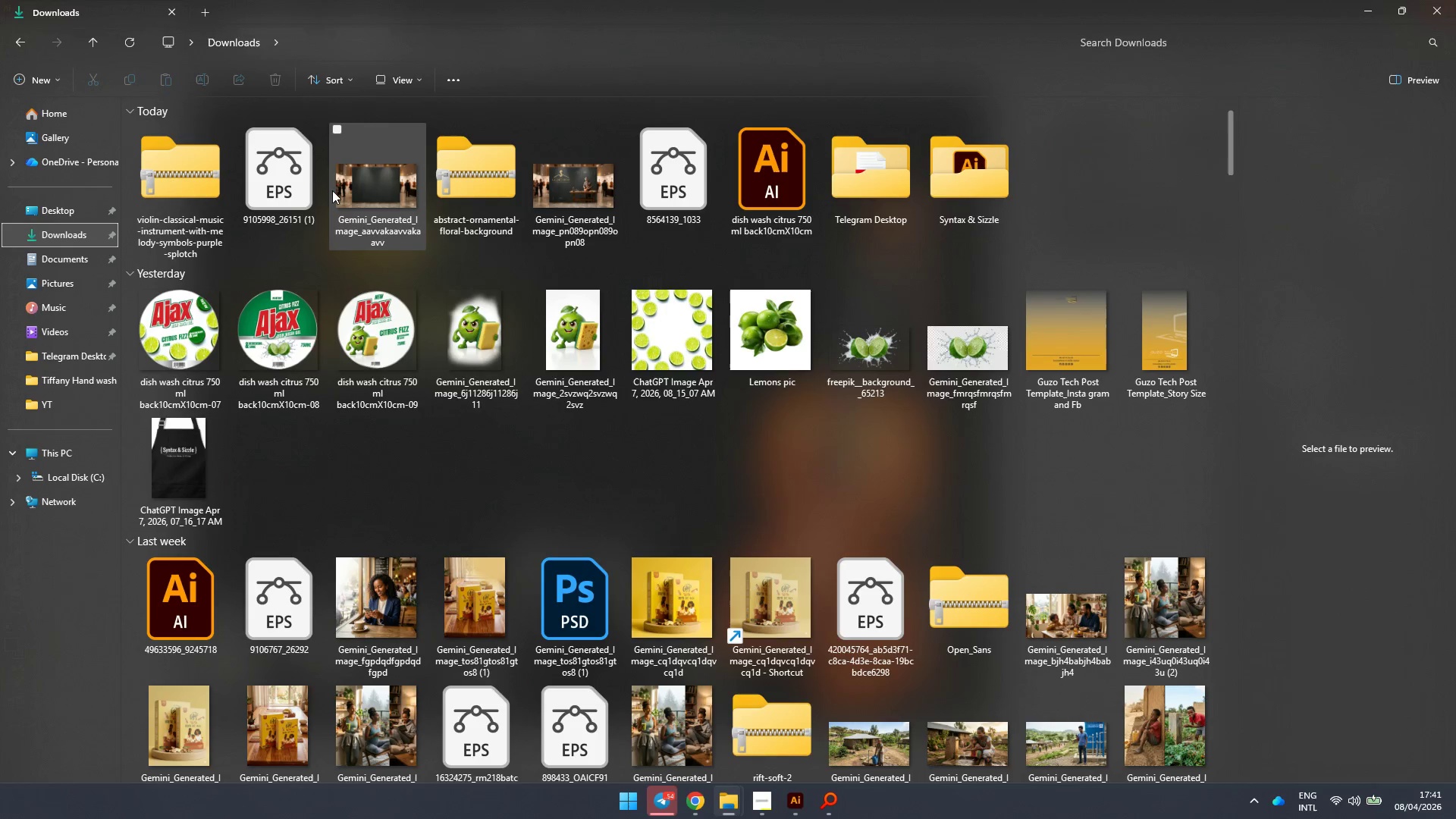 
left_click([379, 181])
 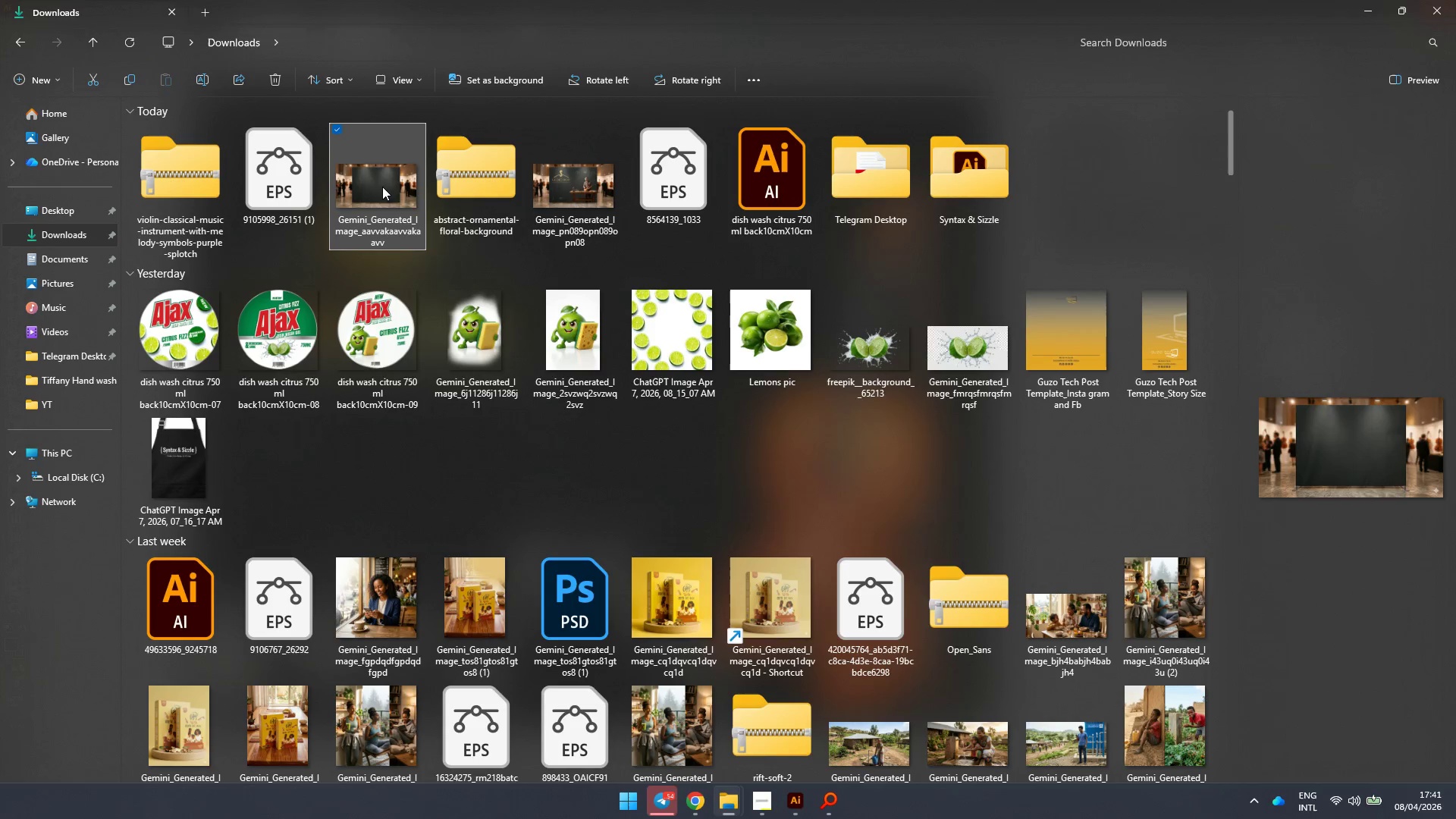 
left_click_drag(start_coordinate=[382, 186], to_coordinate=[433, 312])
 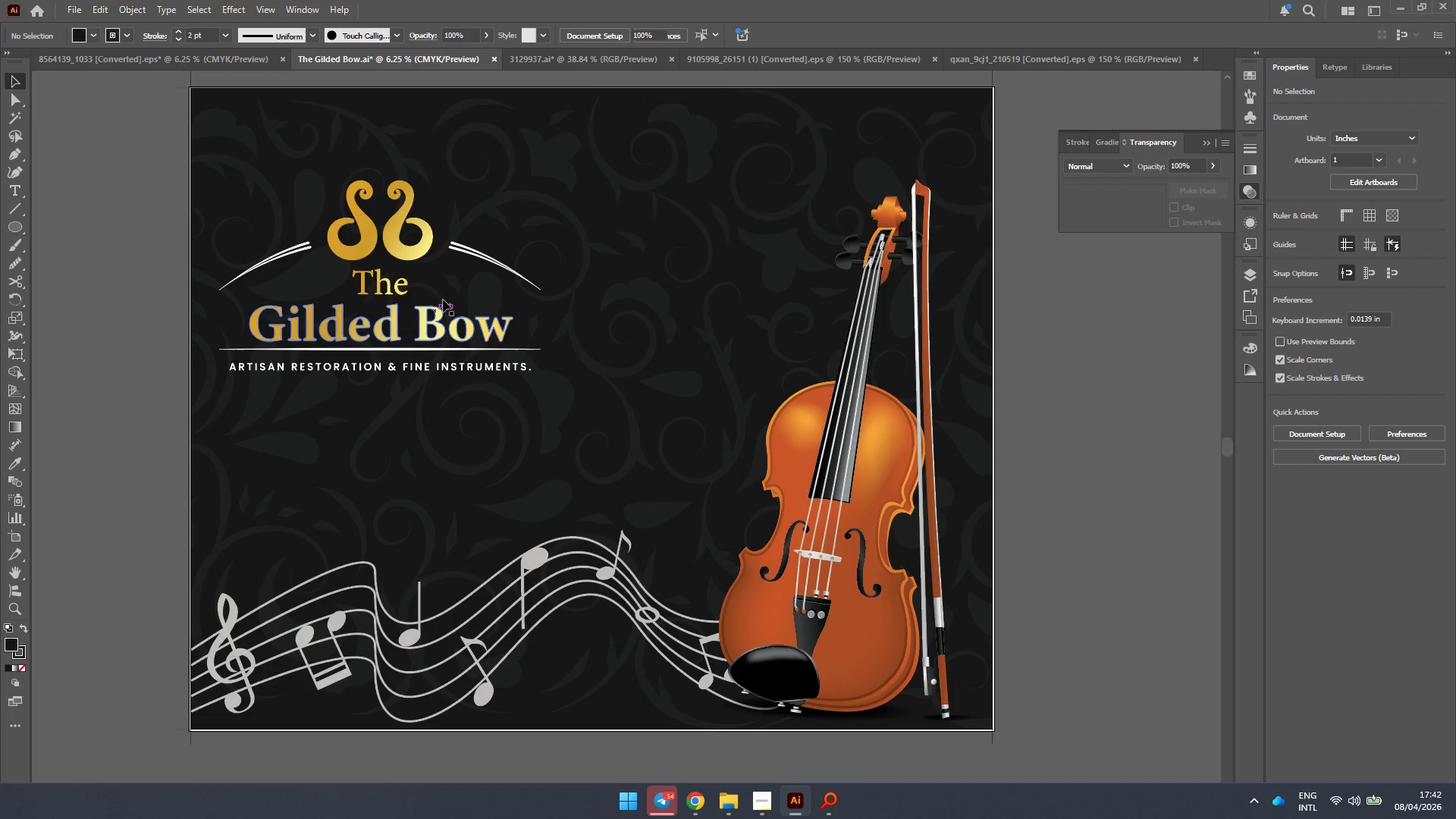 
key(Alt+Tab)
 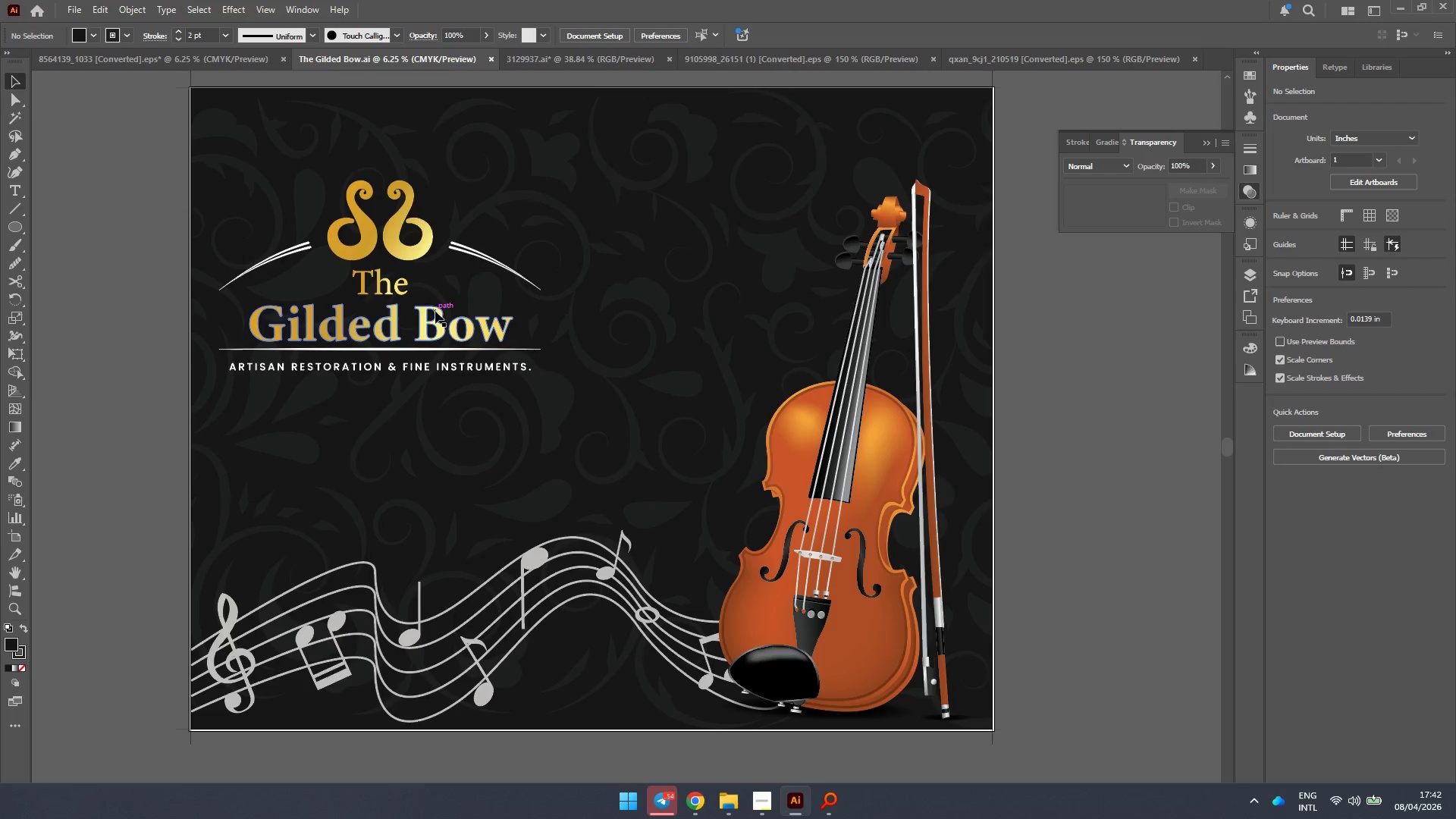 
hold_key(key=AltLeft, duration=1.0)
 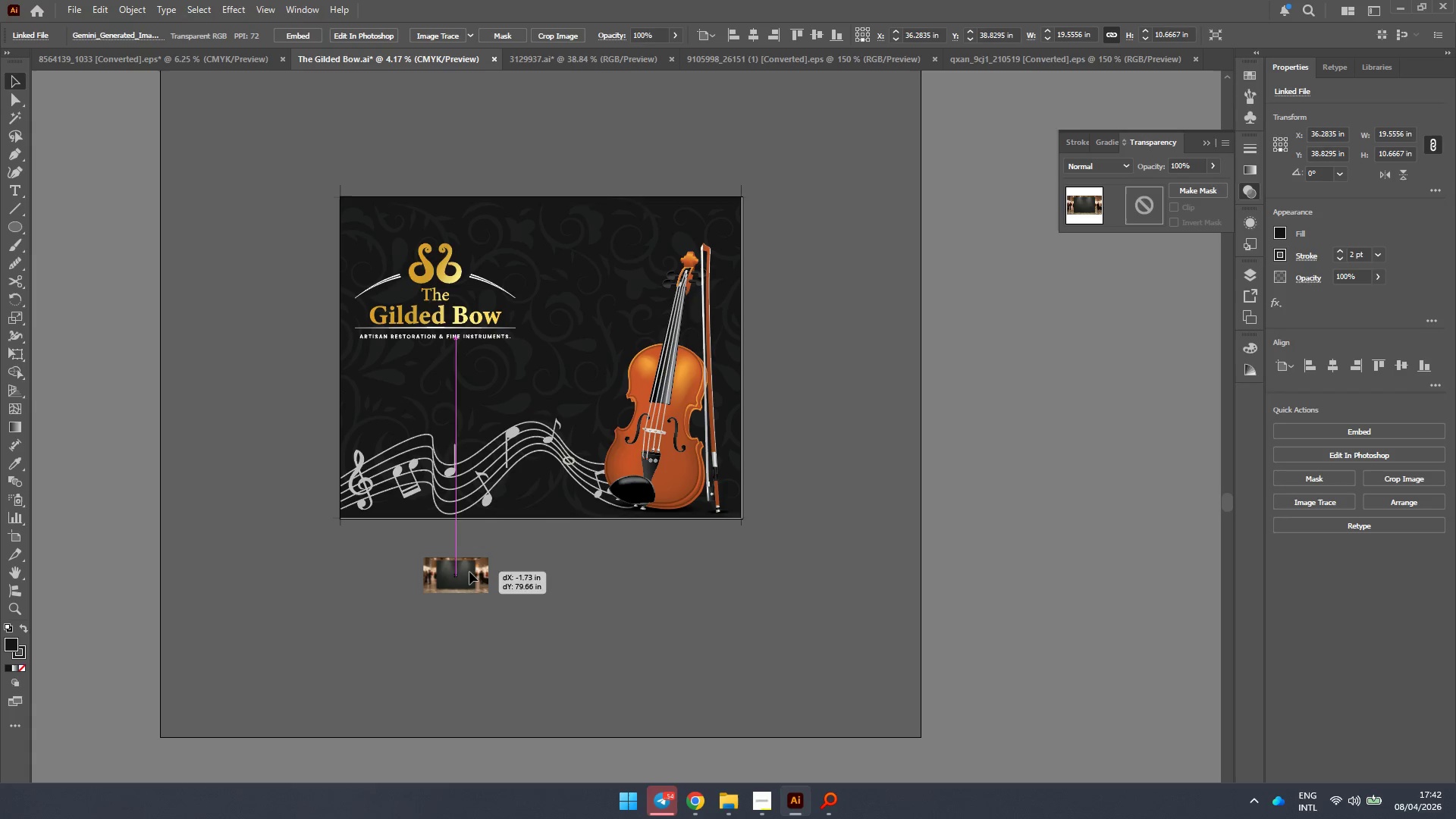 
left_click_drag(start_coordinate=[475, 306], to_coordinate=[470, 588])
 